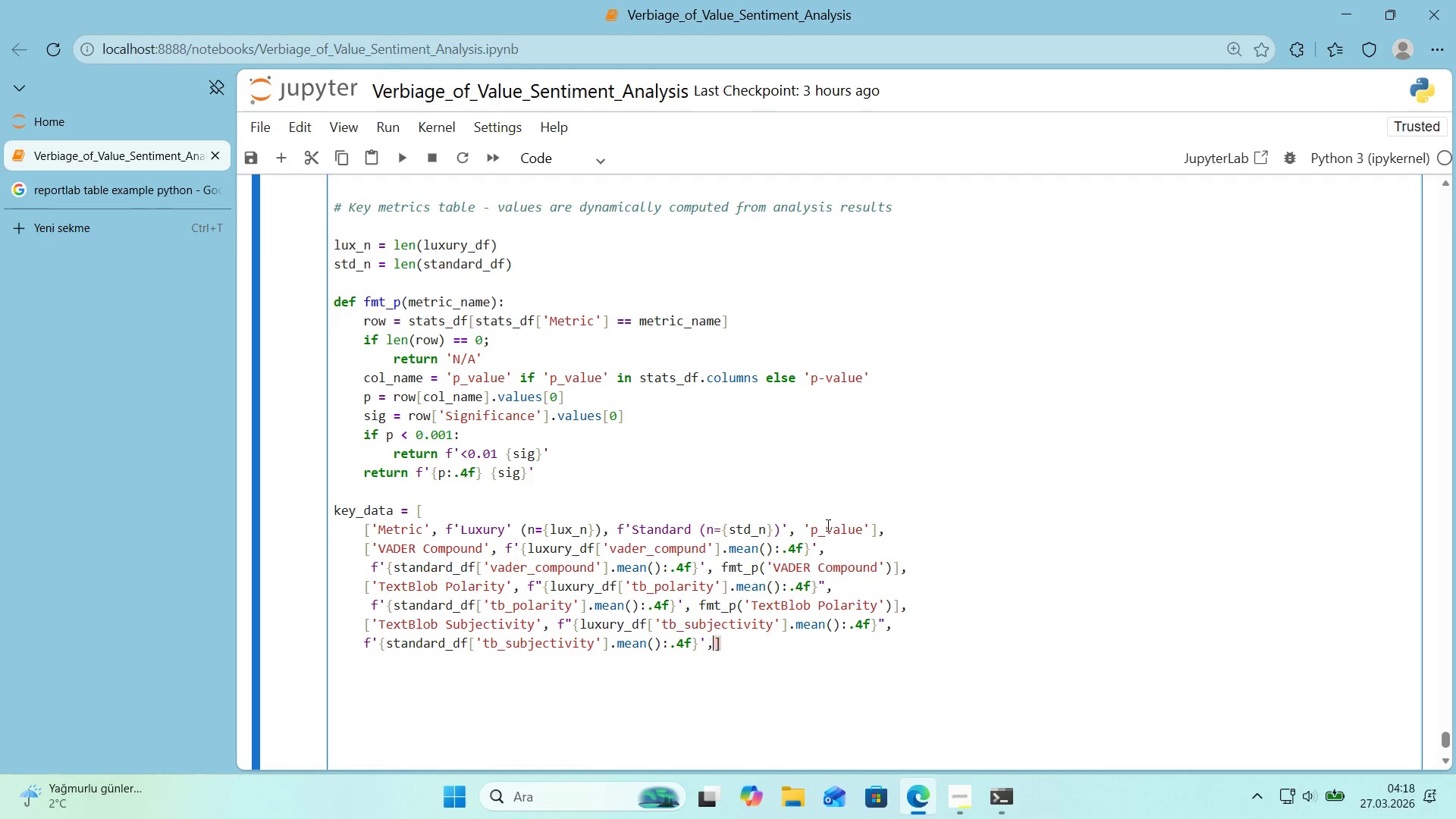 
type(, fmt_p*()
 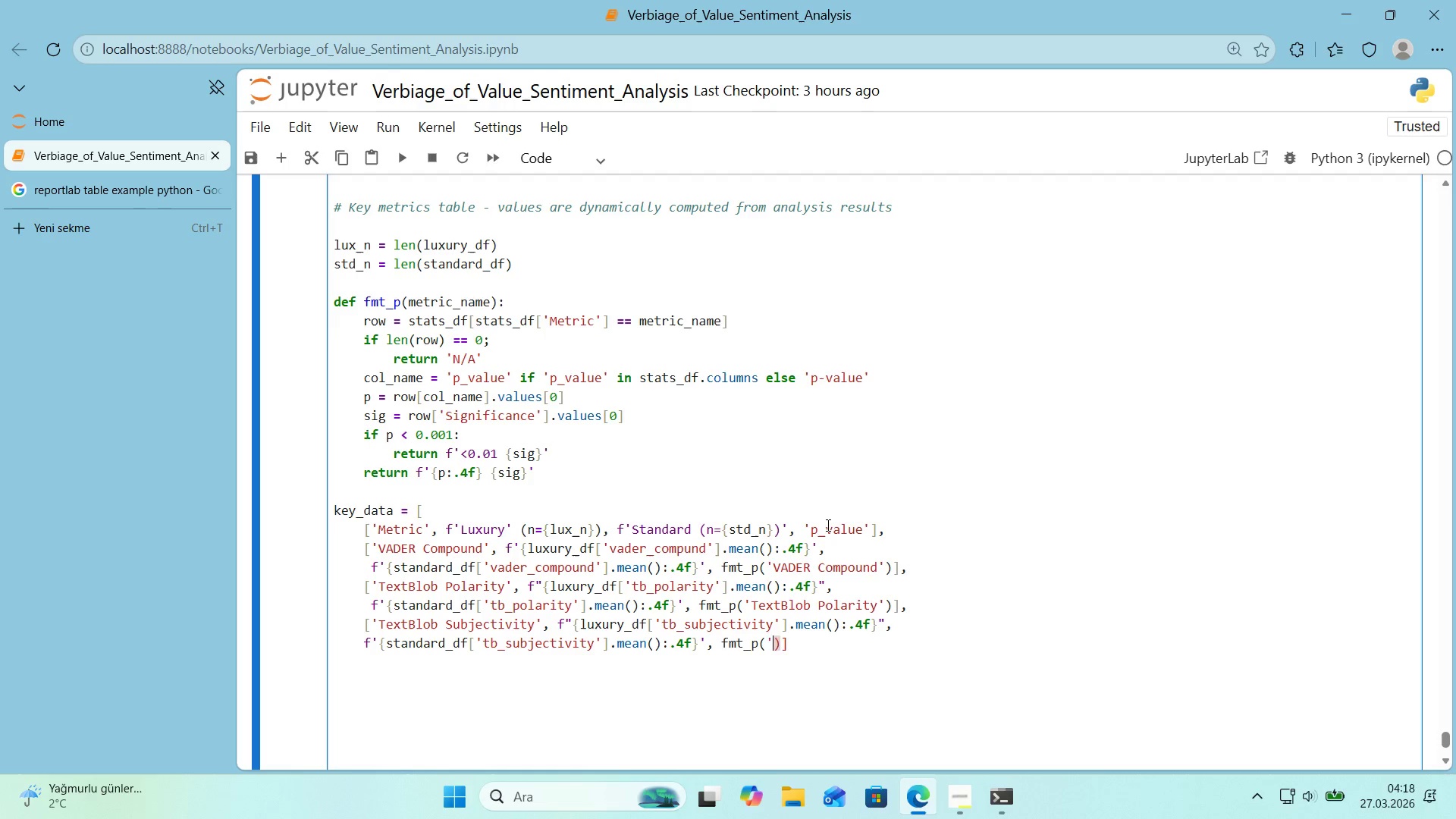 
 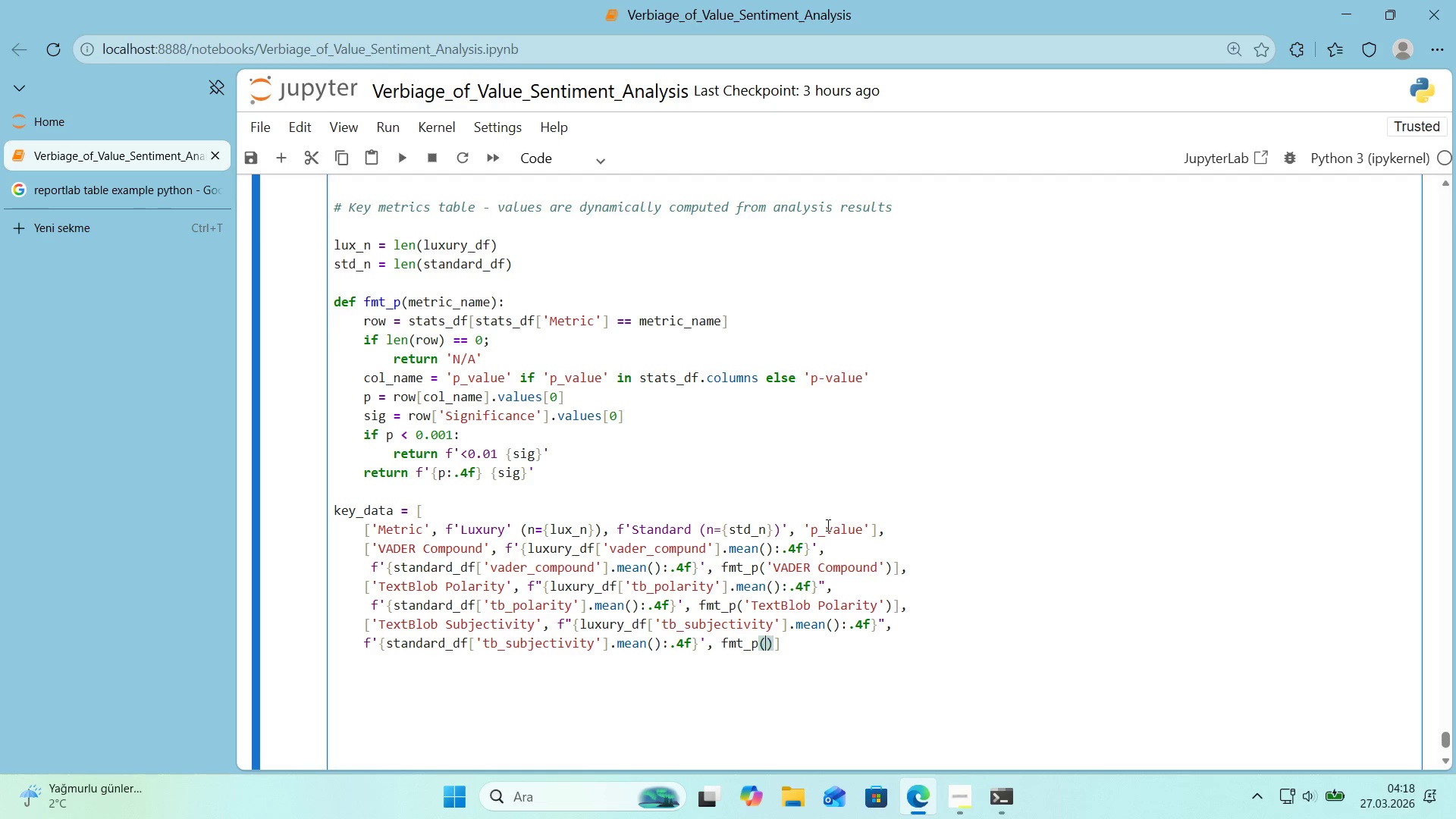 
key(ArrowLeft)
 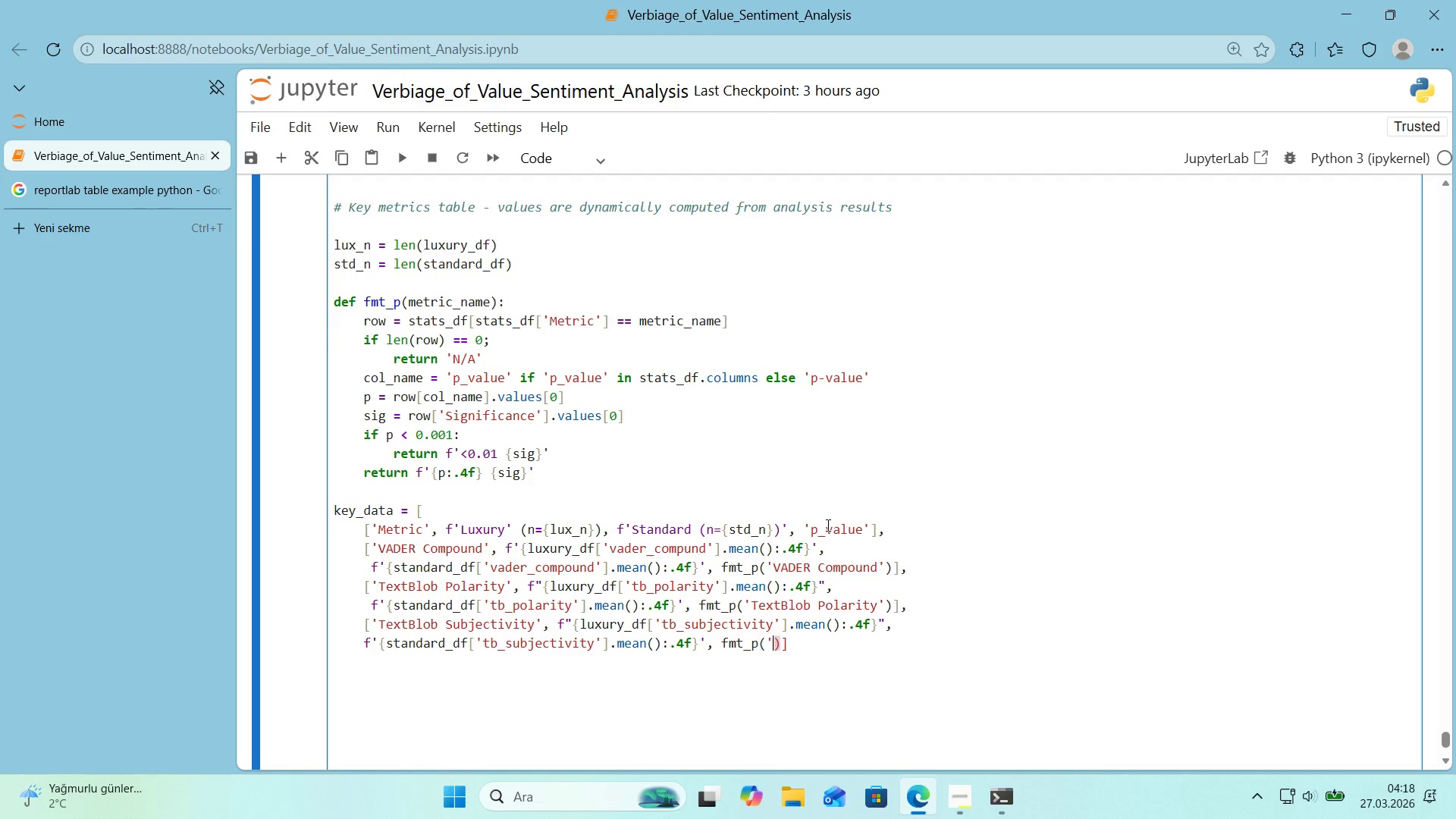 
type(@@)
 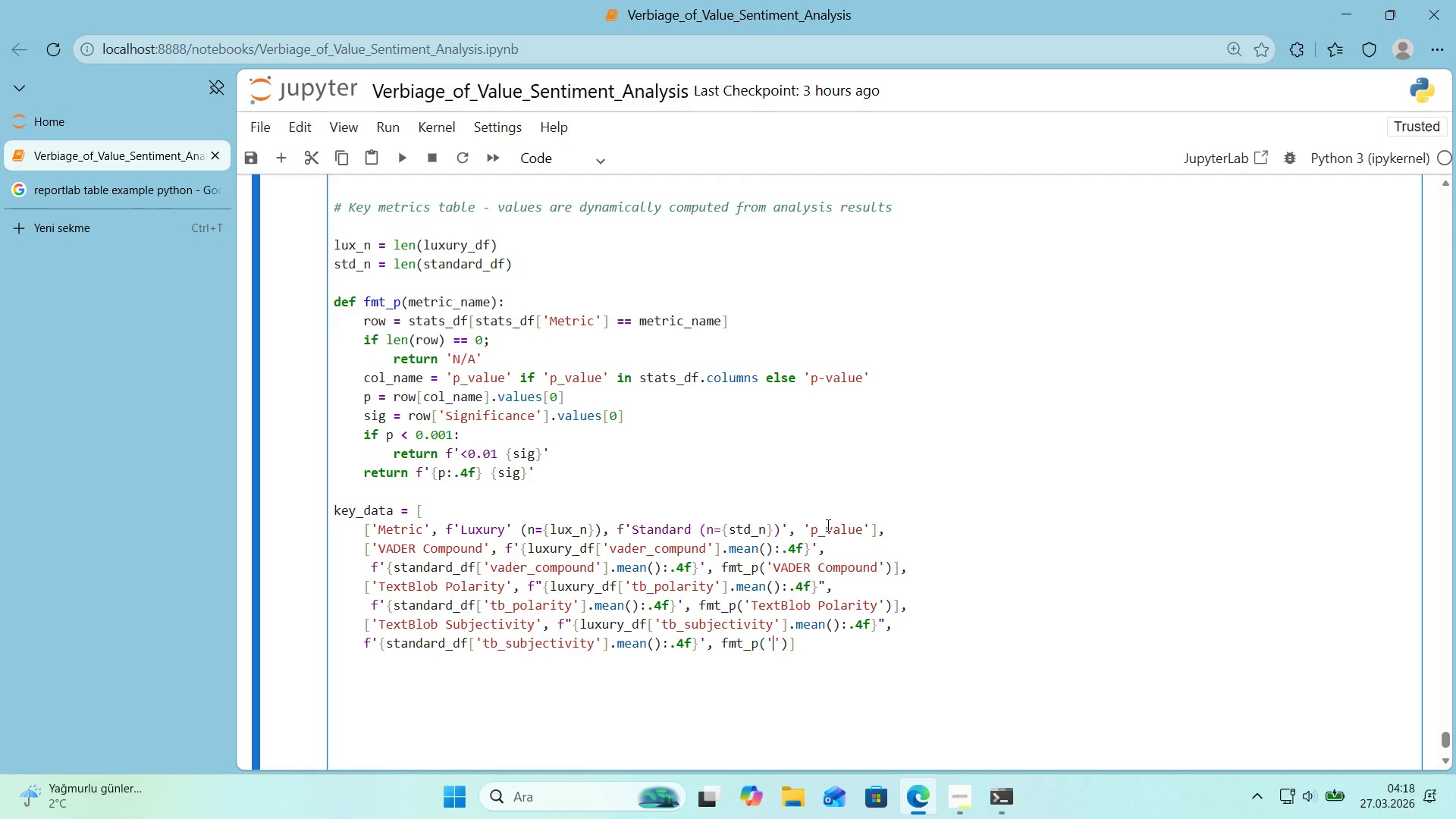 
key(ArrowLeft)
 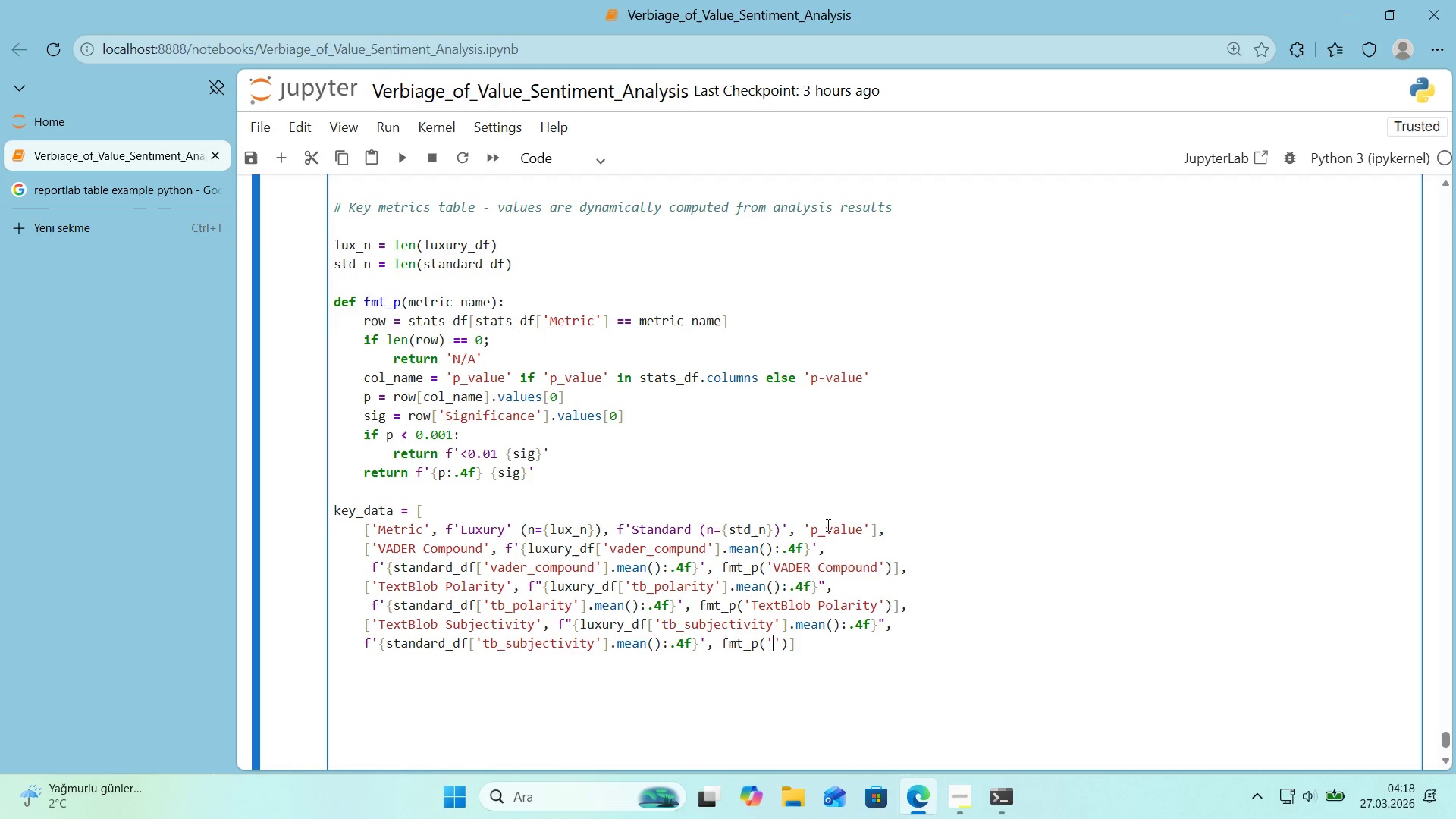 
type(TeextB)
key(Backspace)
key(Backspace)
key(Backspace)
type(X)
key(Backspace)
key(Backspace)
type(X)
key(Backspace)
type(xtBlob Subject'v'ty)
 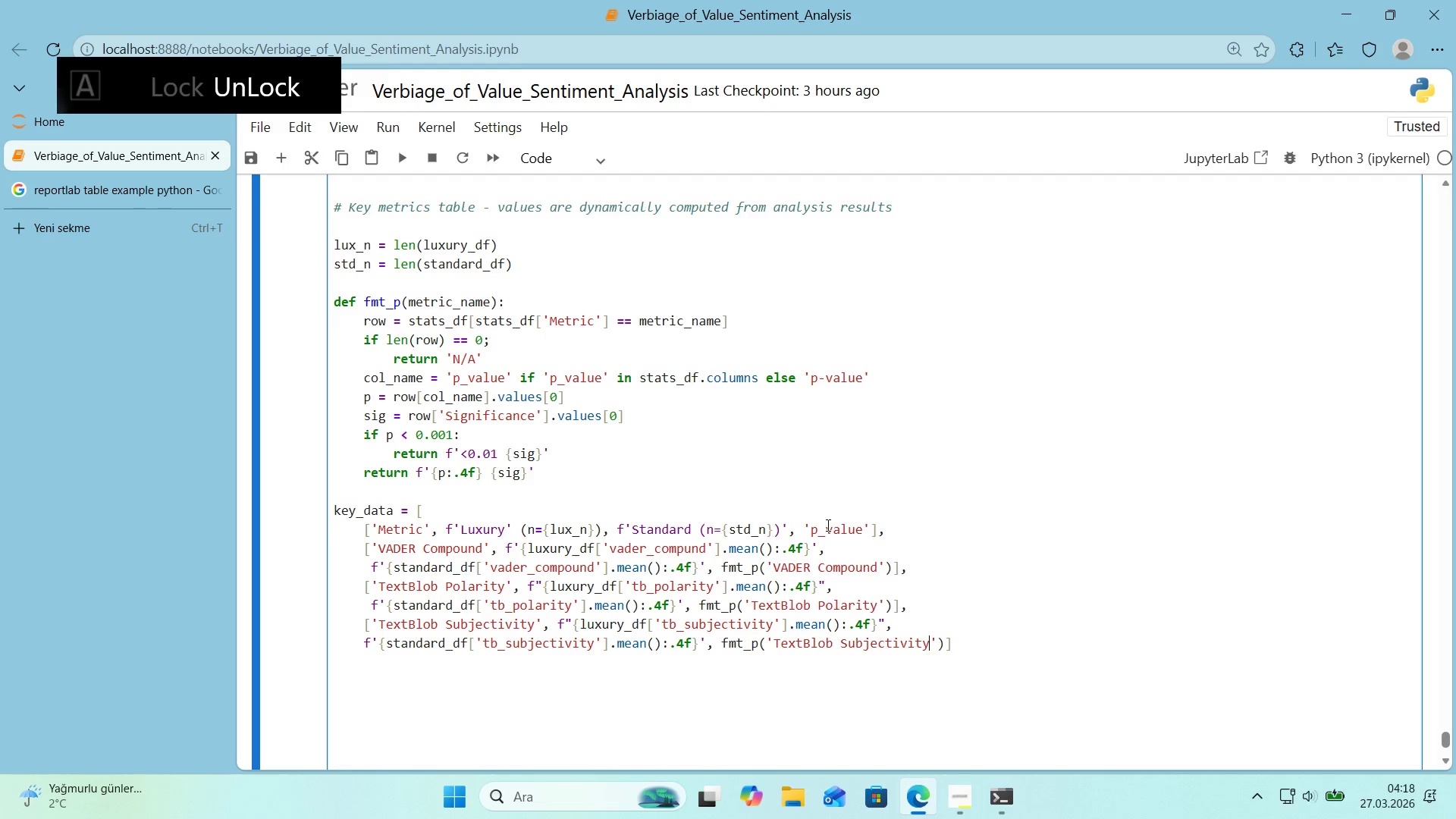 
key(ArrowRight)
 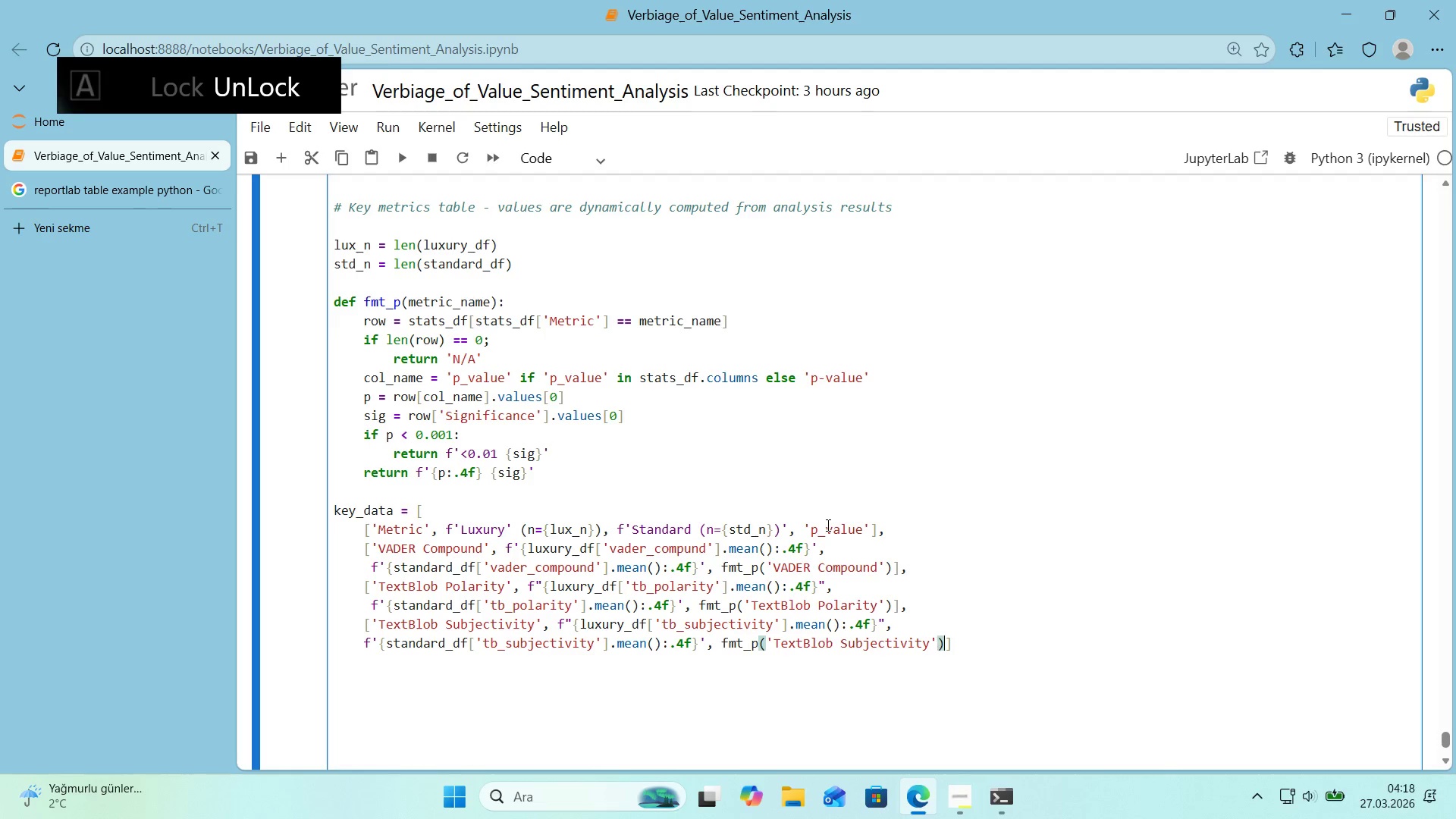 
key(ArrowRight)
 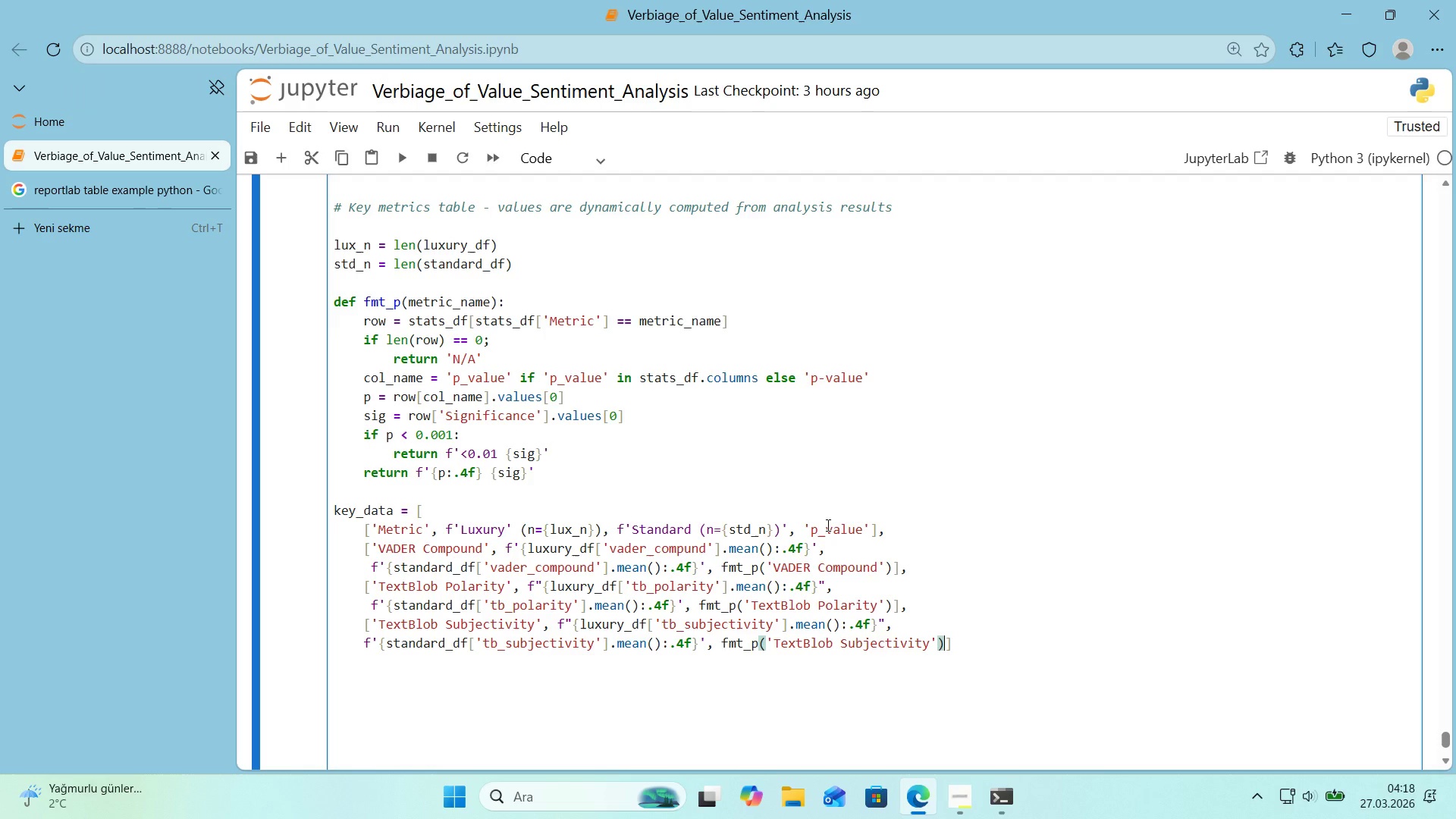 
key(ArrowRight)
 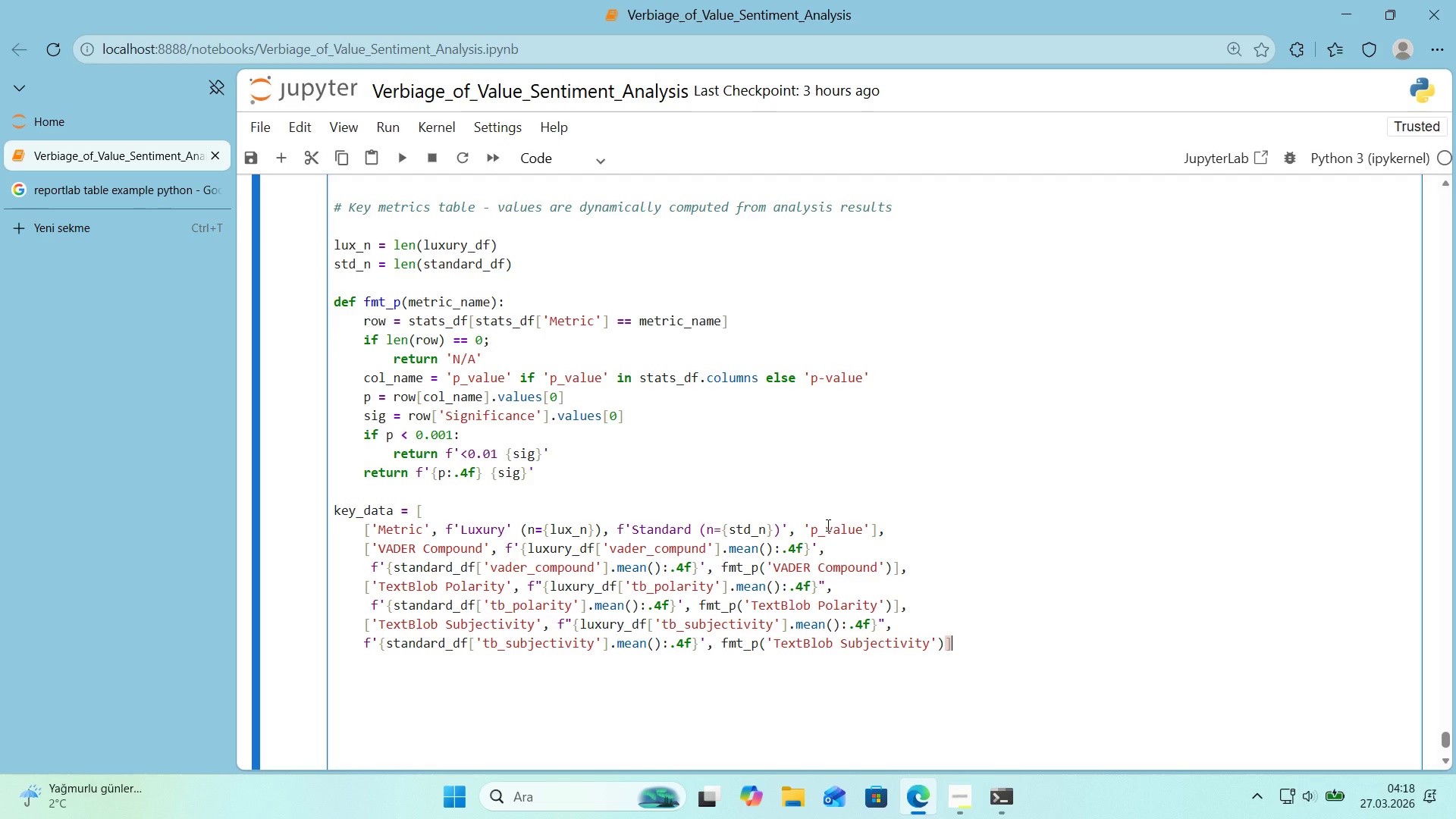 
key(Comma)
 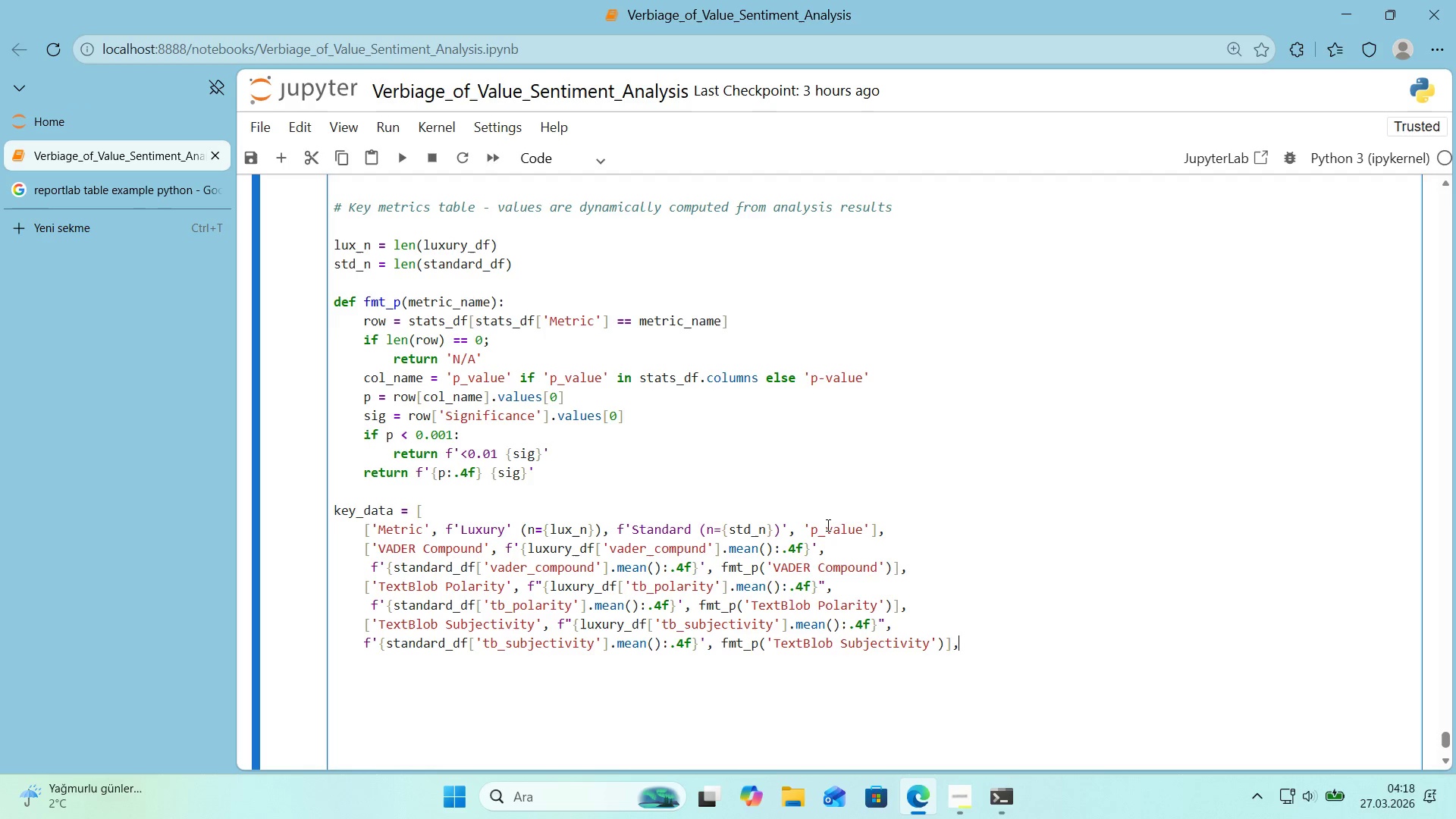 
key(Enter)
 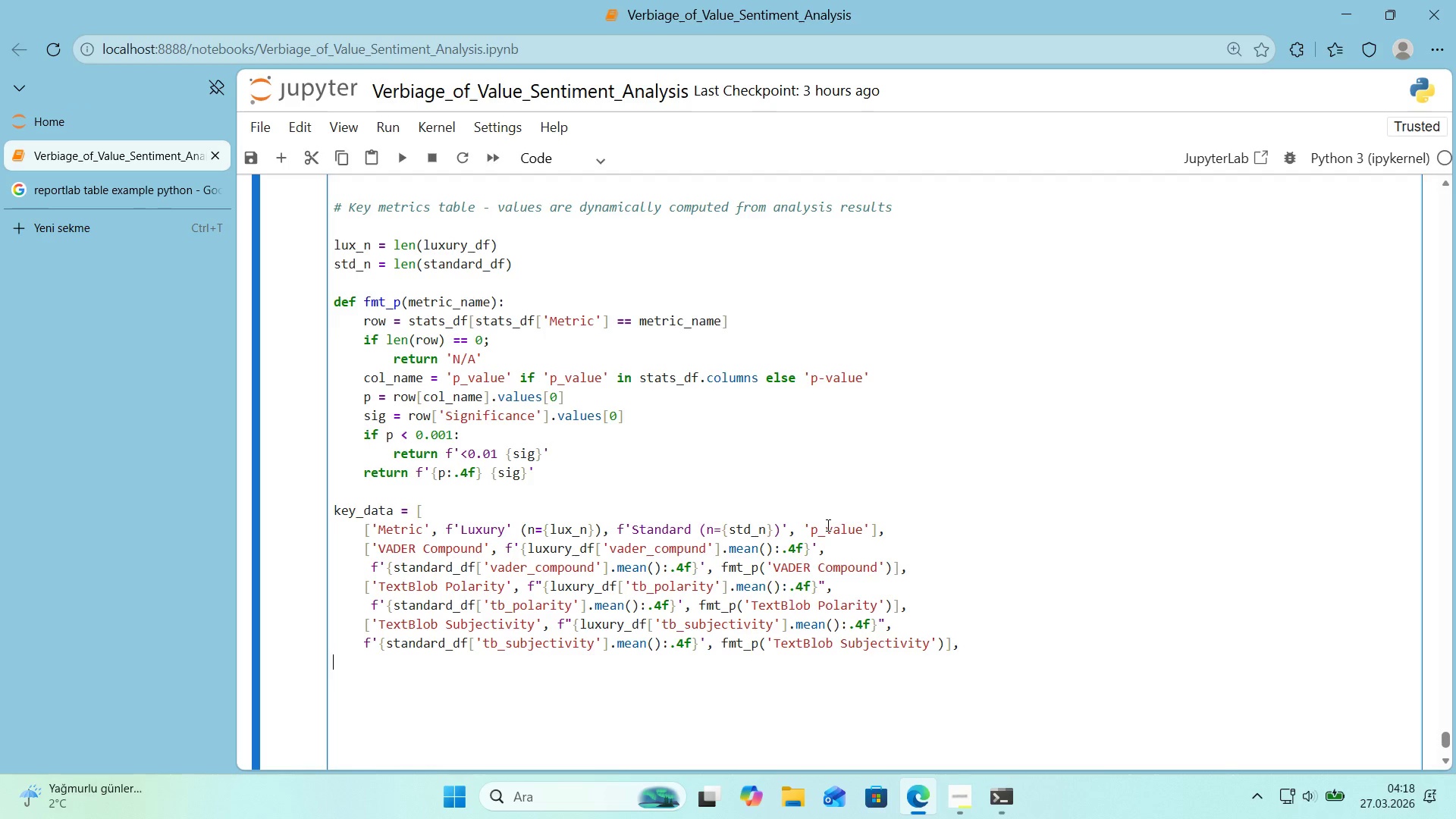 
key(ArrowLeft)
 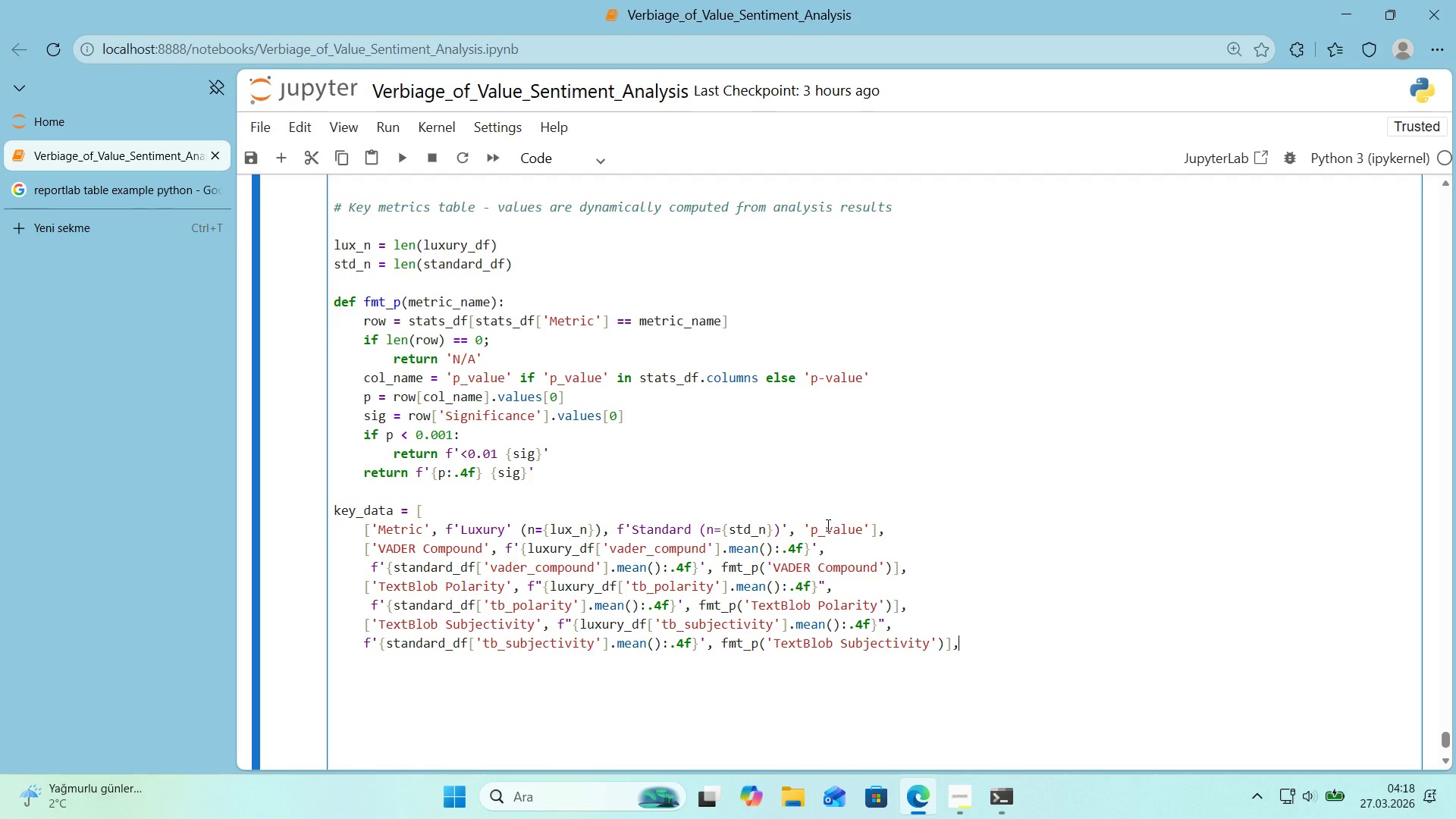 
key(ArrowLeft)
 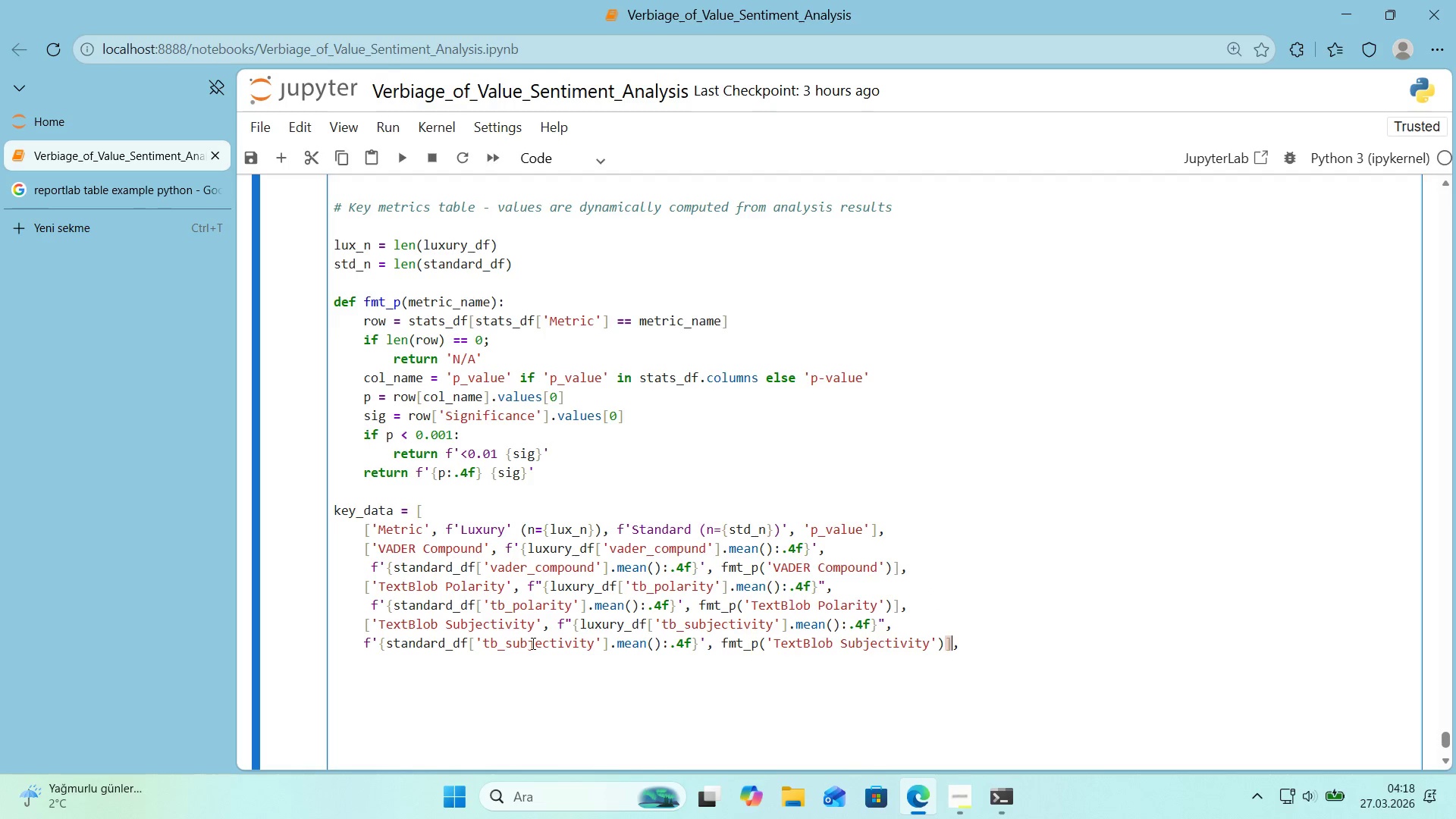 
wait(30.28)
 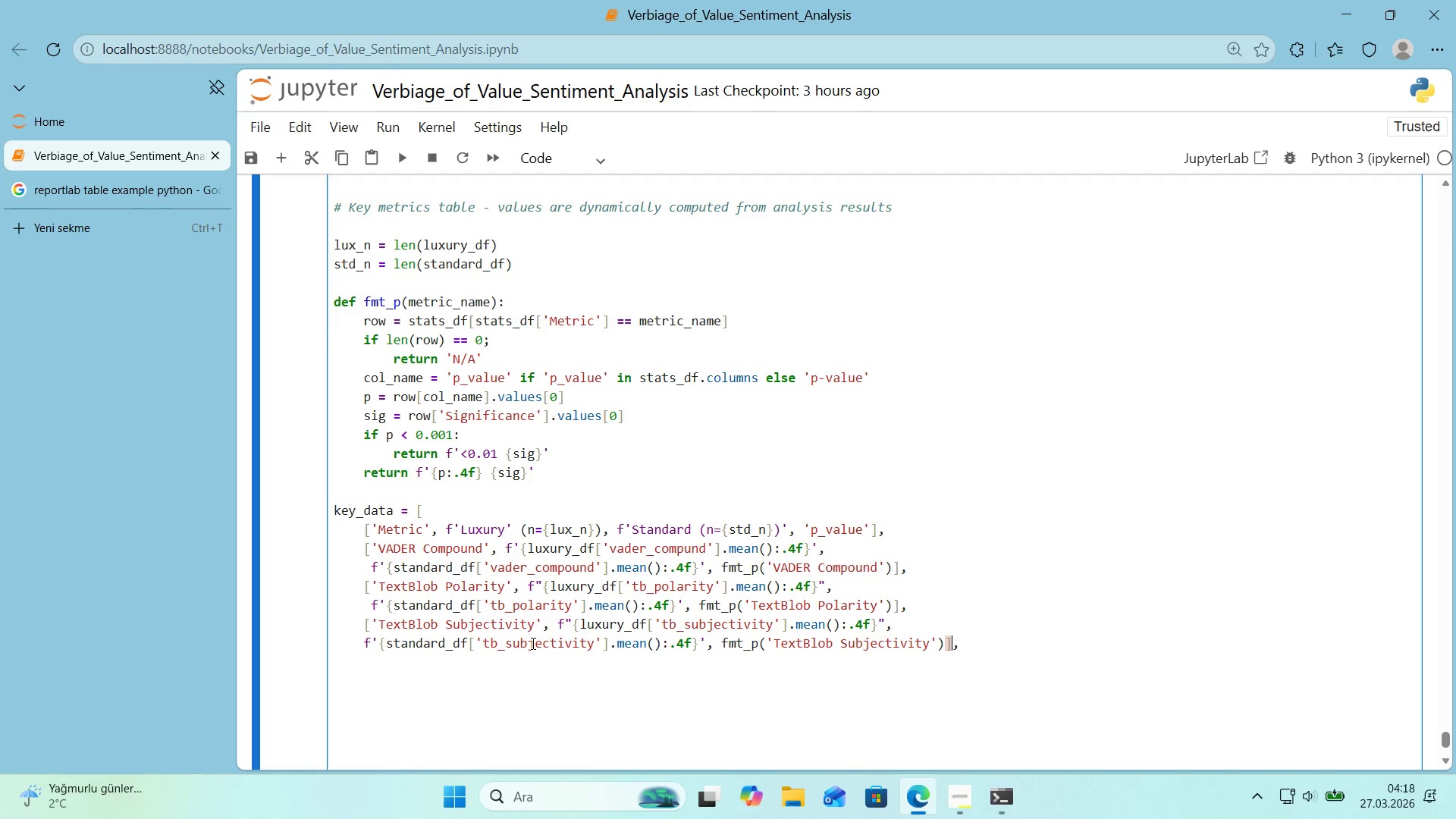 
left_click([940, 642])
 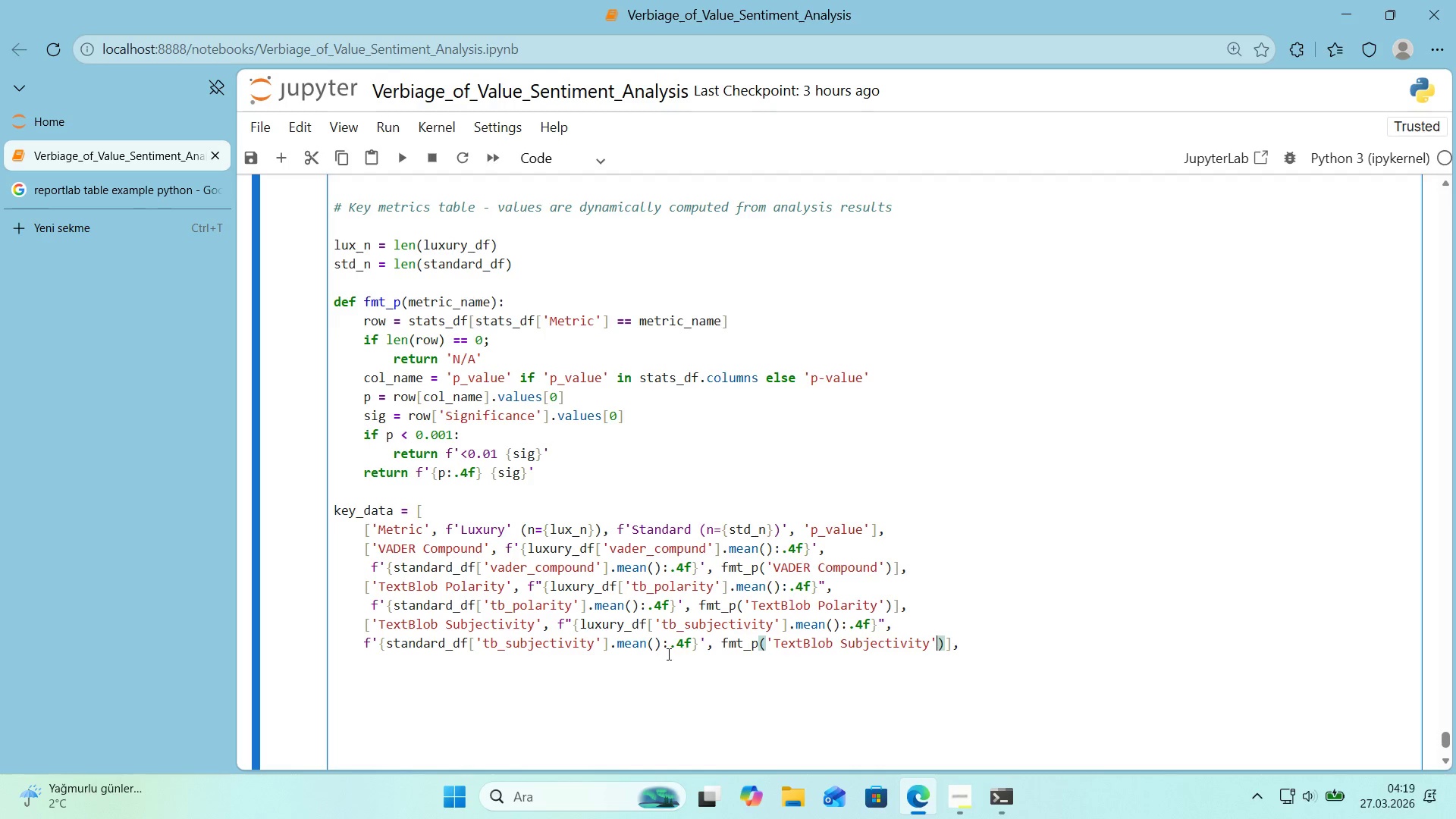 
left_click([698, 639])
 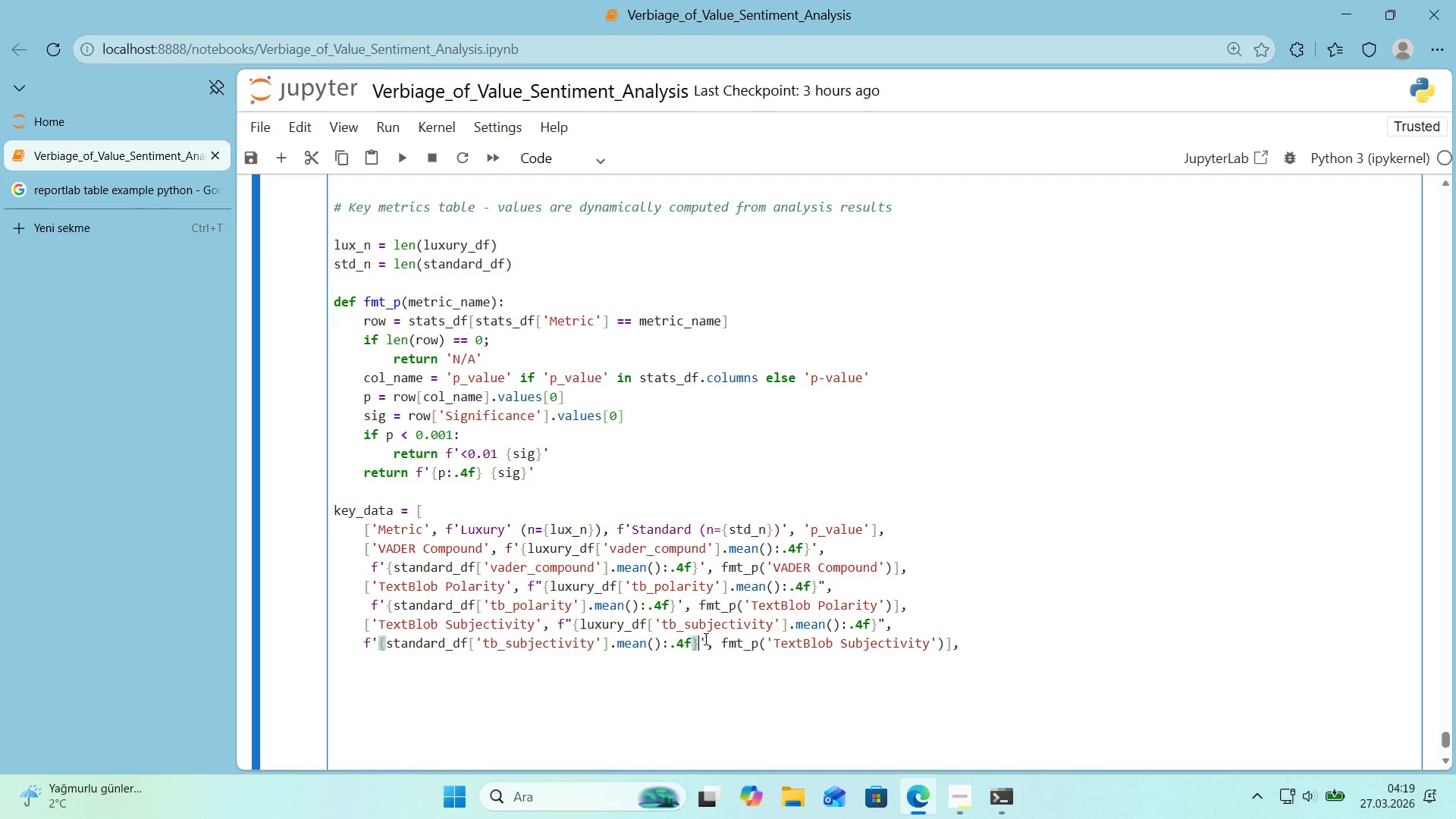 
left_click([704, 639])
 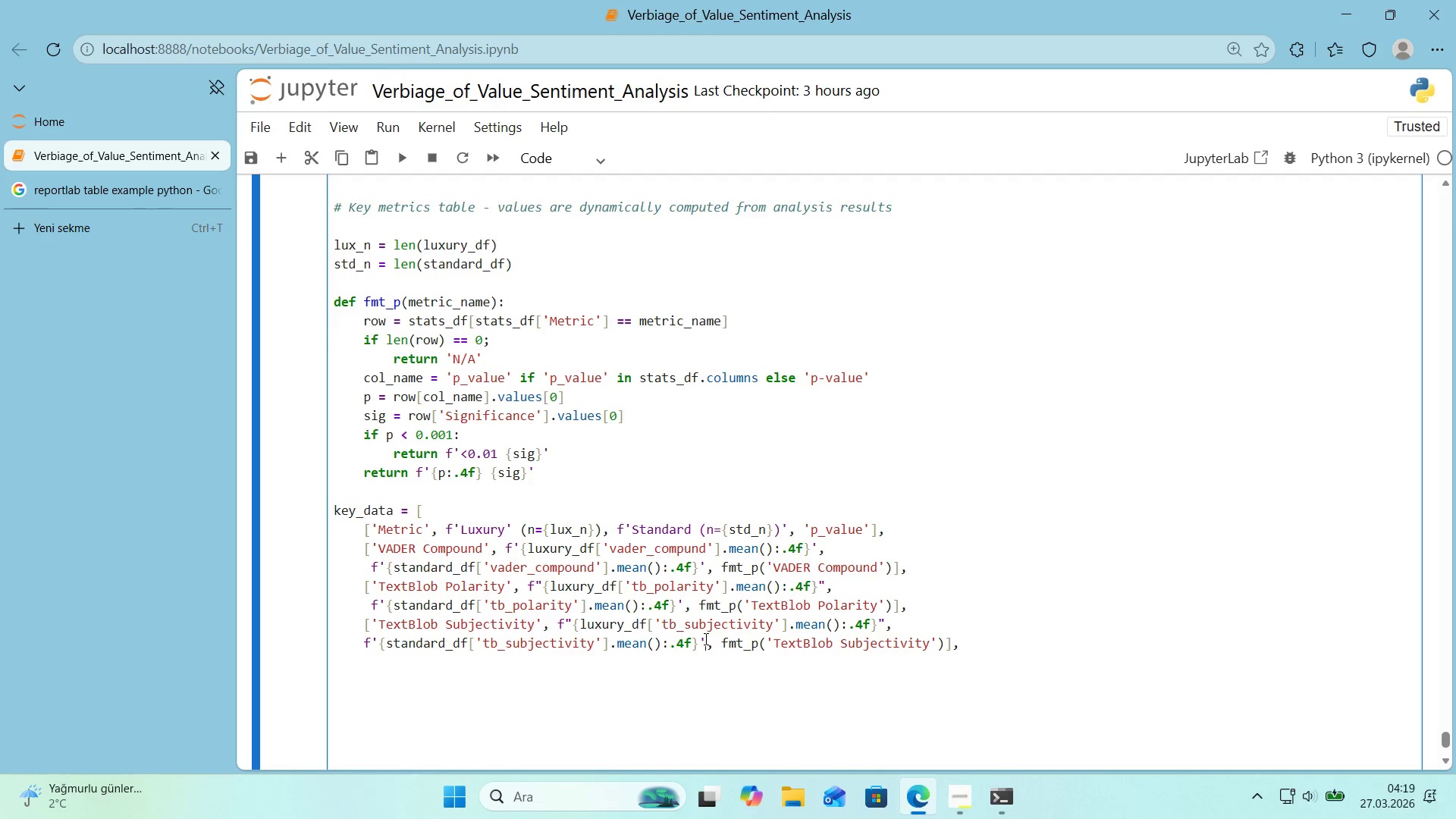 
wait(6.41)
 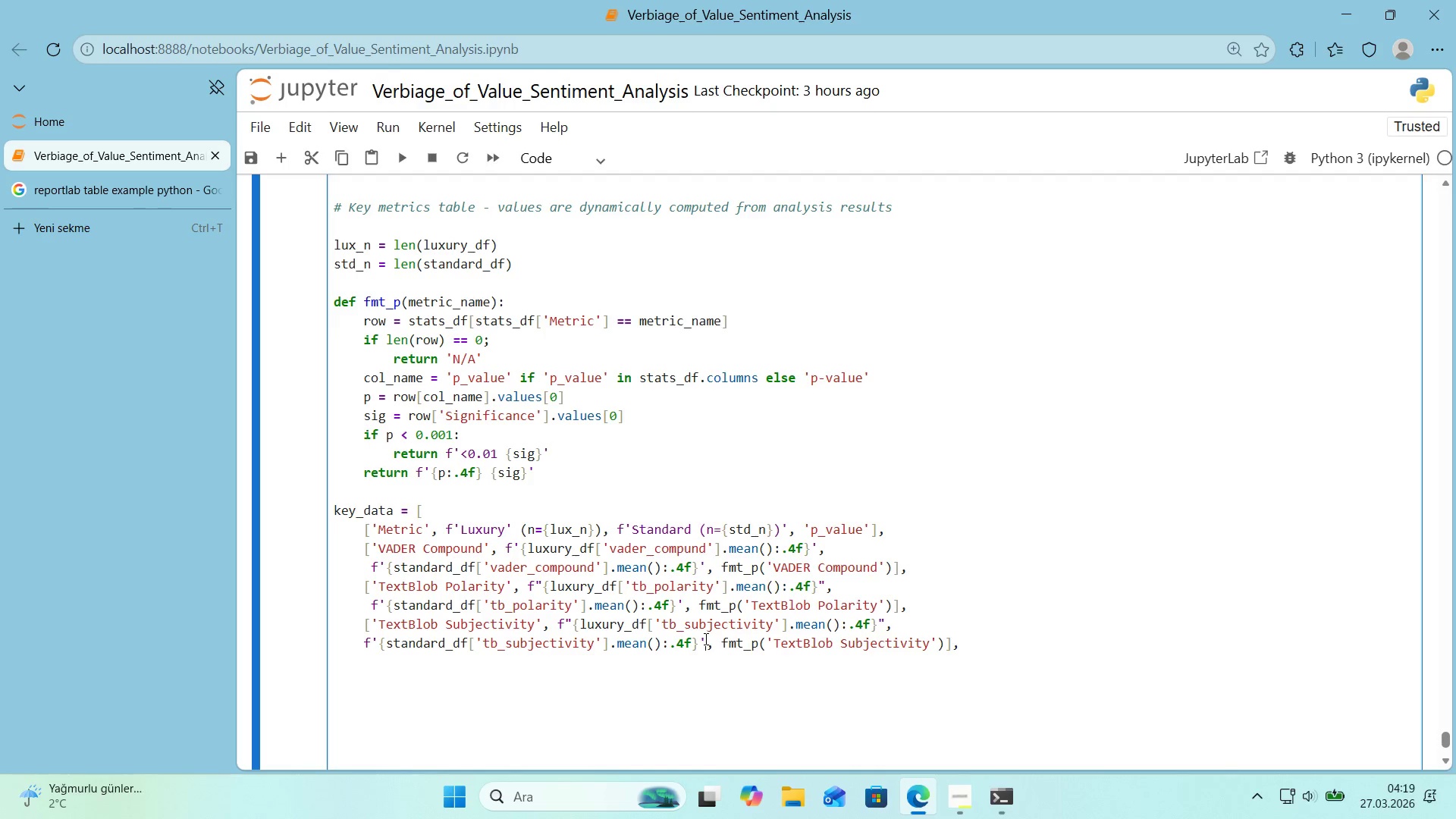 
left_click([899, 607])
 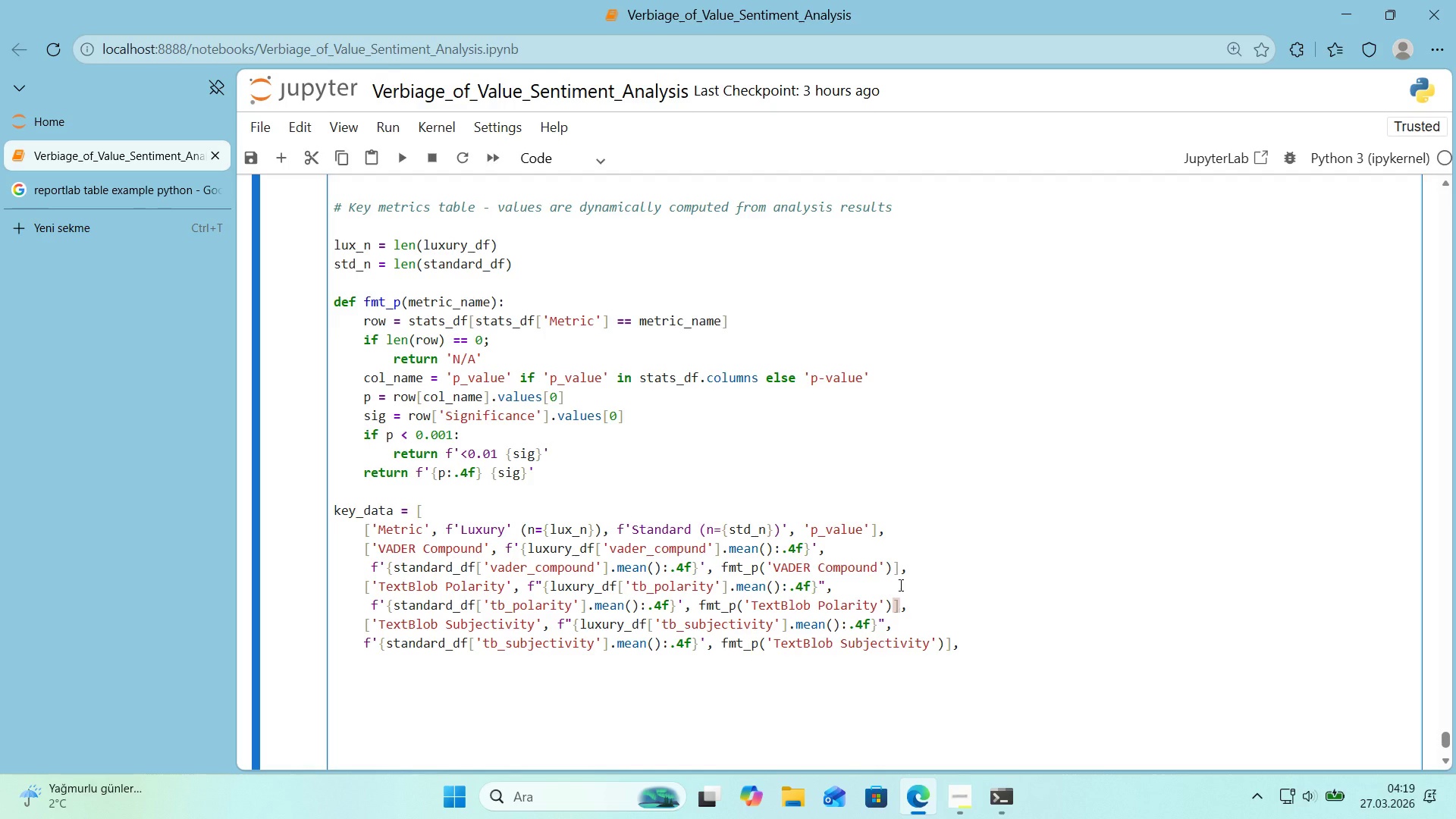 
left_click([902, 571])
 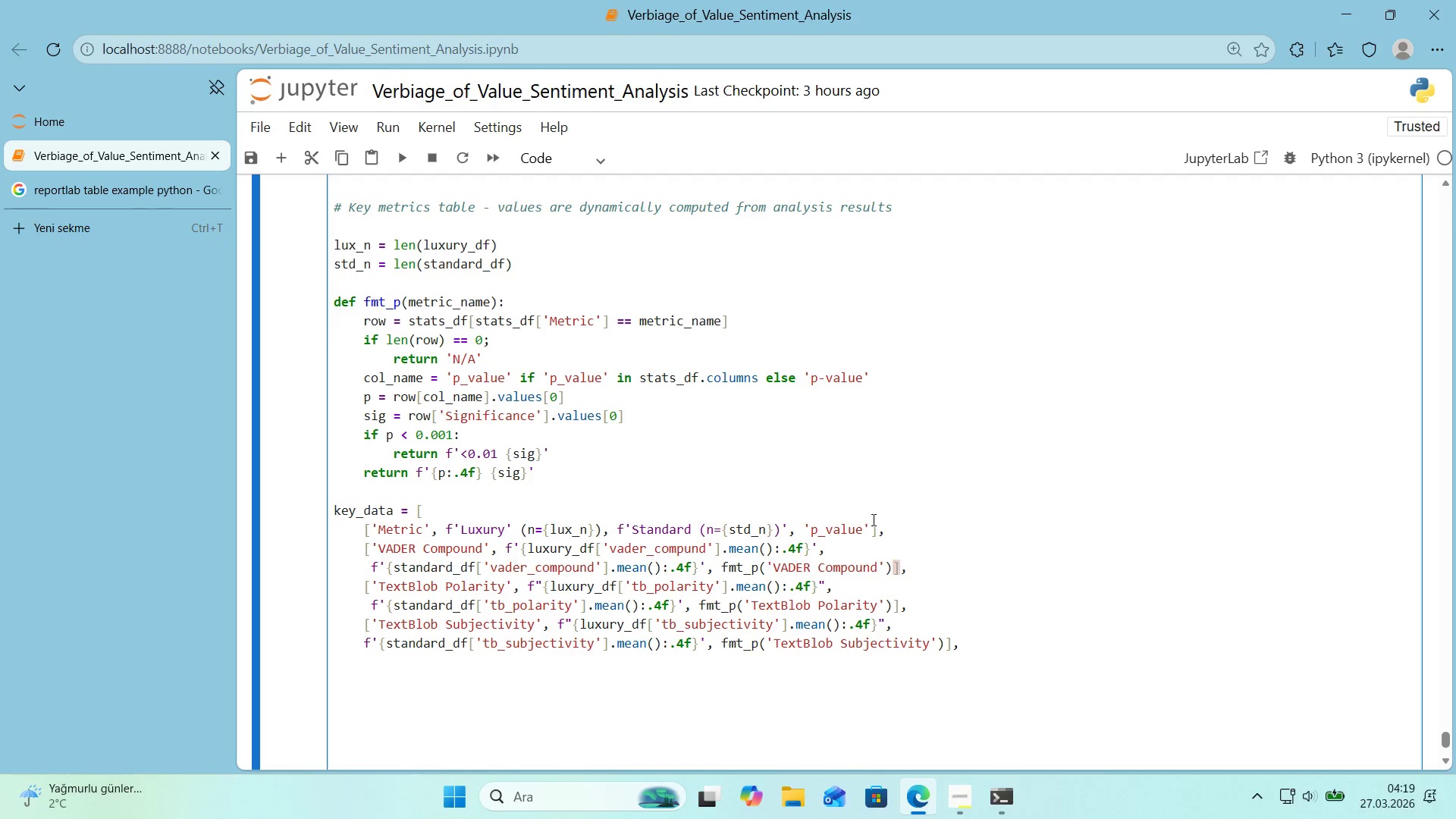 
left_click([874, 525])
 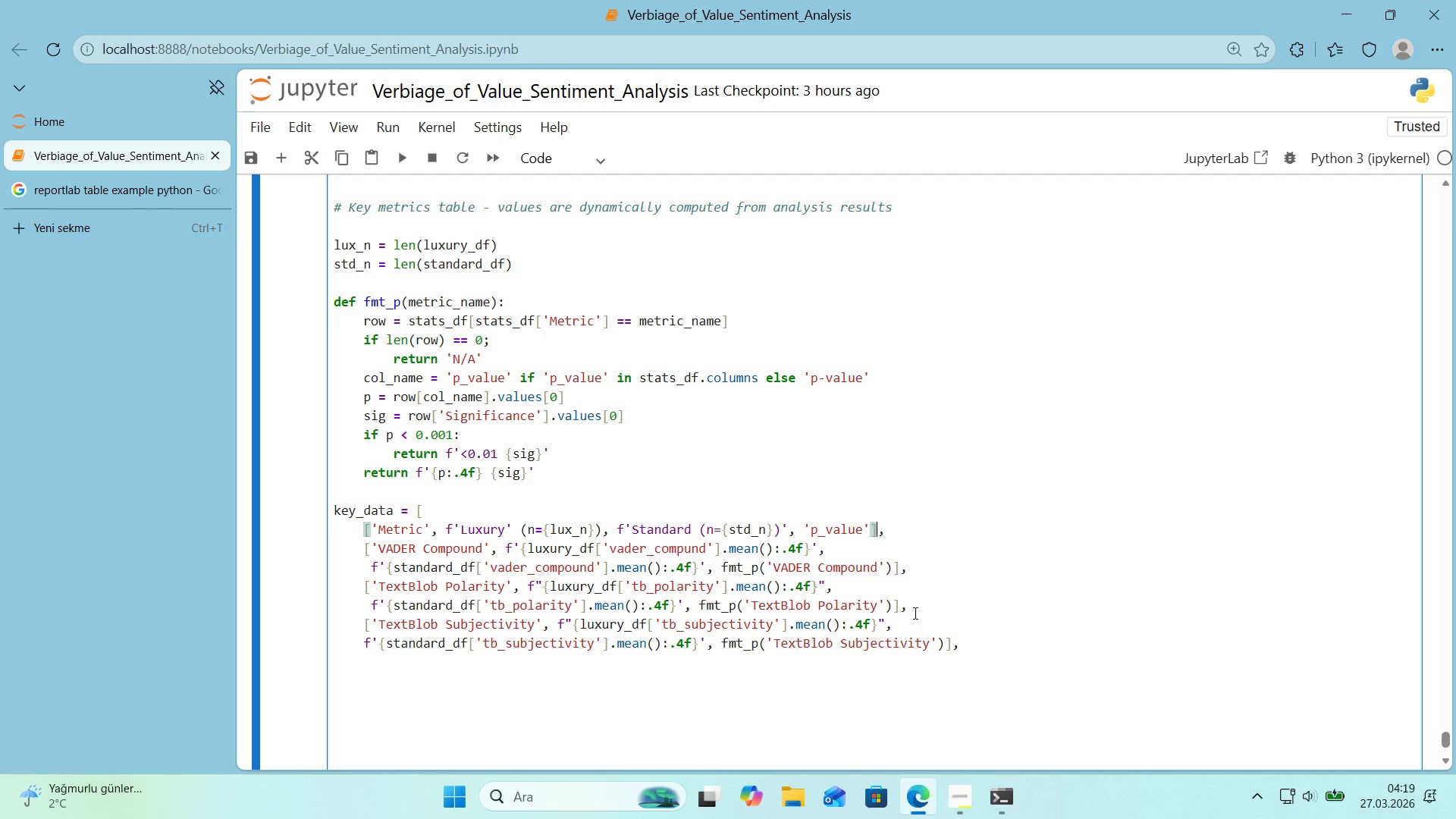 
left_click([899, 572])
 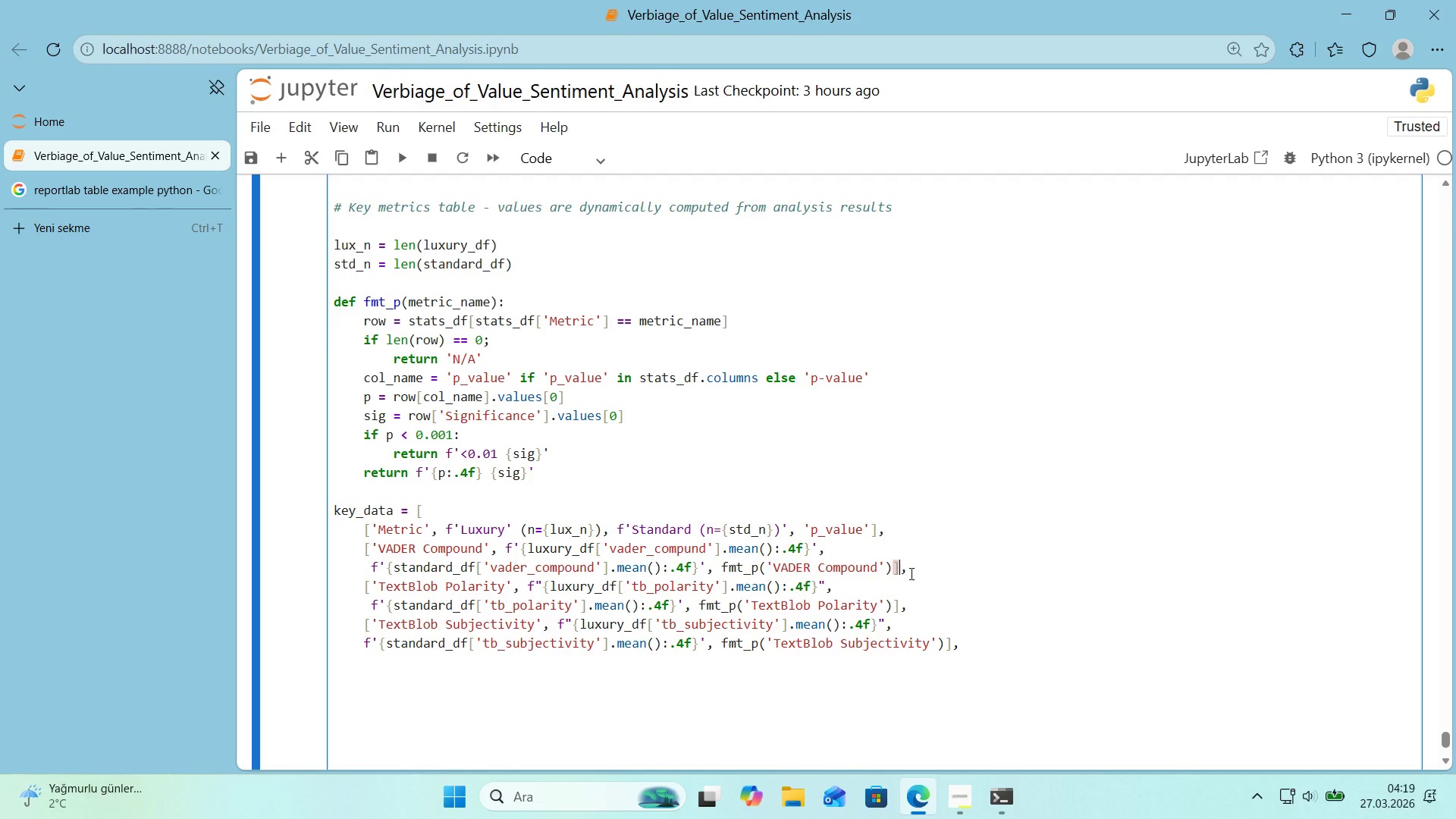 
wait(5.38)
 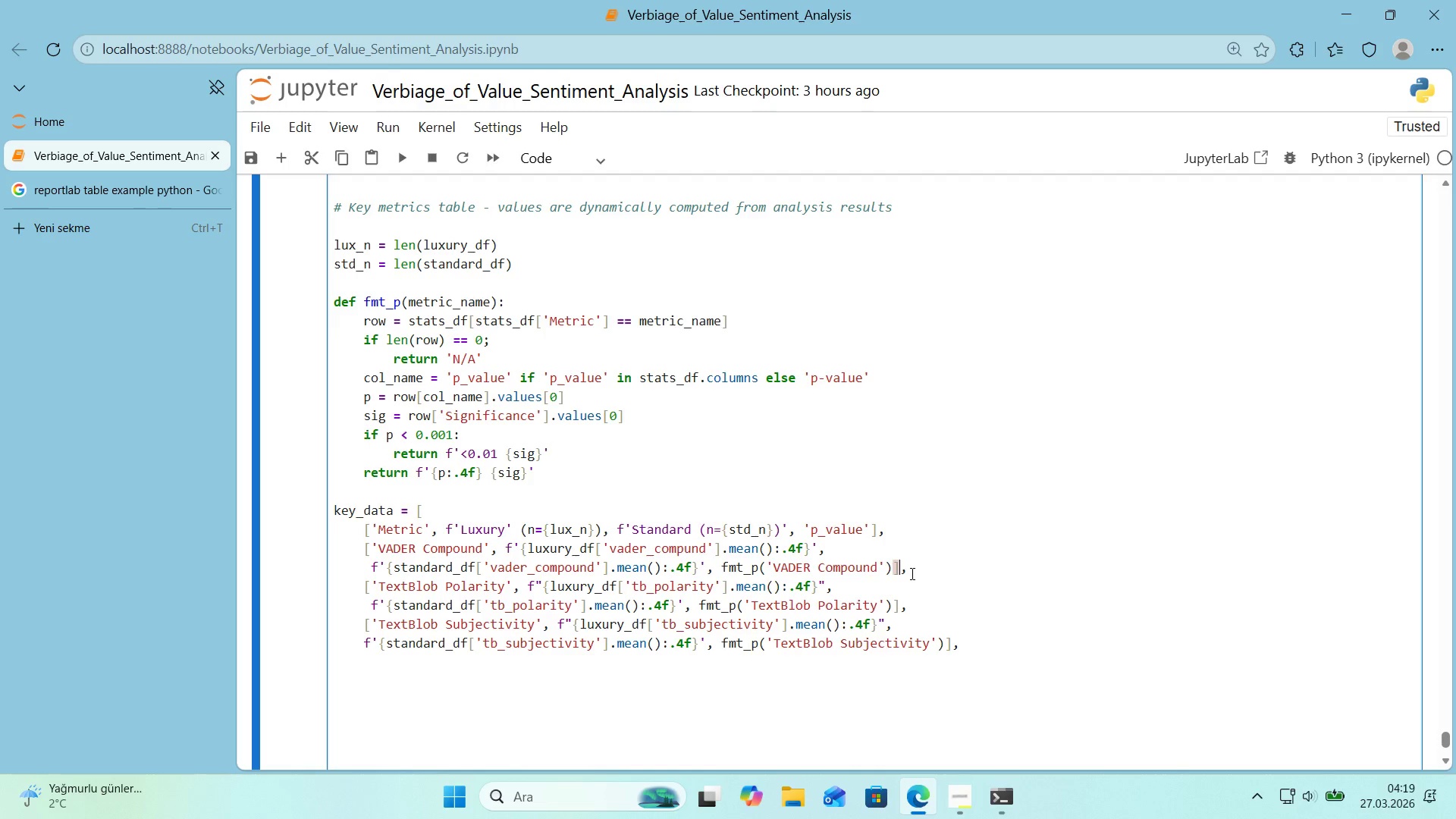 
left_click([965, 648])
 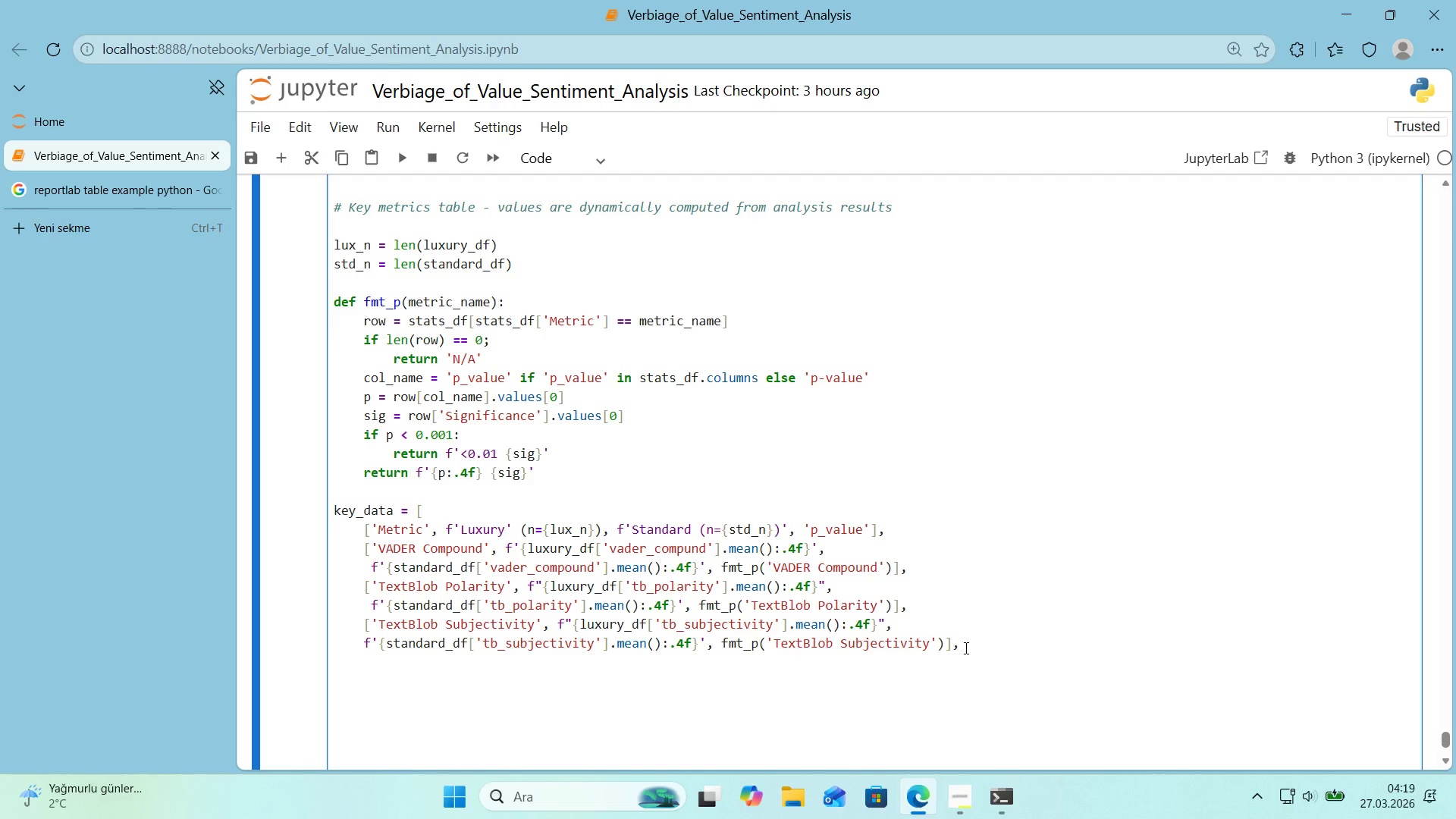 
key(Enter)
 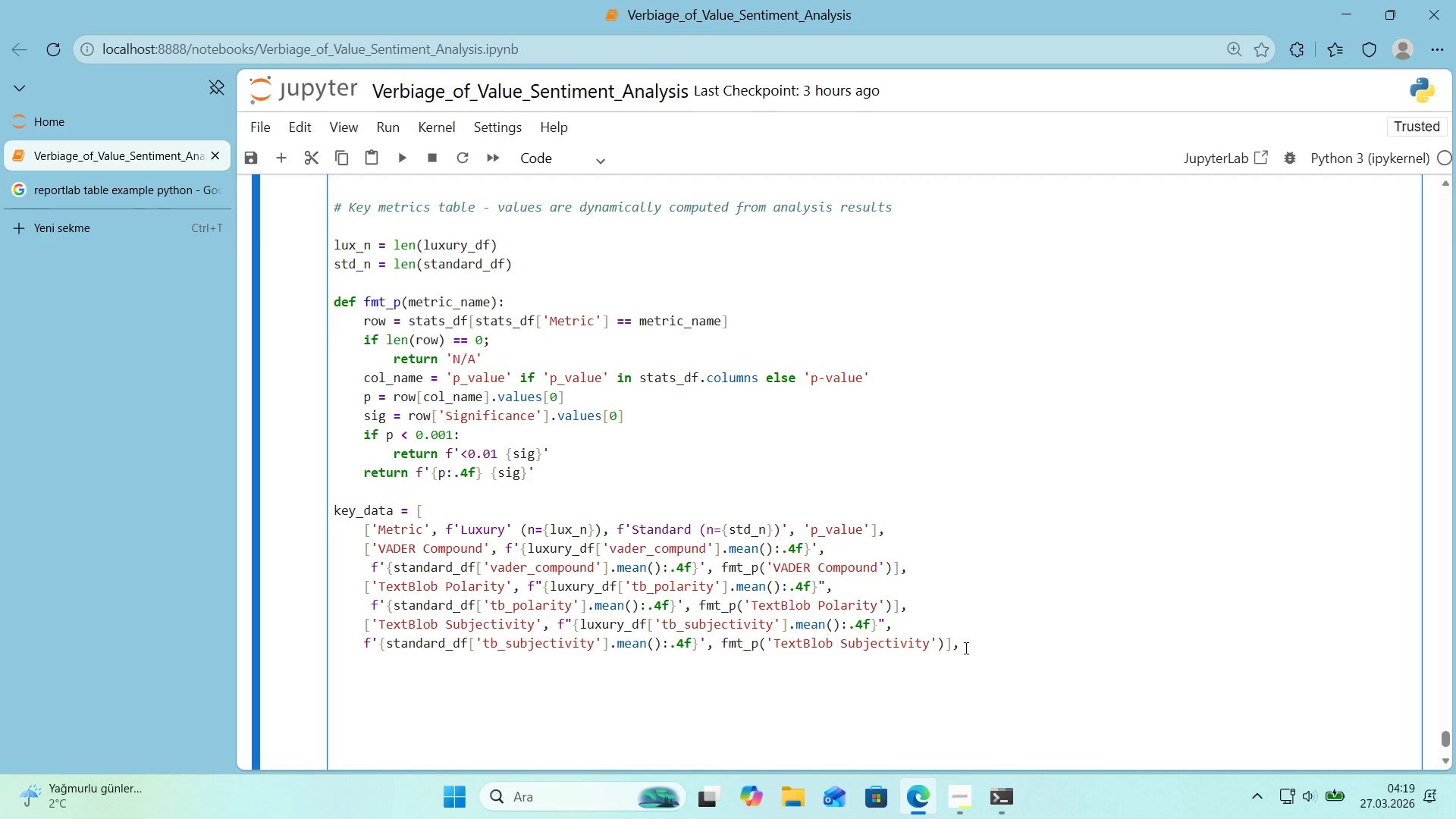 
key(Tab)
 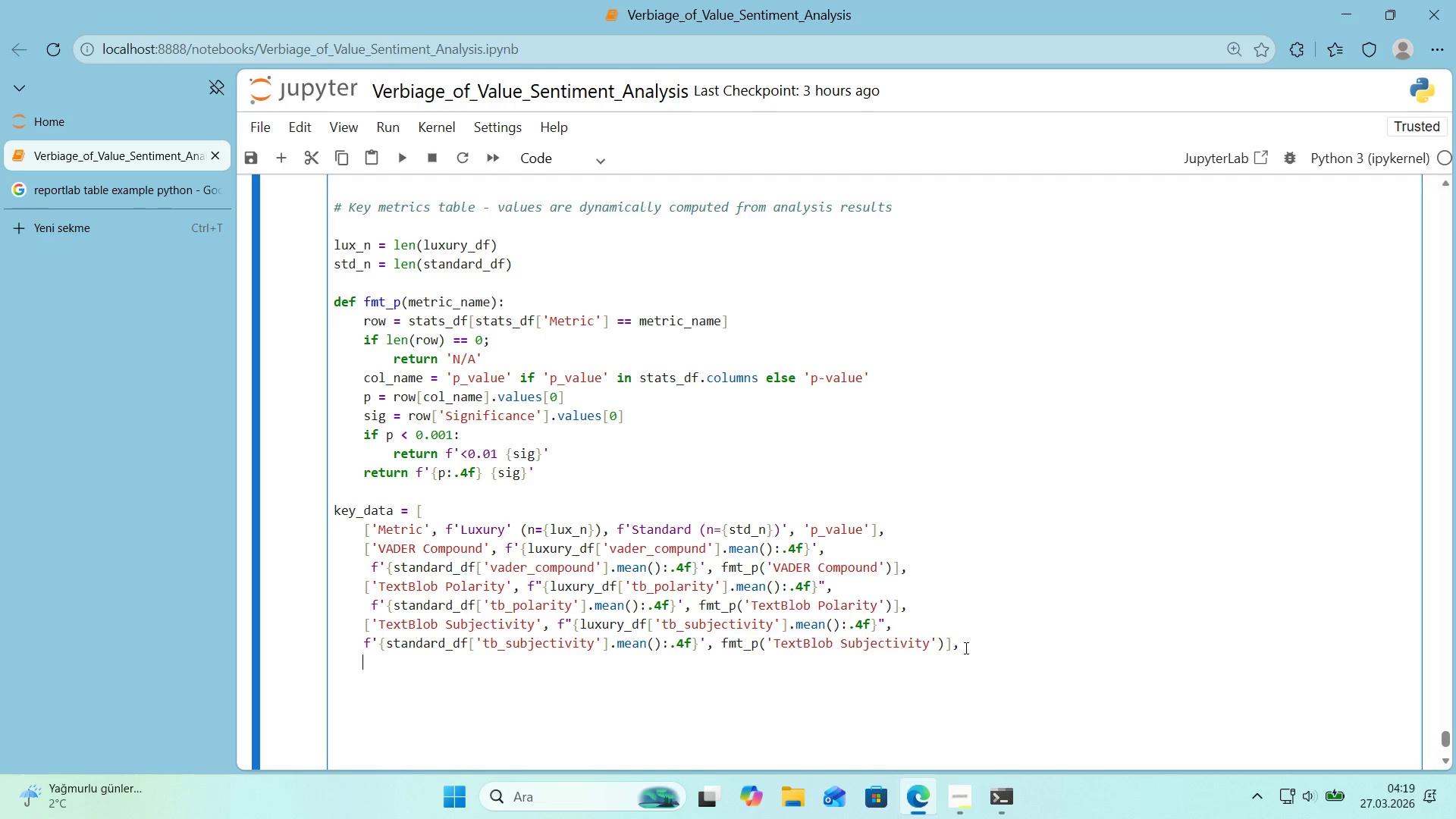 
wait(7.2)
 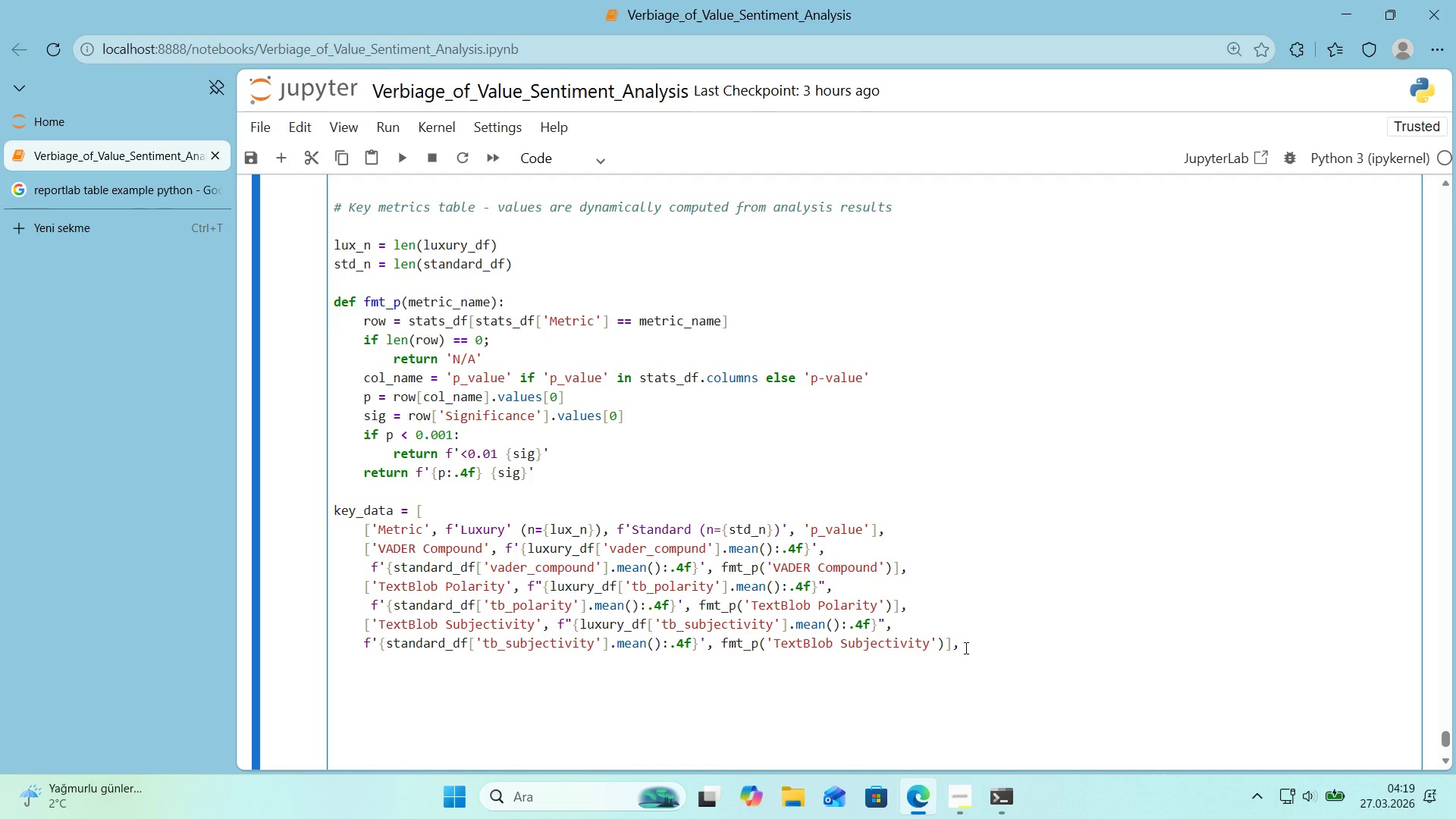 
key(Alt+Control+8)
 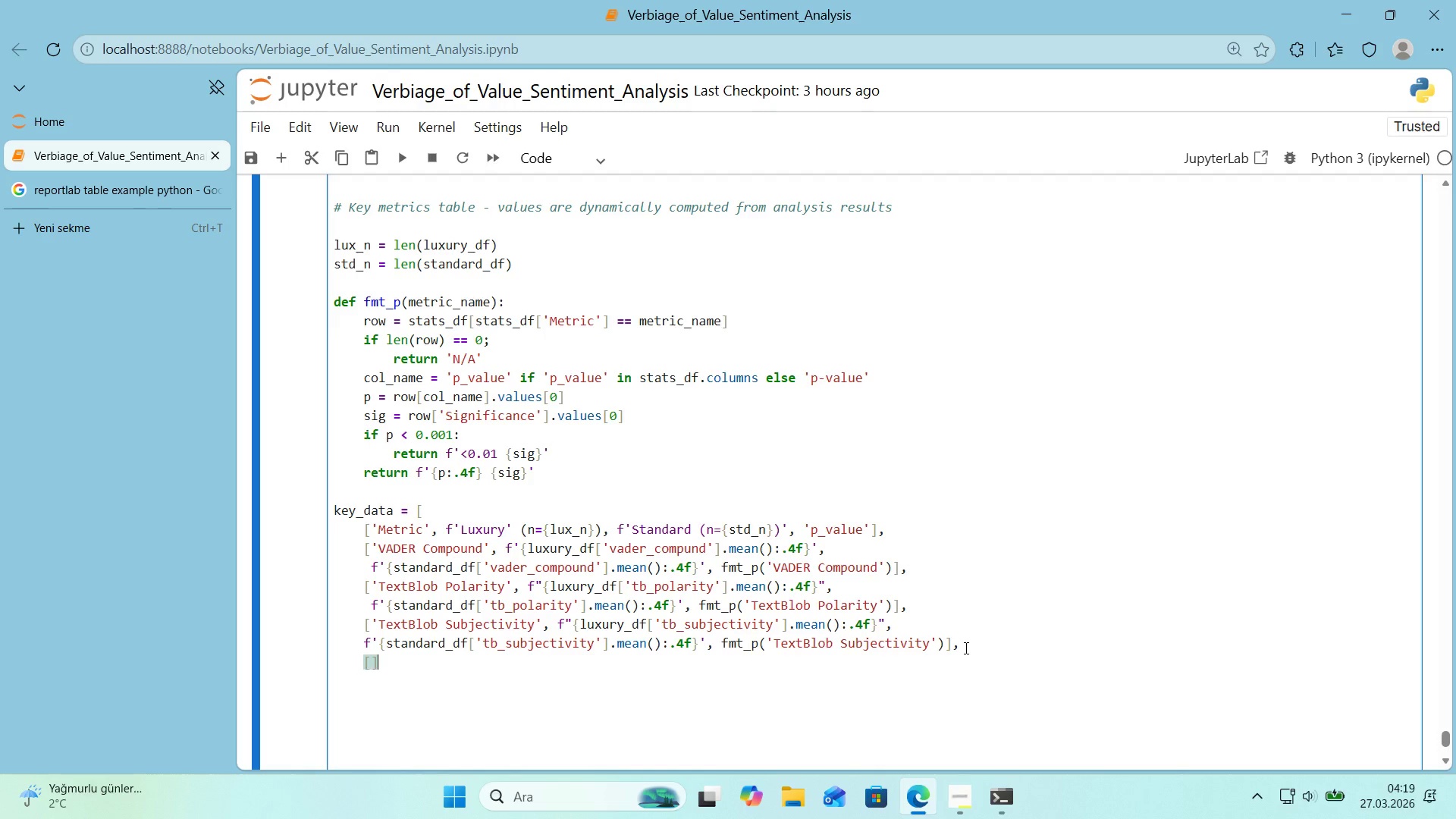 
key(Alt+Control+9)
 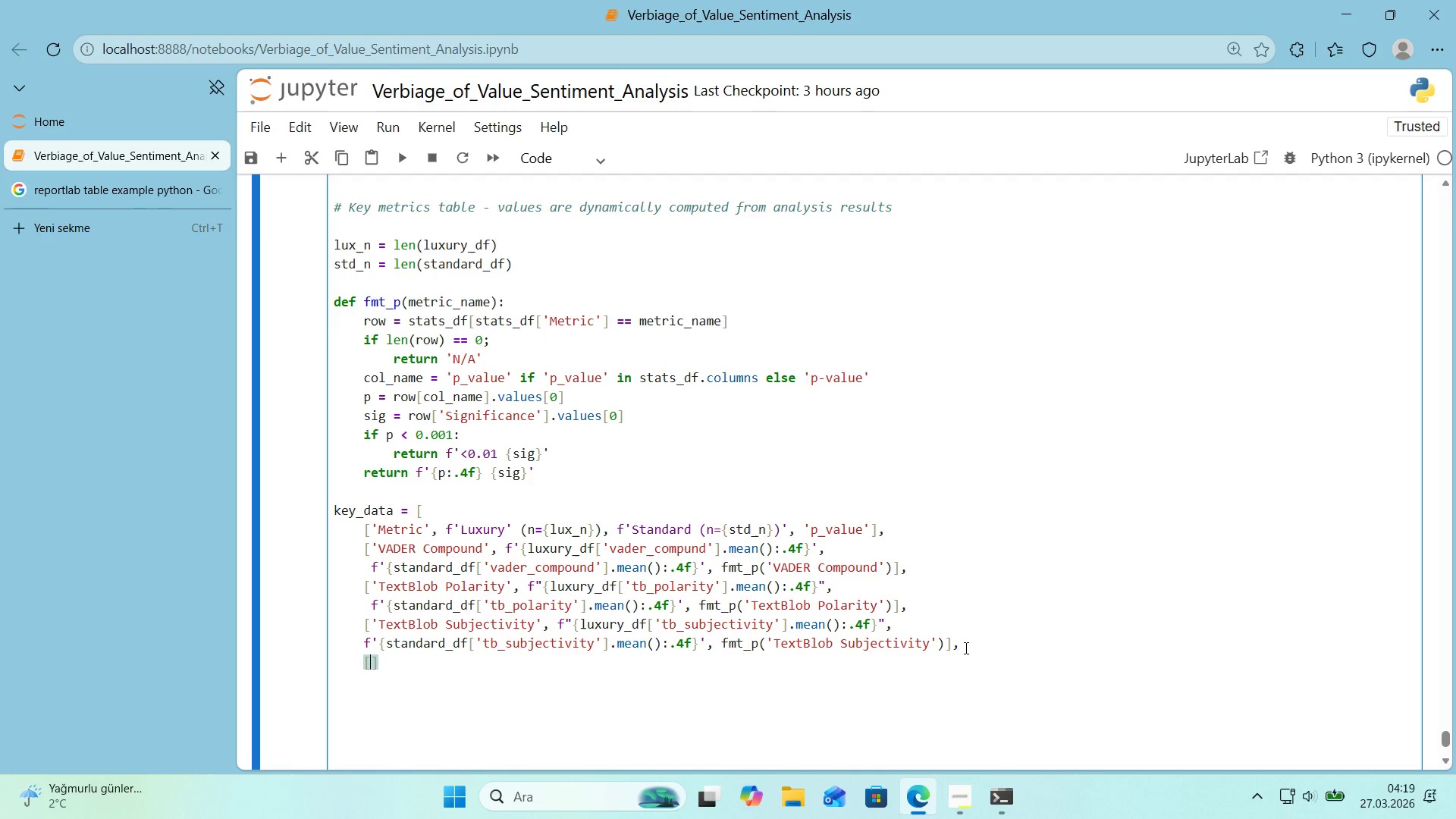 
key(ArrowLeft)
 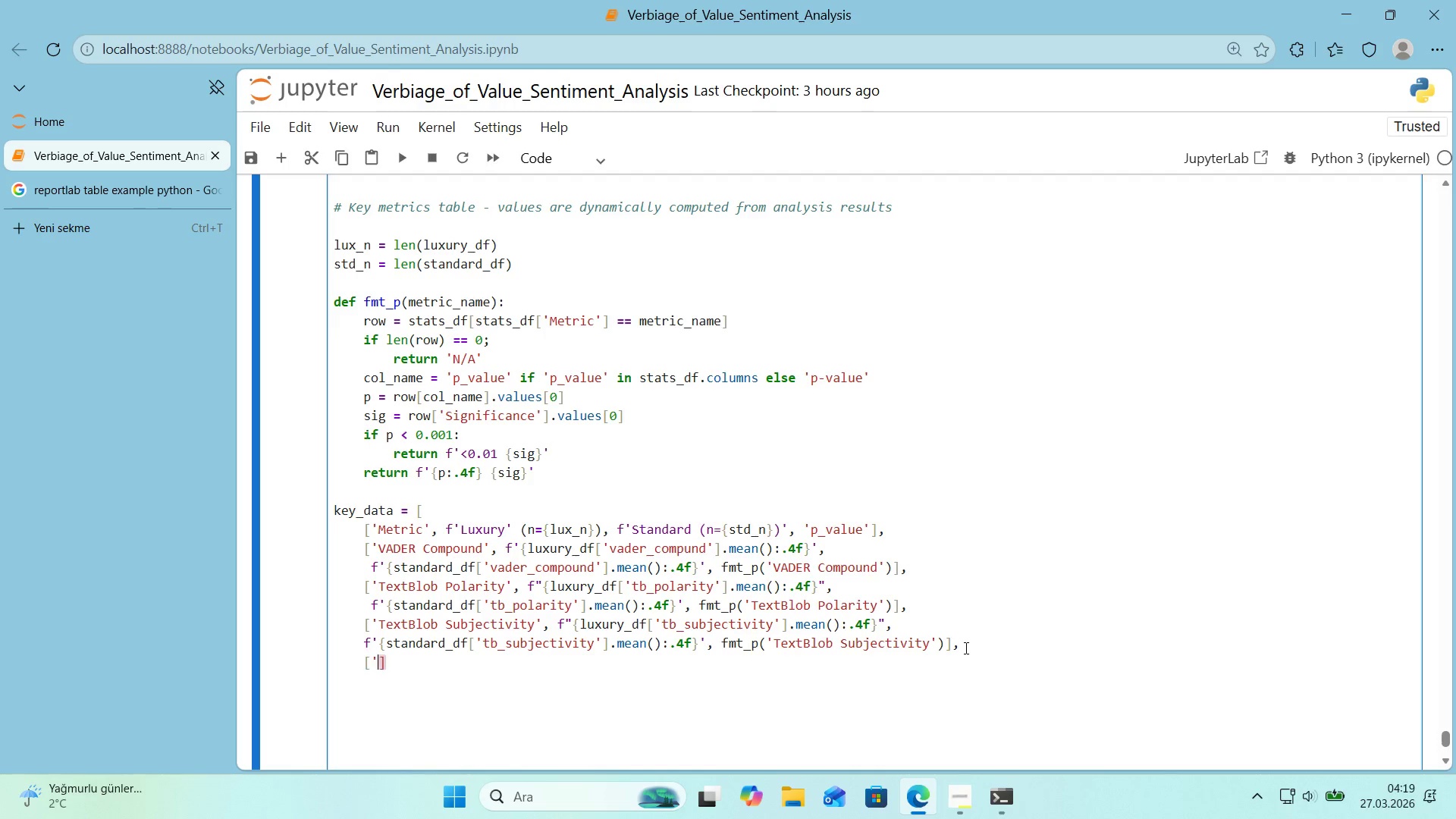 
type(@@)
 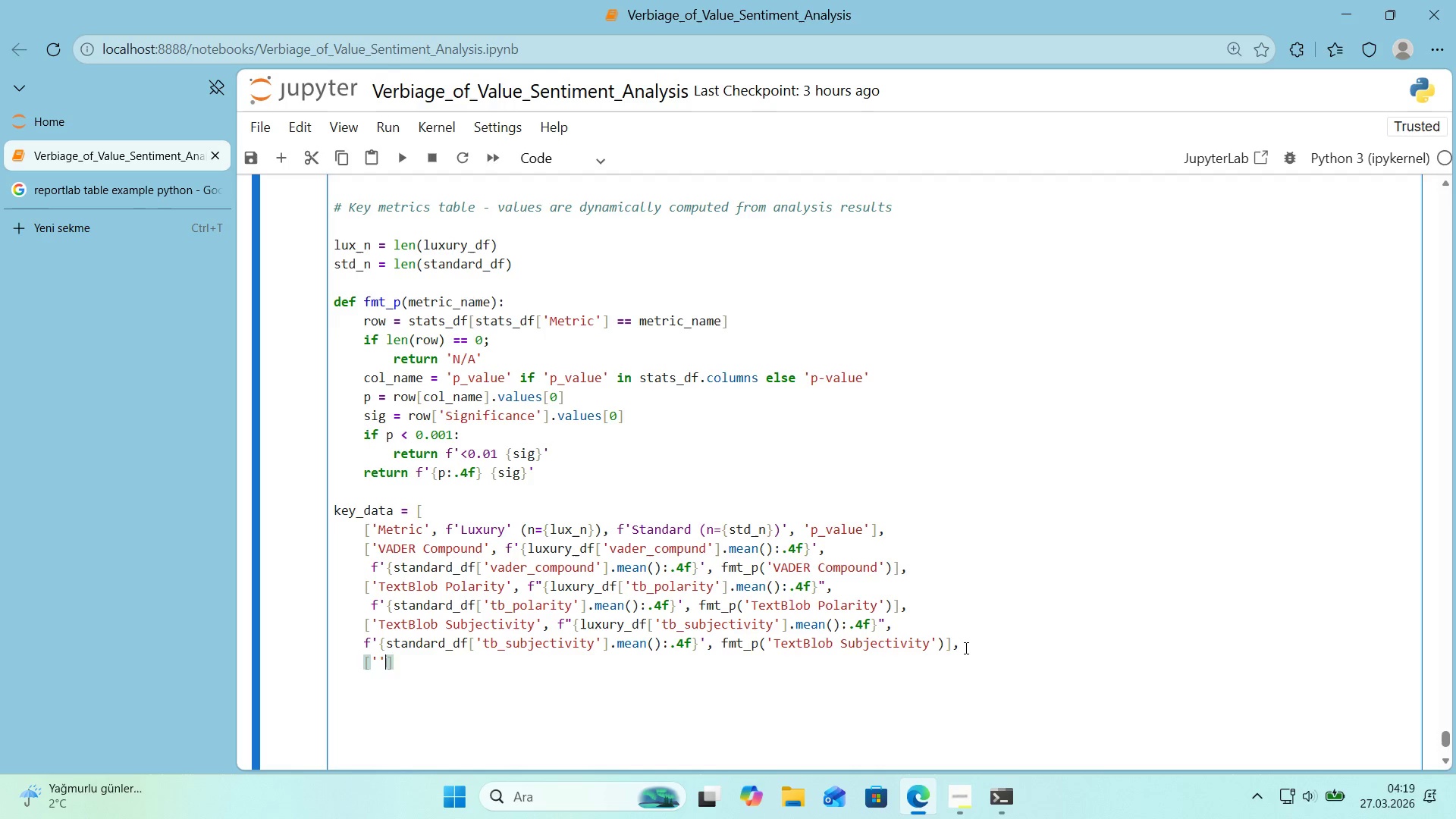 
key(ArrowLeft)
 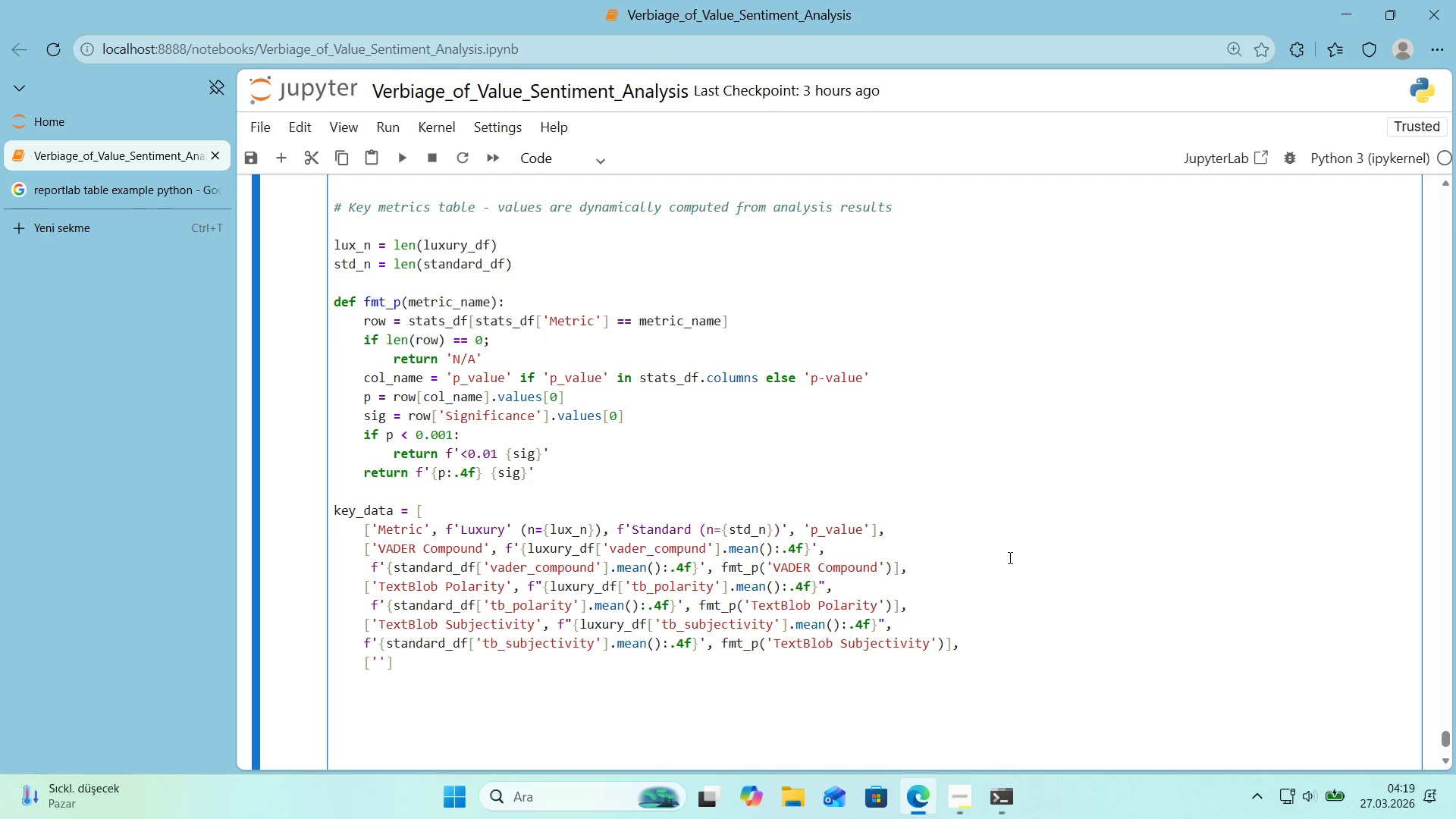 
left_click([371, 550])
 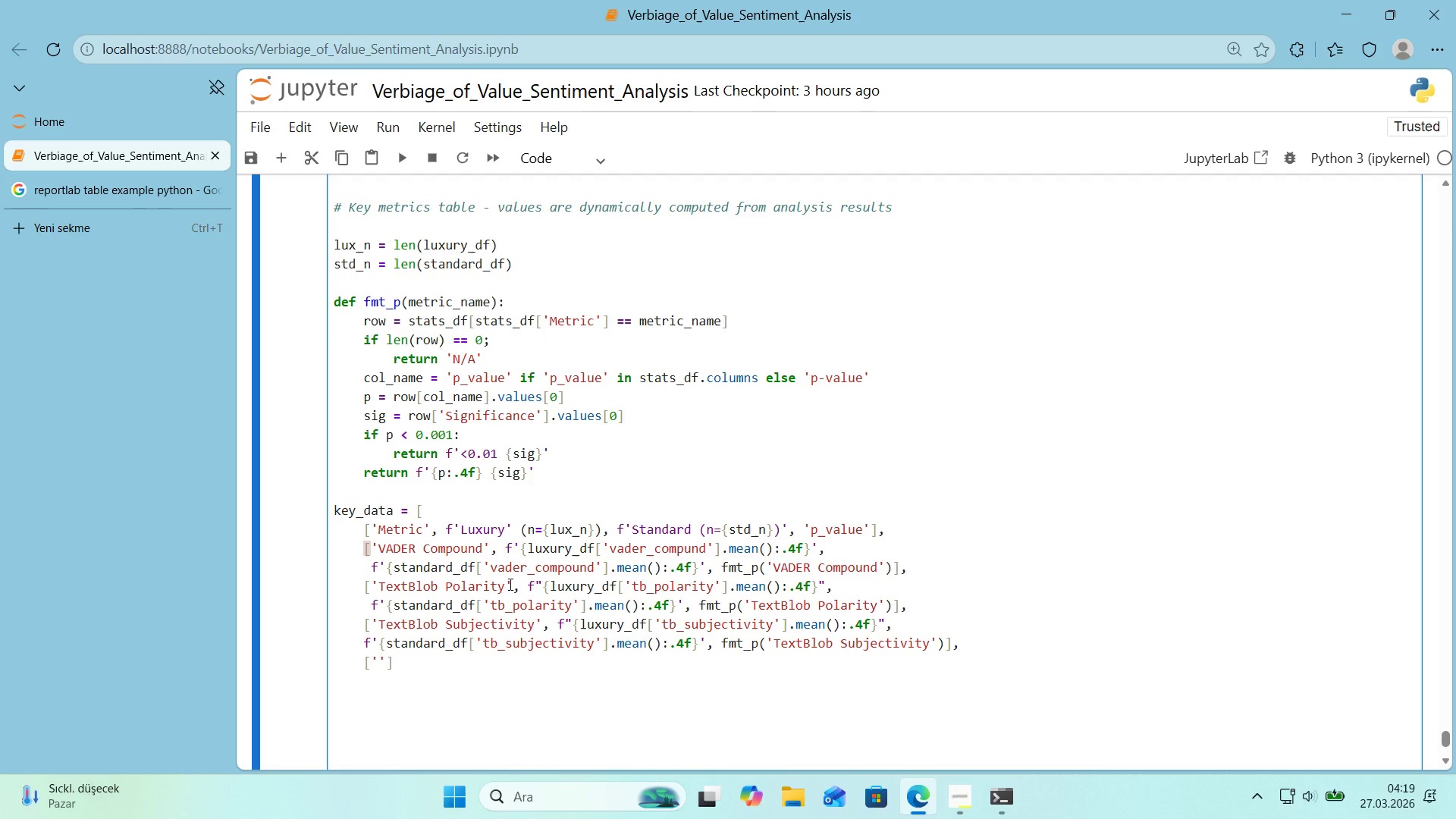 
wait(6.11)
 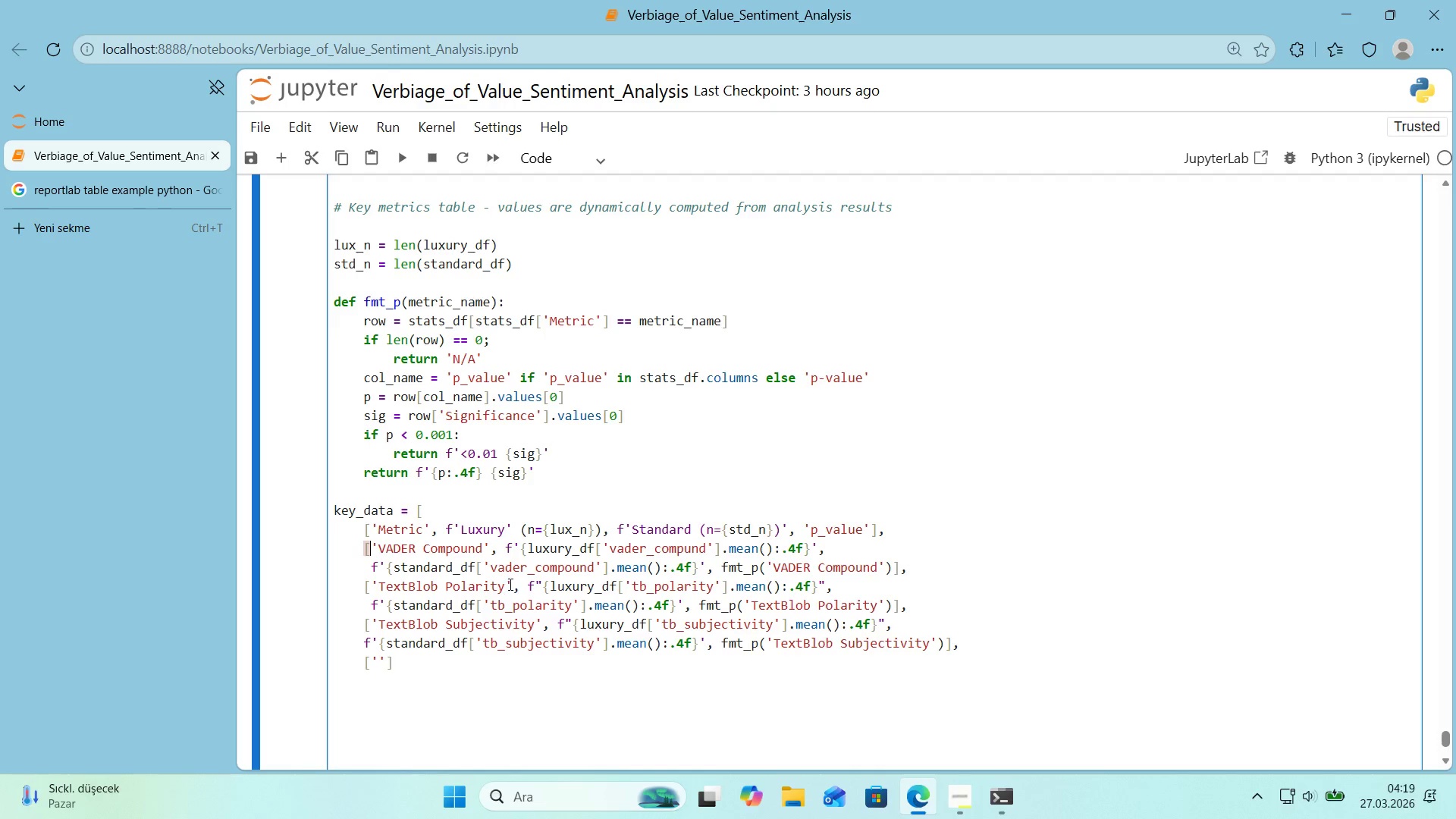 
left_click([875, 525])
 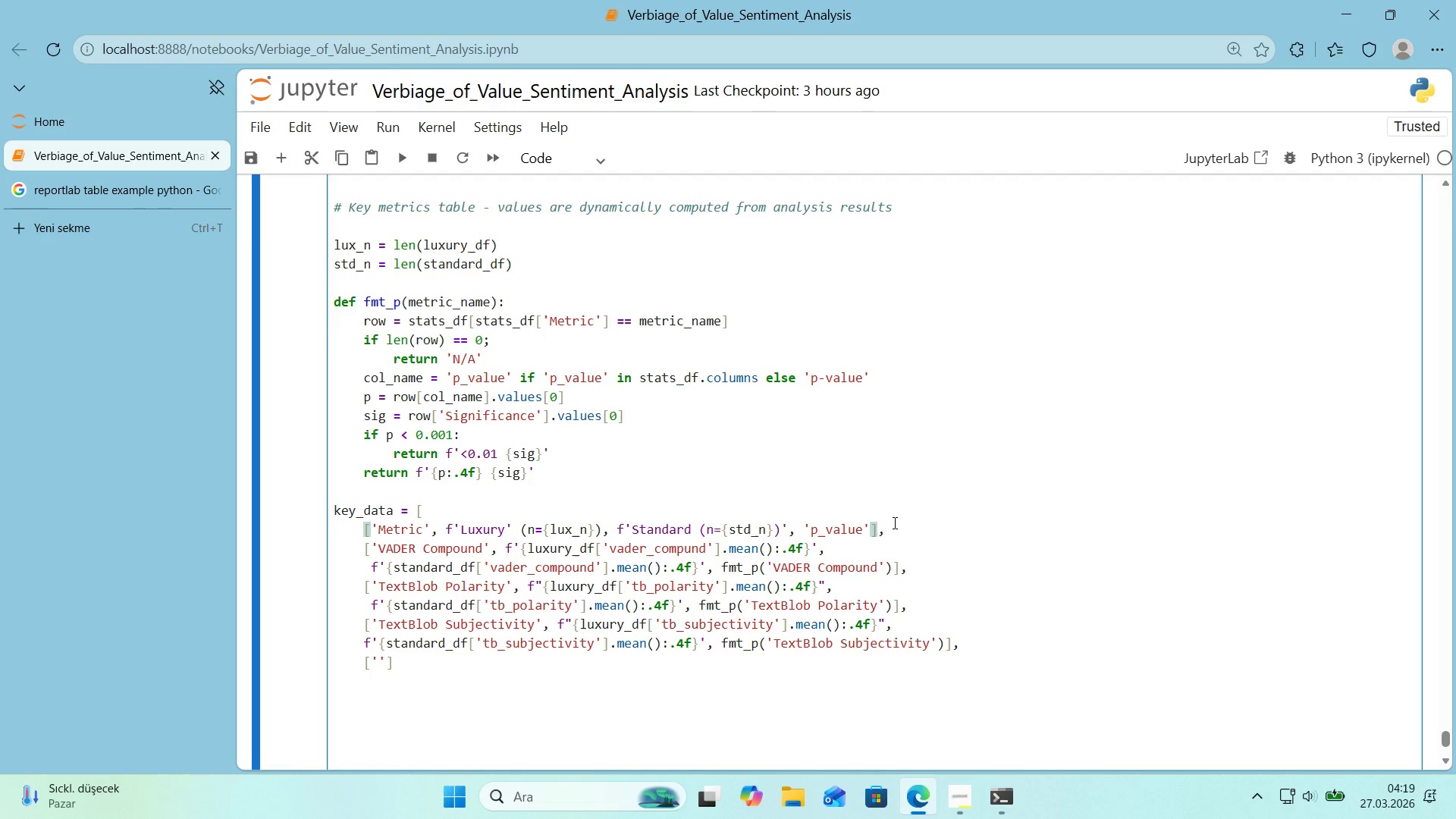 
wait(7.62)
 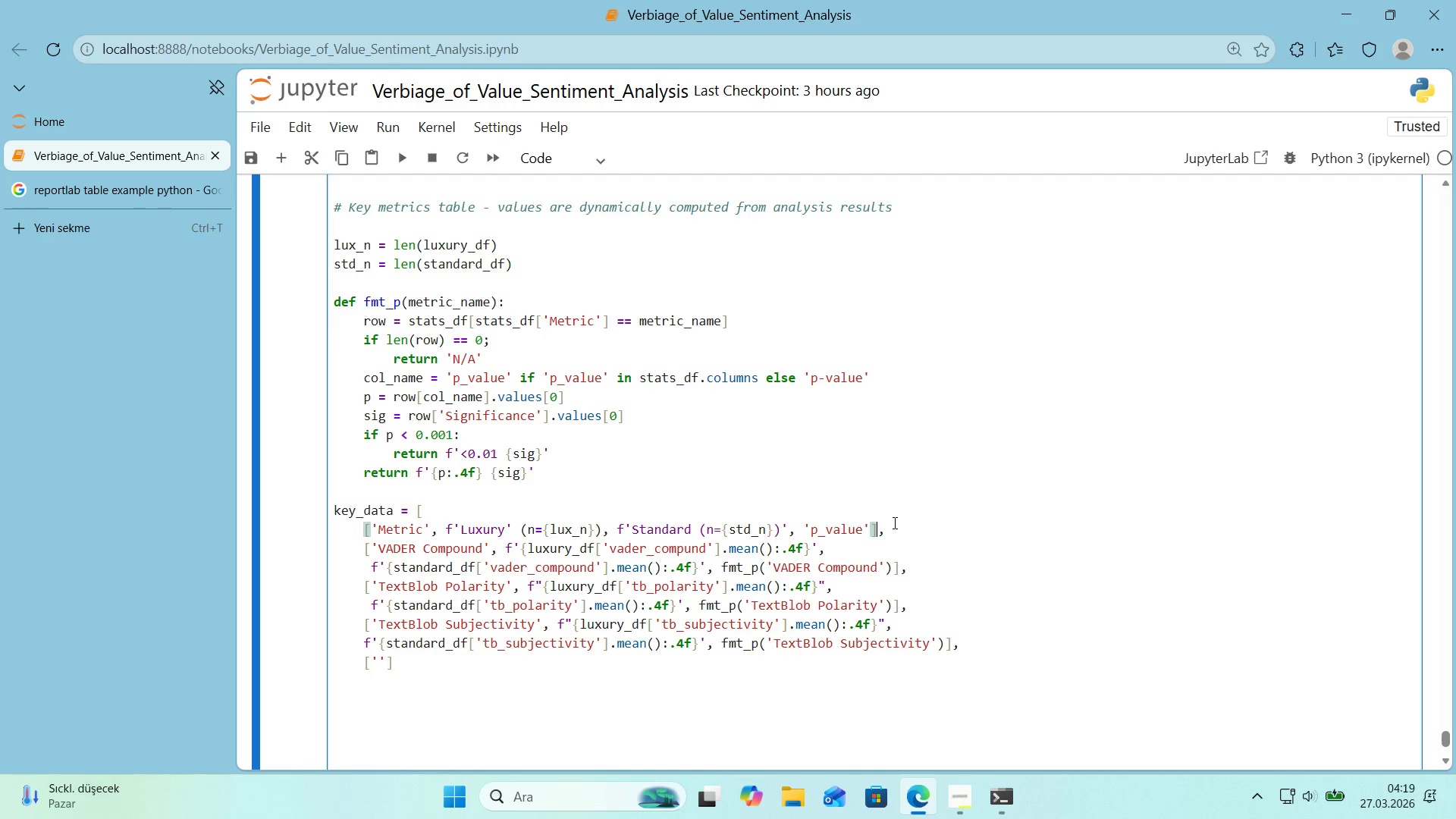 
left_click([376, 664])
 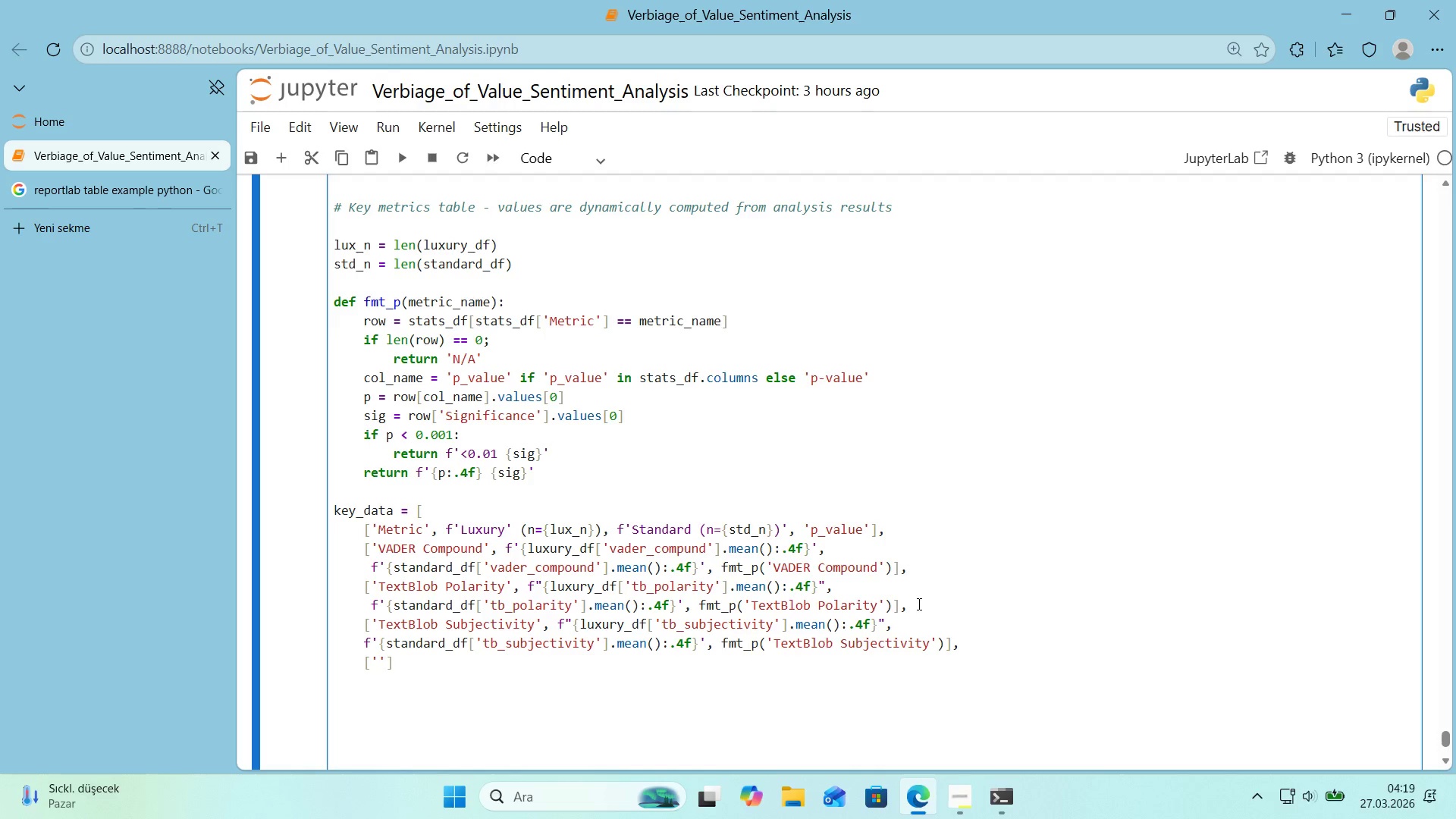 
type(Avg. ord)
key(Backspace)
key(Backspace)
key(Backspace)
type(Word Count)
 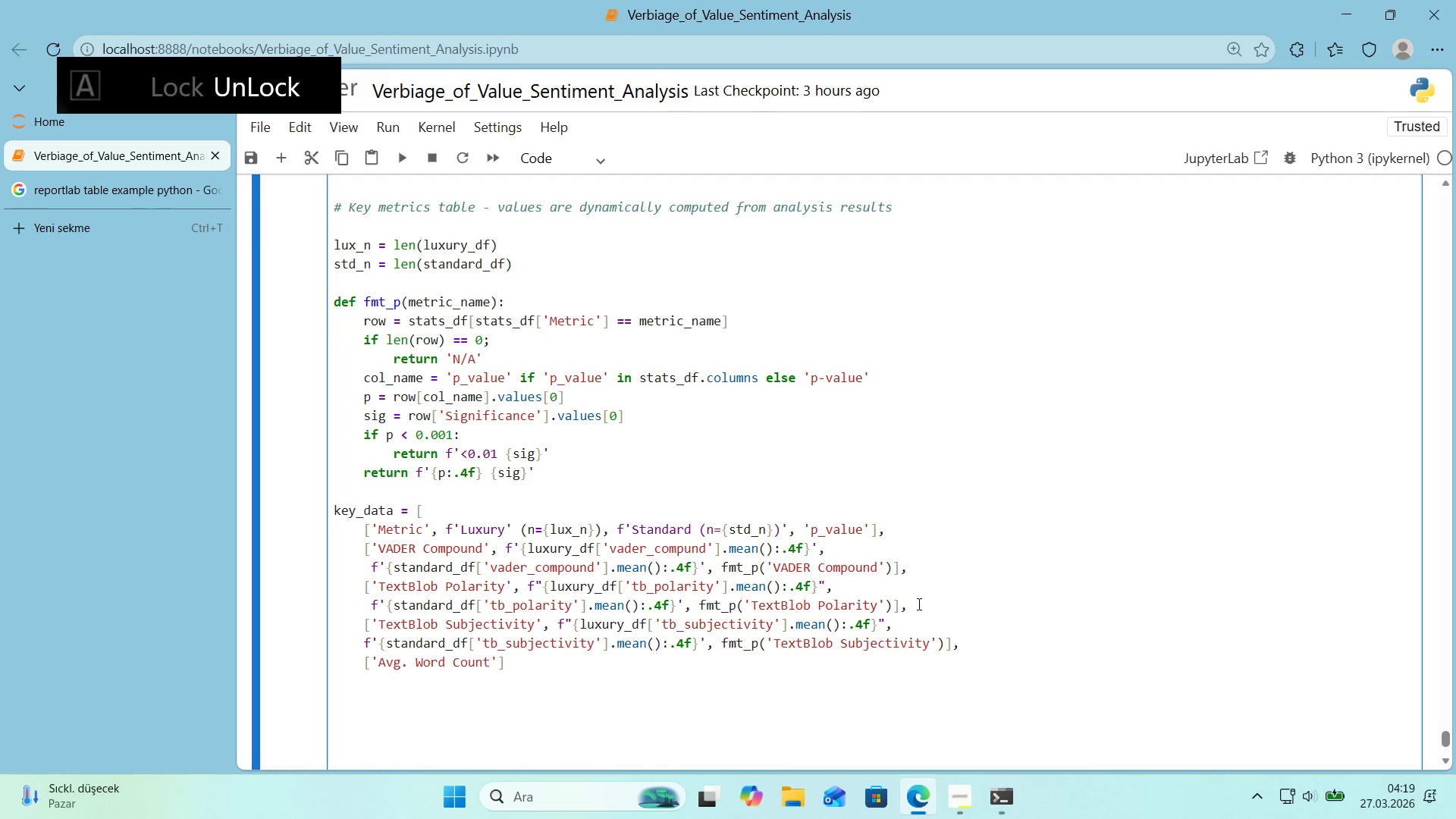 
key(ArrowRight)
 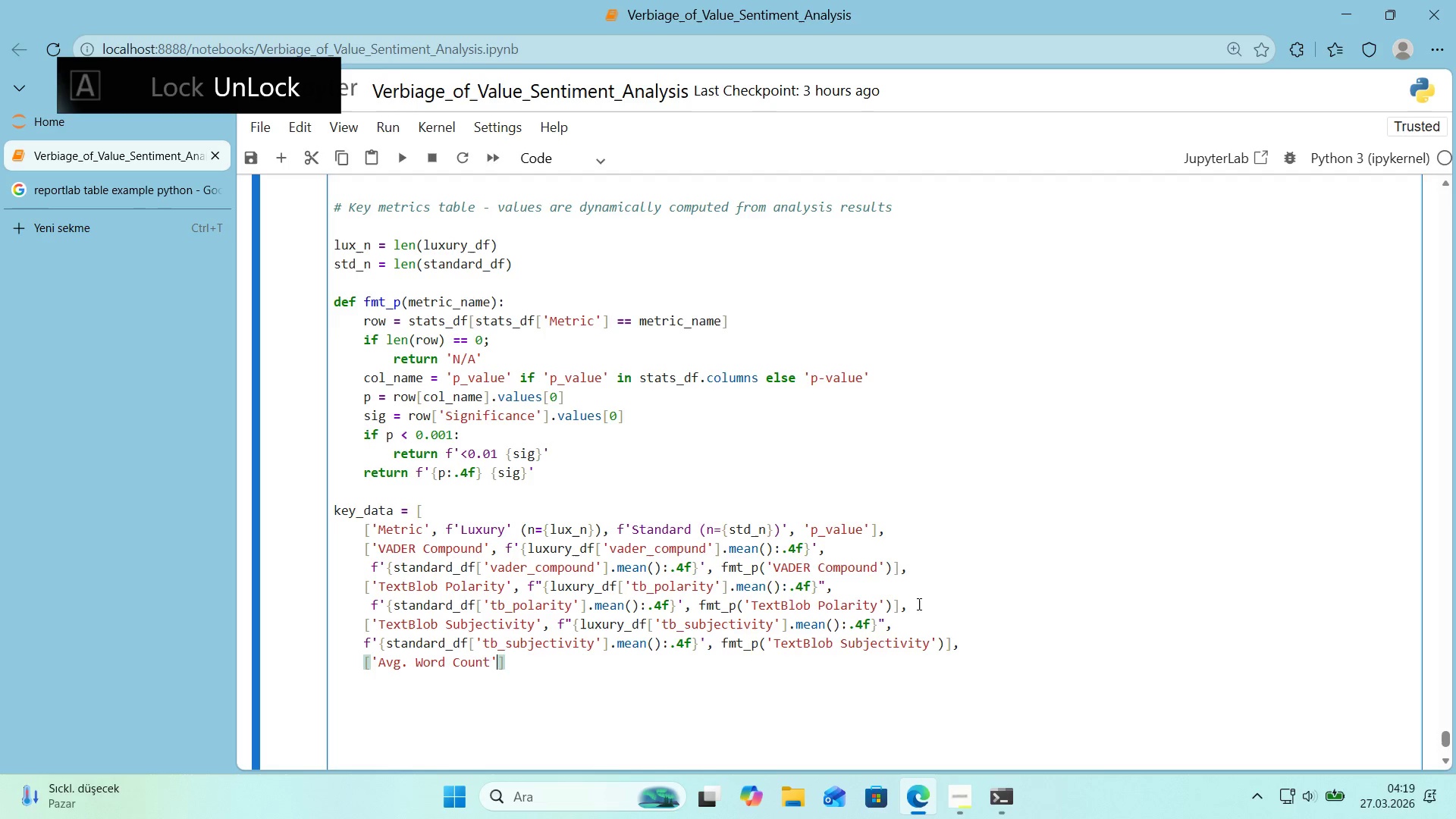 
key(Comma)
 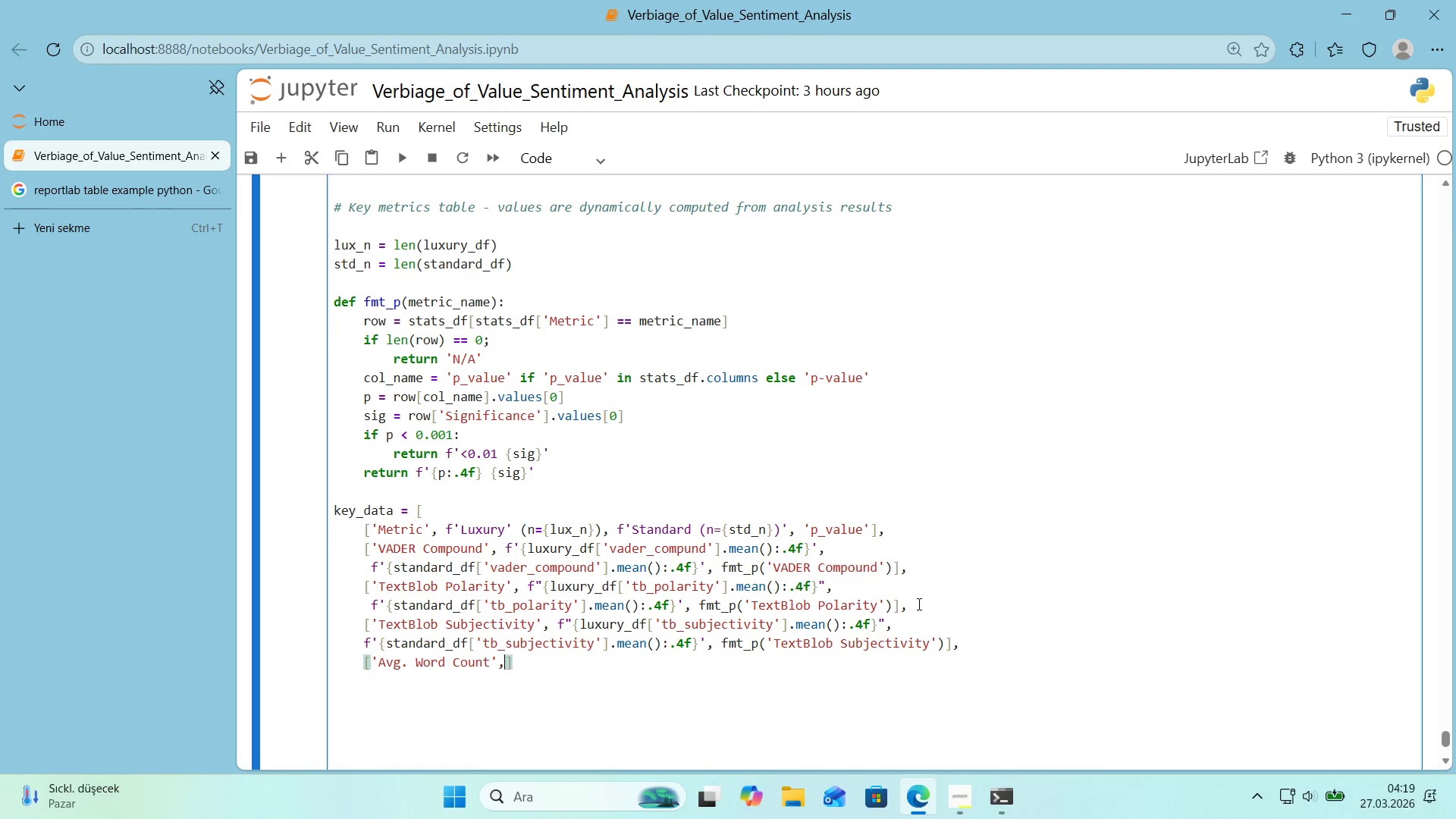 
key(Space)
 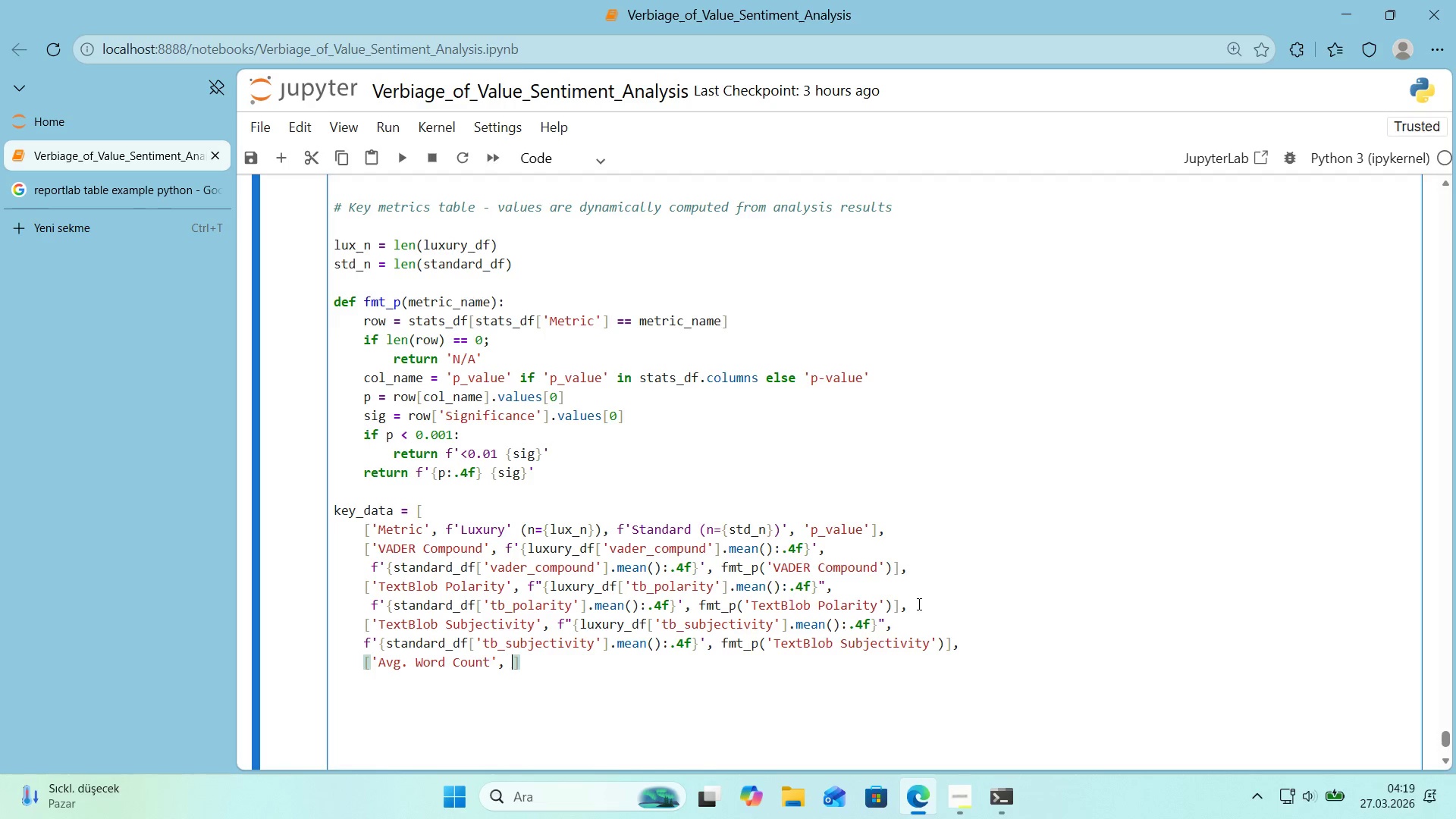 
key(F)
 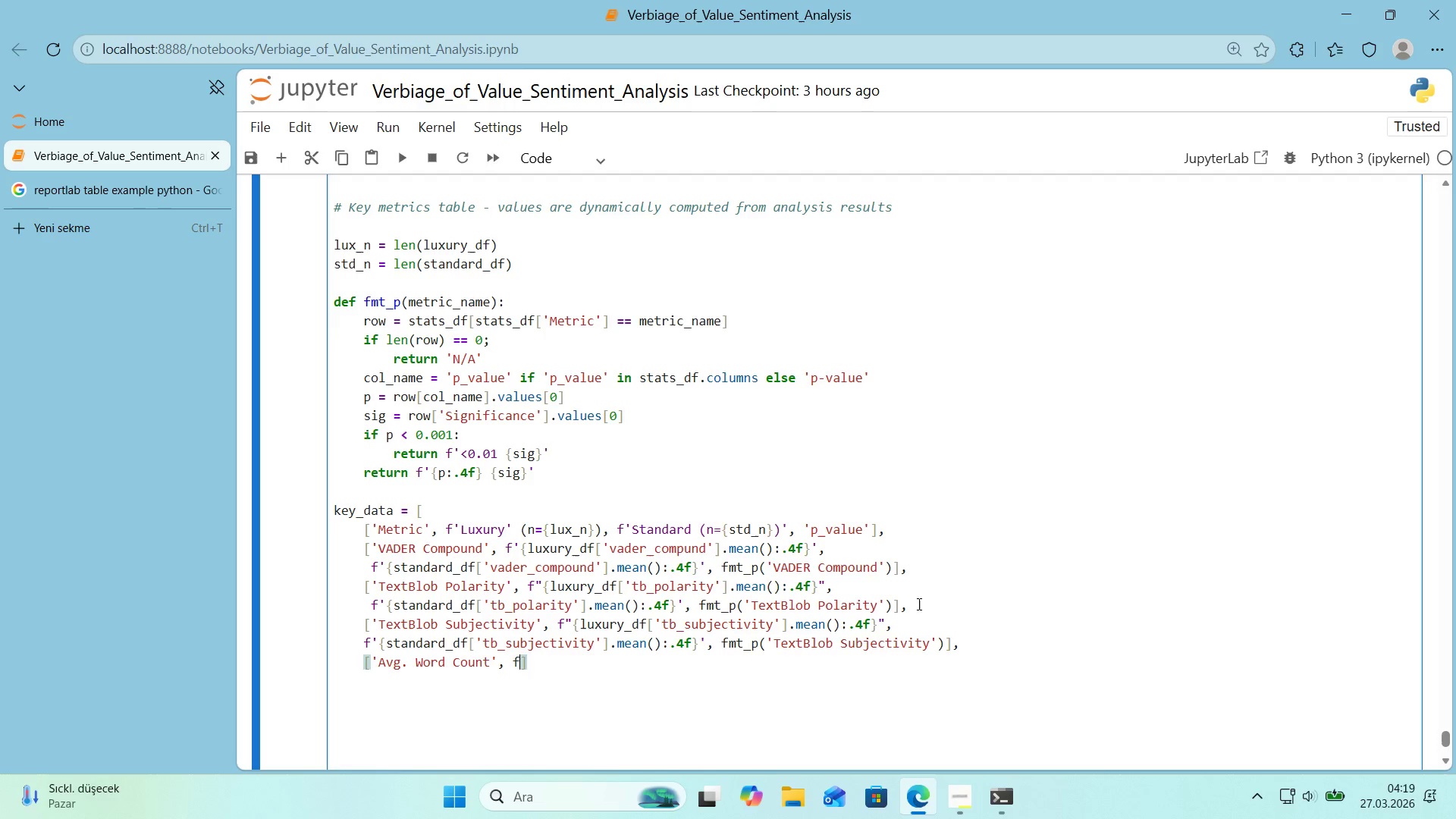 
key(Backquote)
 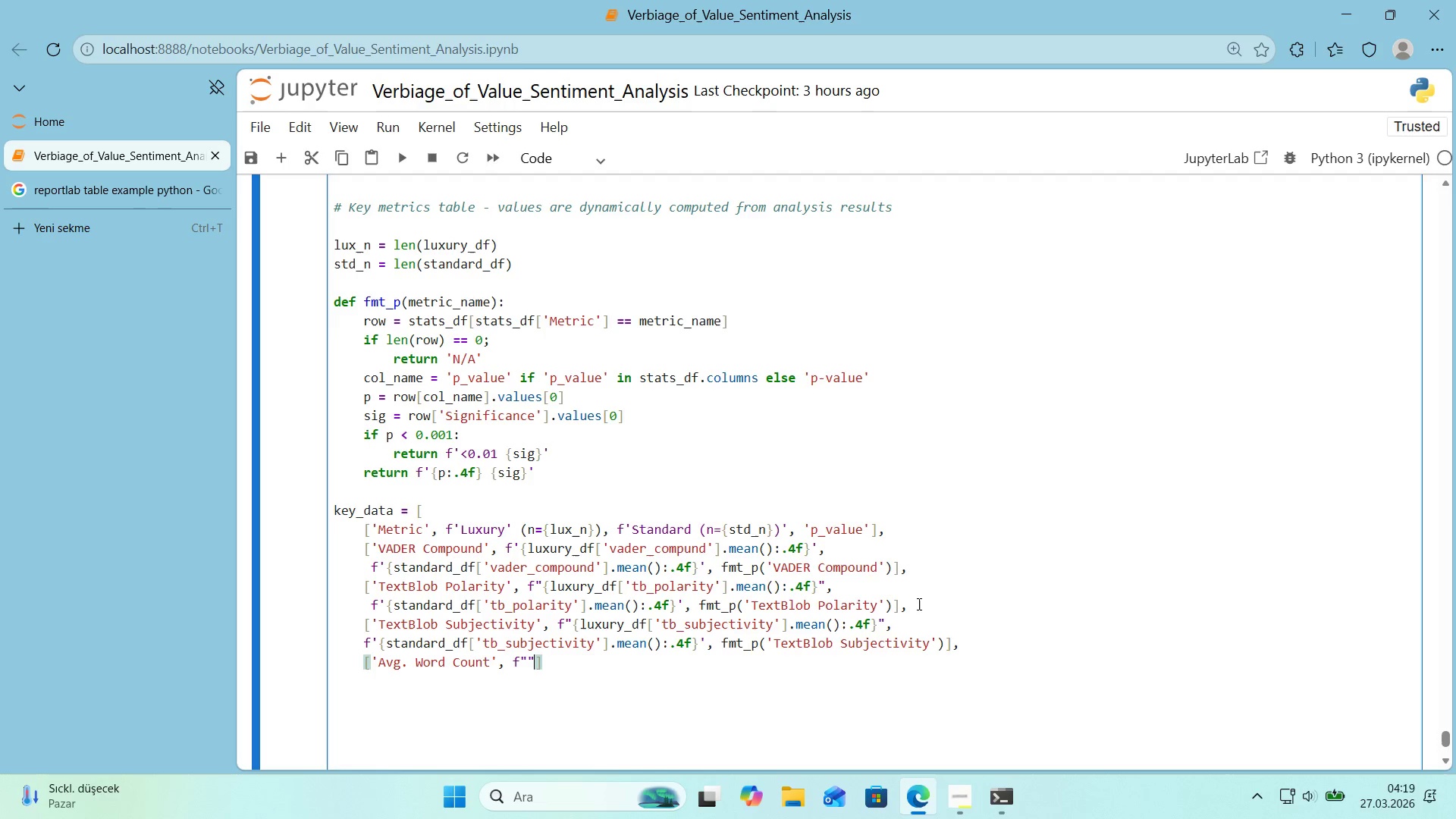 
key(Backquote)
 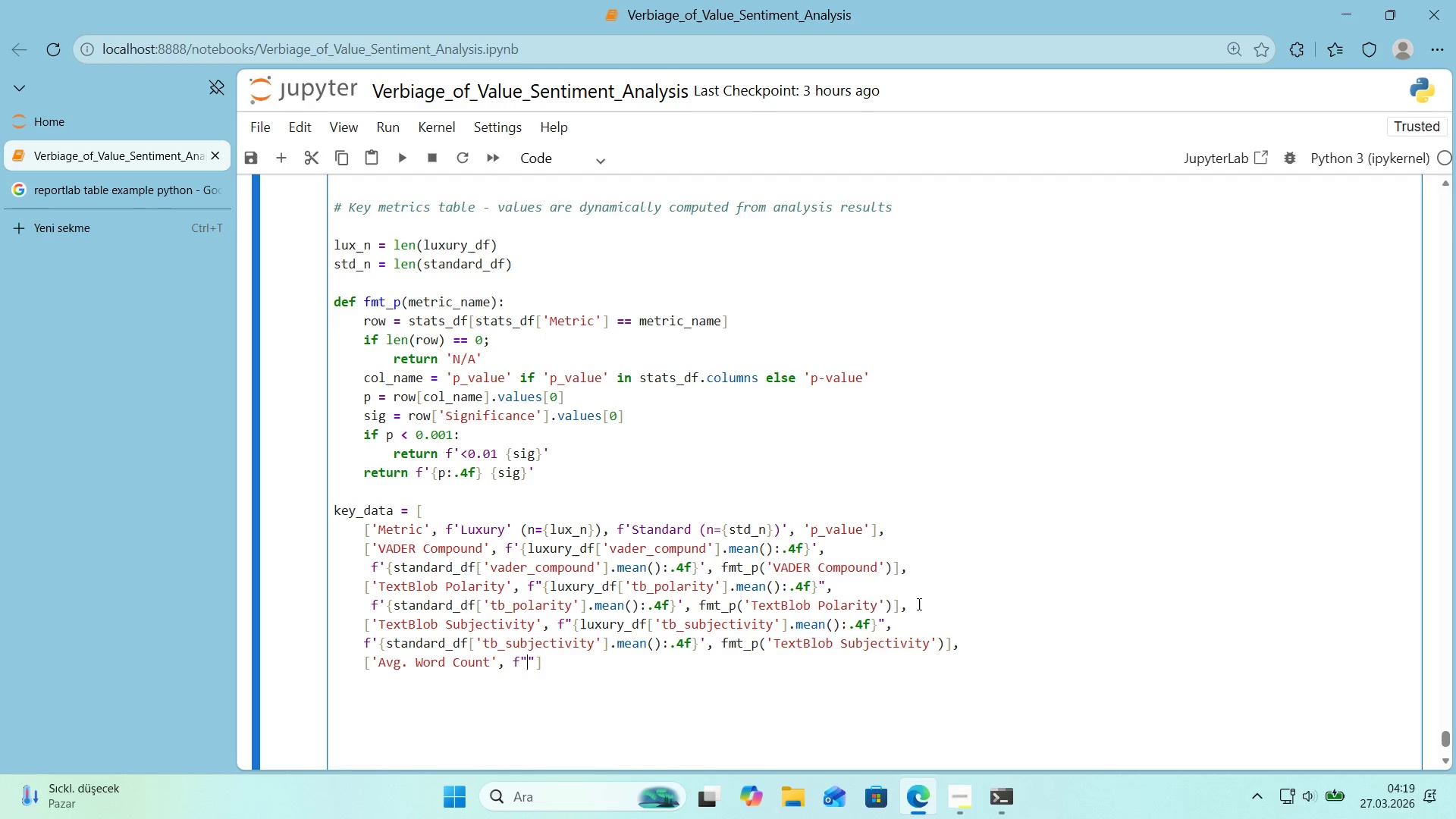 
key(ArrowLeft)
 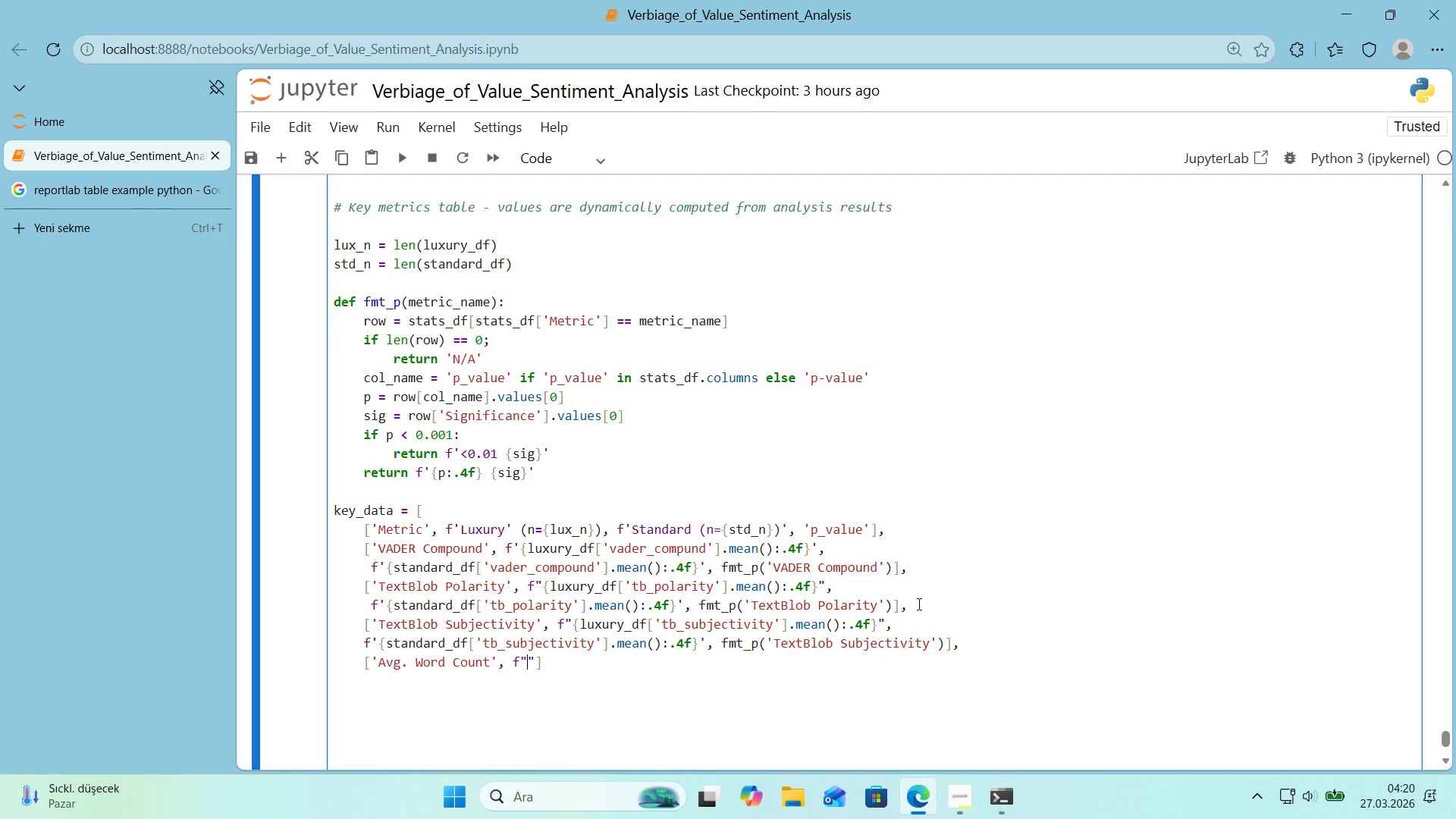 
key(Alt+Control+7)
 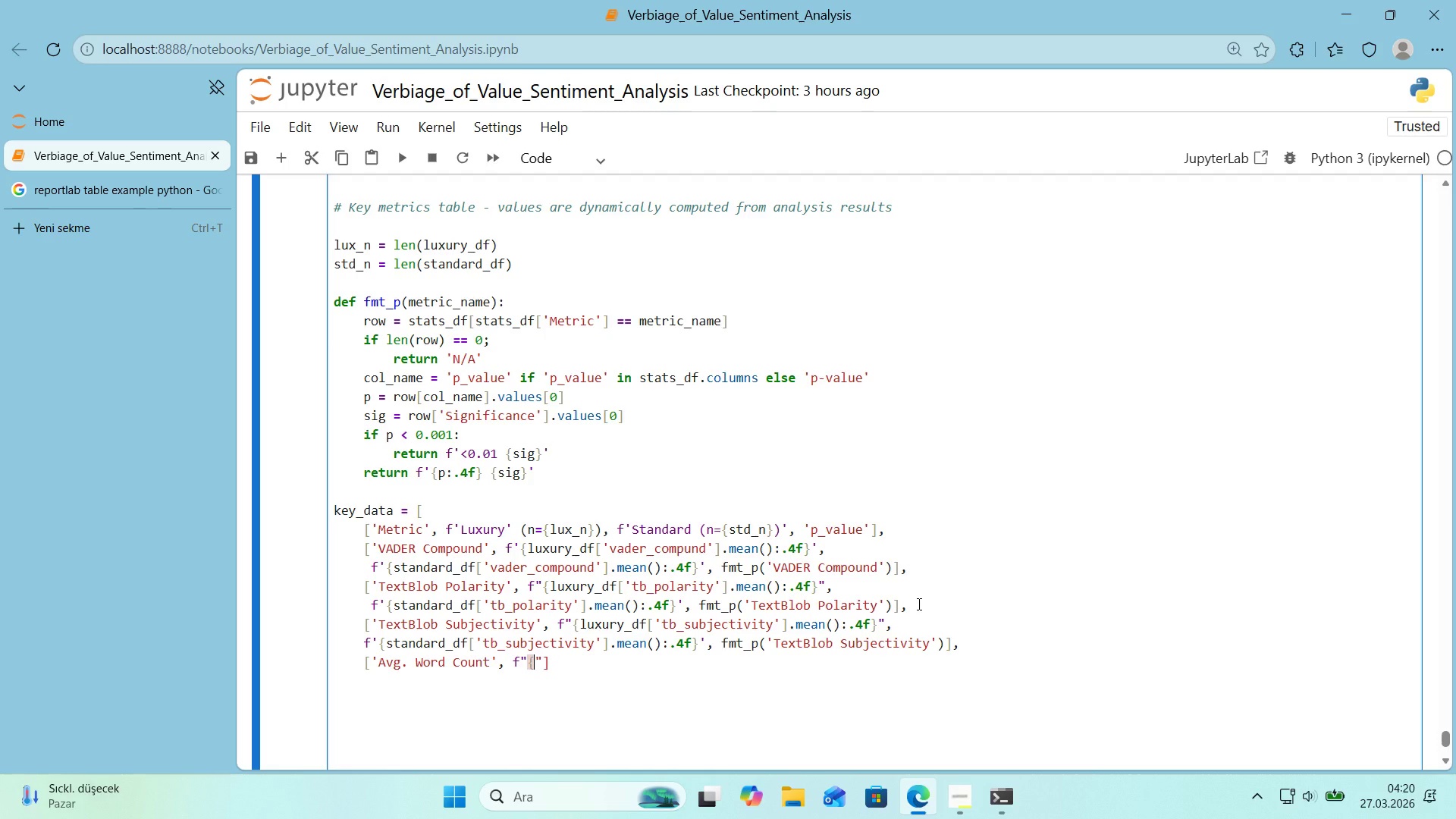 
key(Alt+Control+0)
 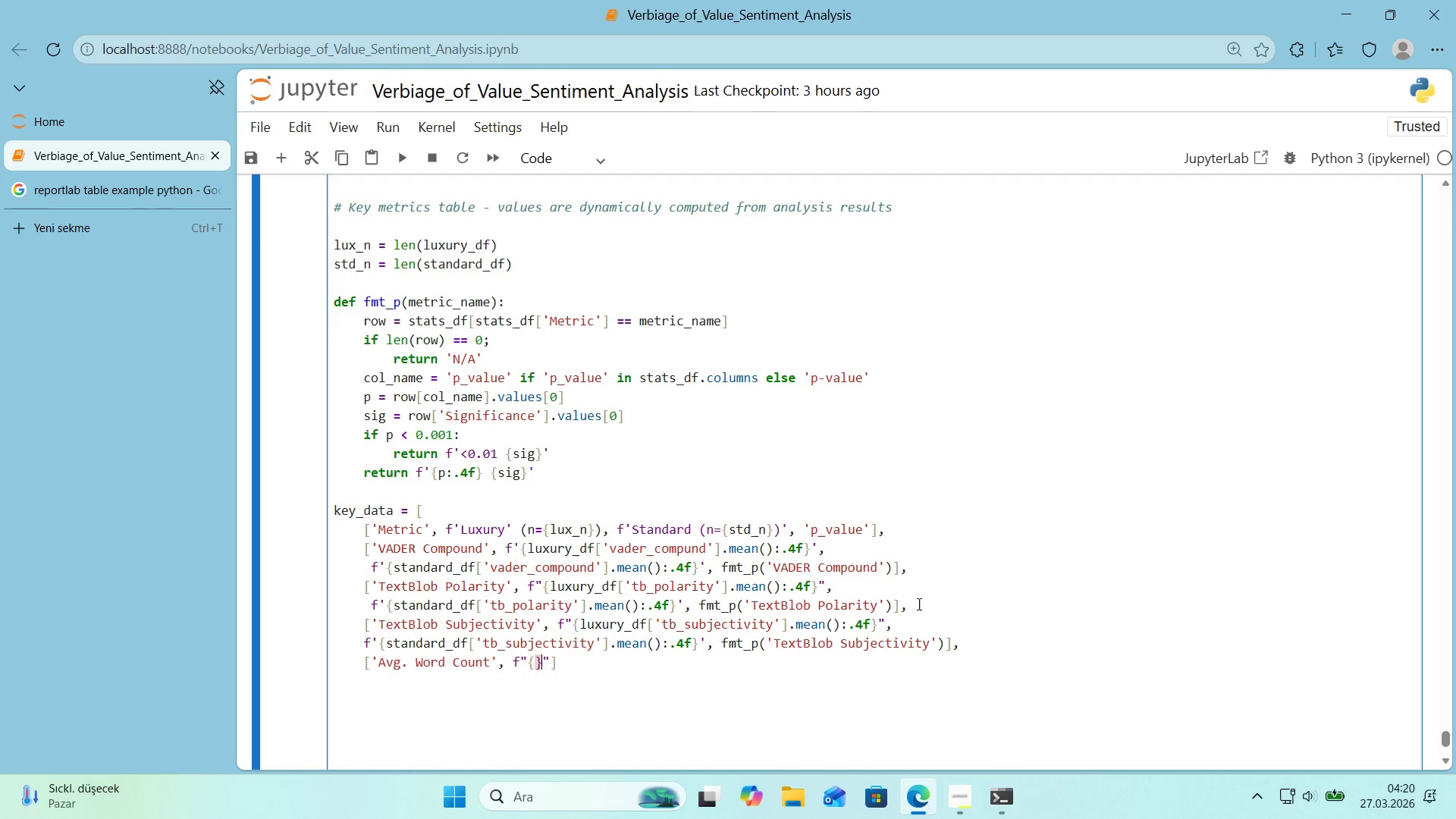 
key(ArrowLeft)
 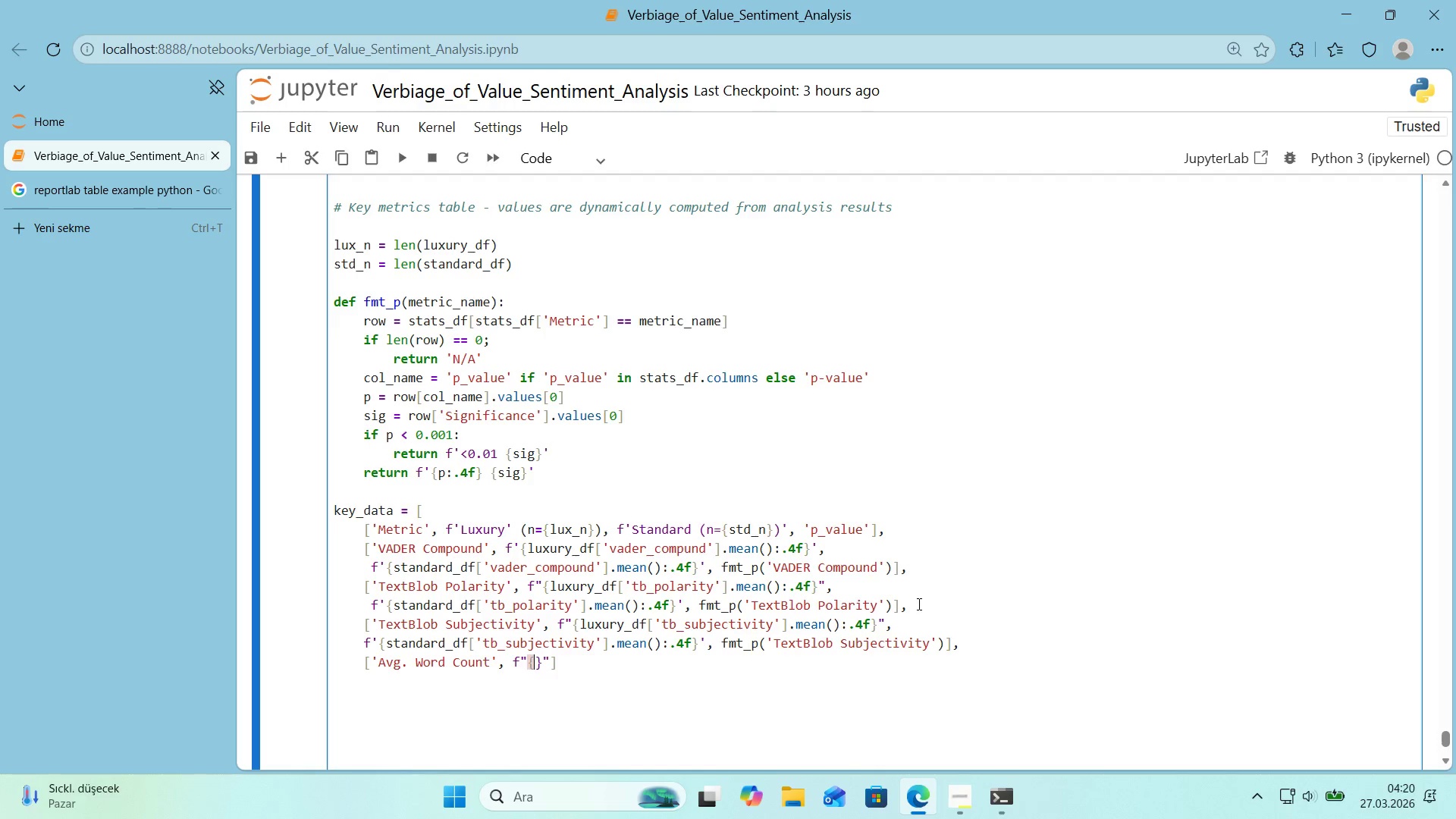 
type(luxury_df)
 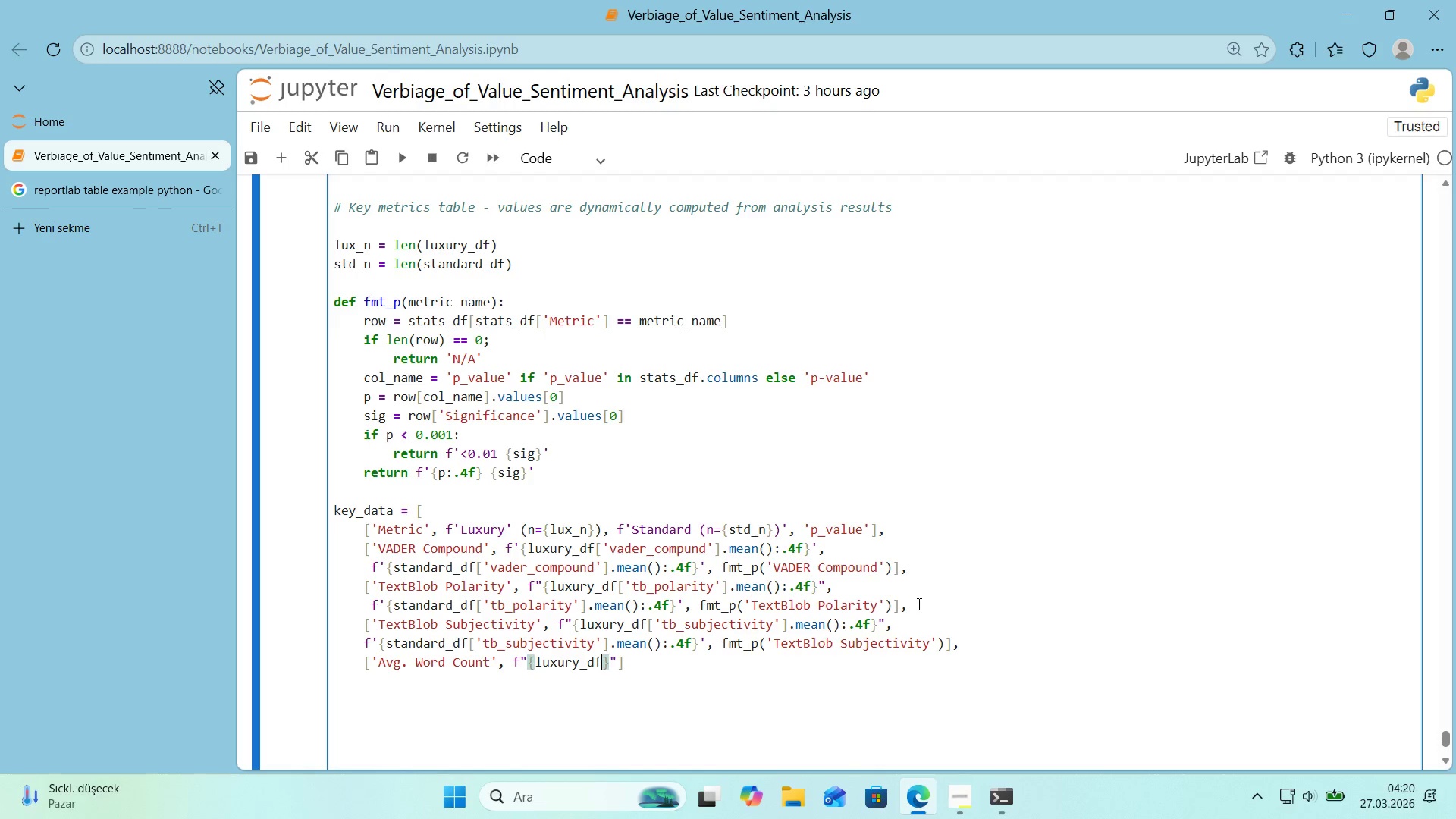 
key(Alt+Control+8)
 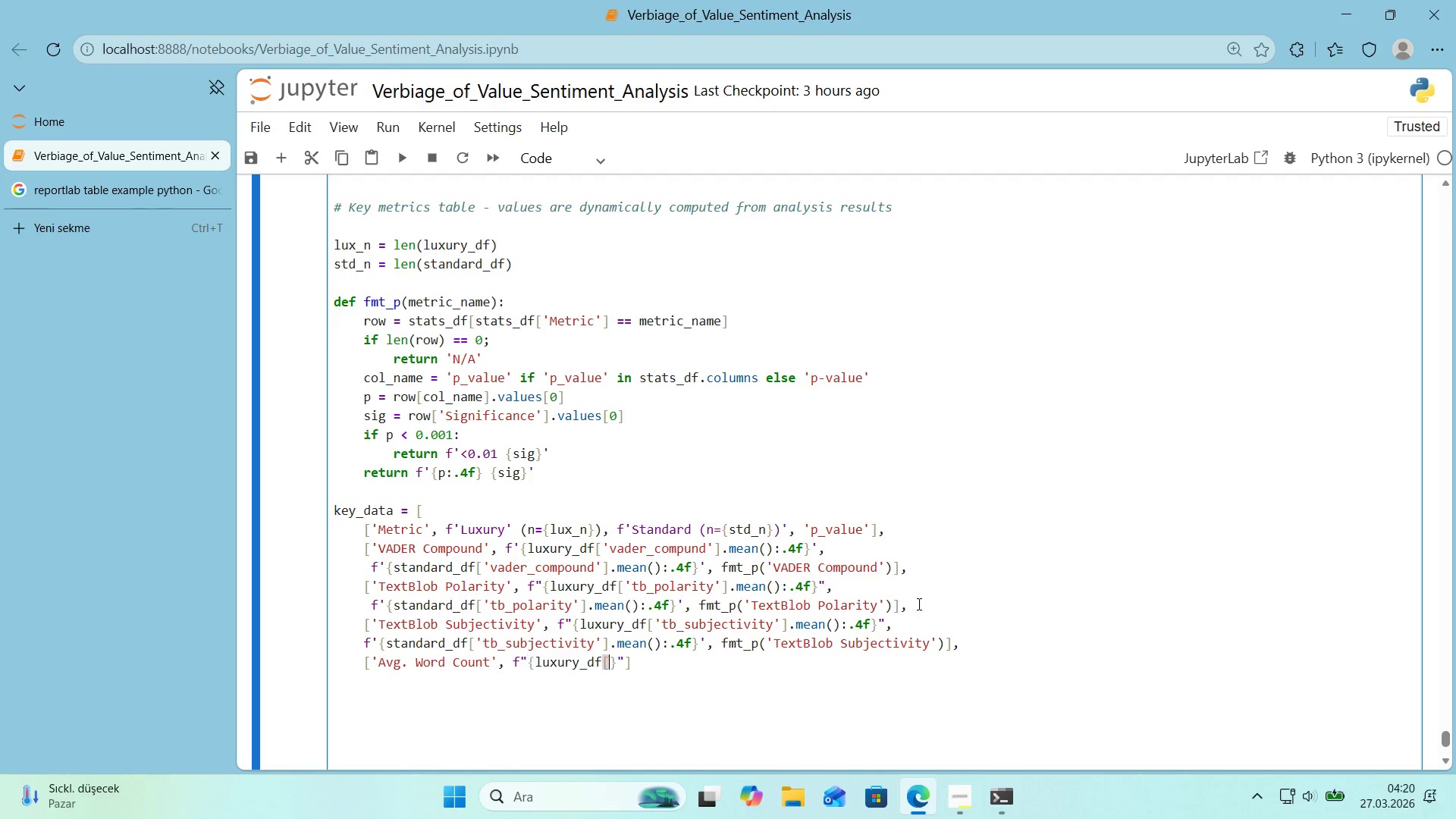 
key(Alt+Control+9)
 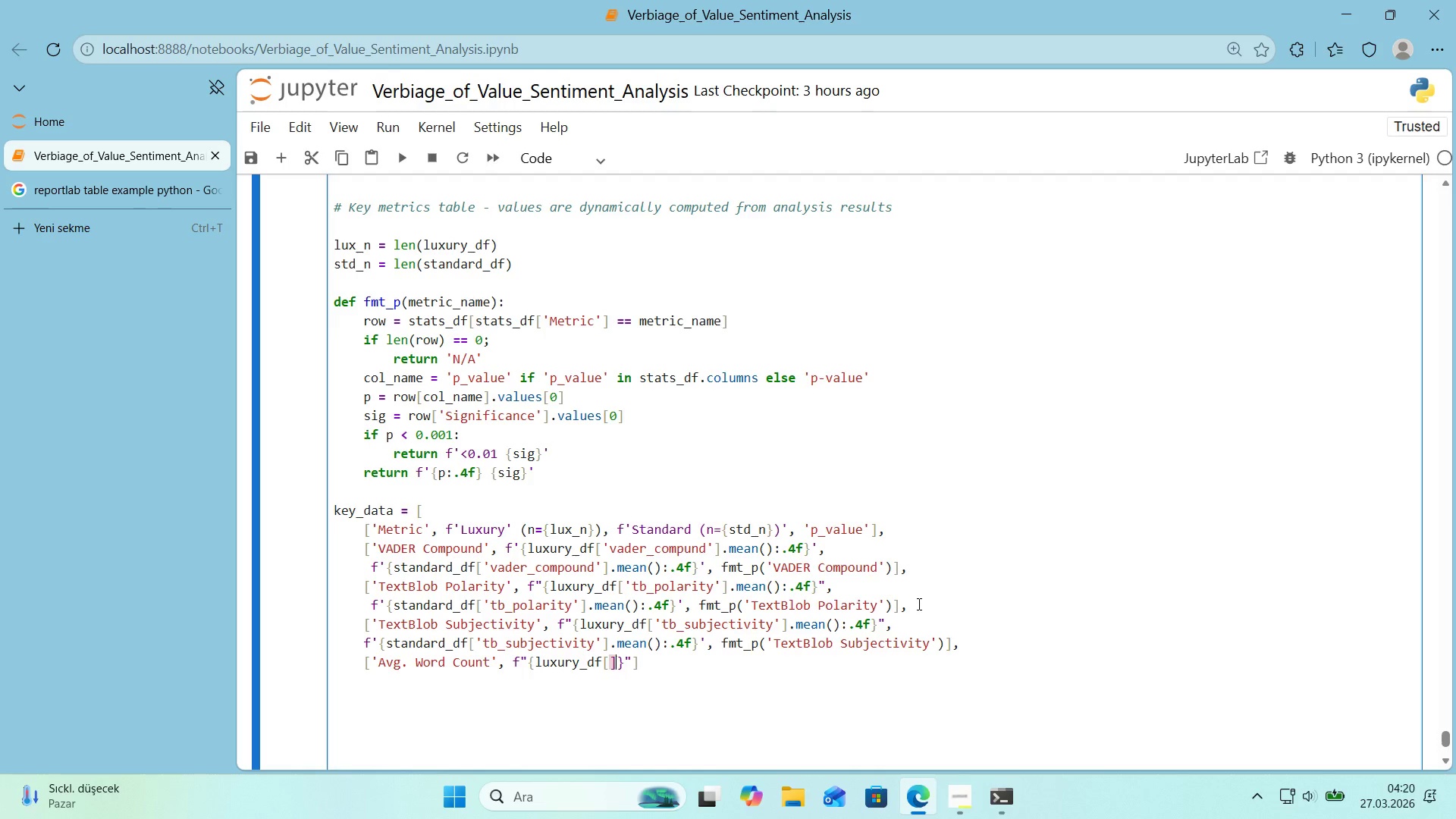 
key(ArrowLeft)
 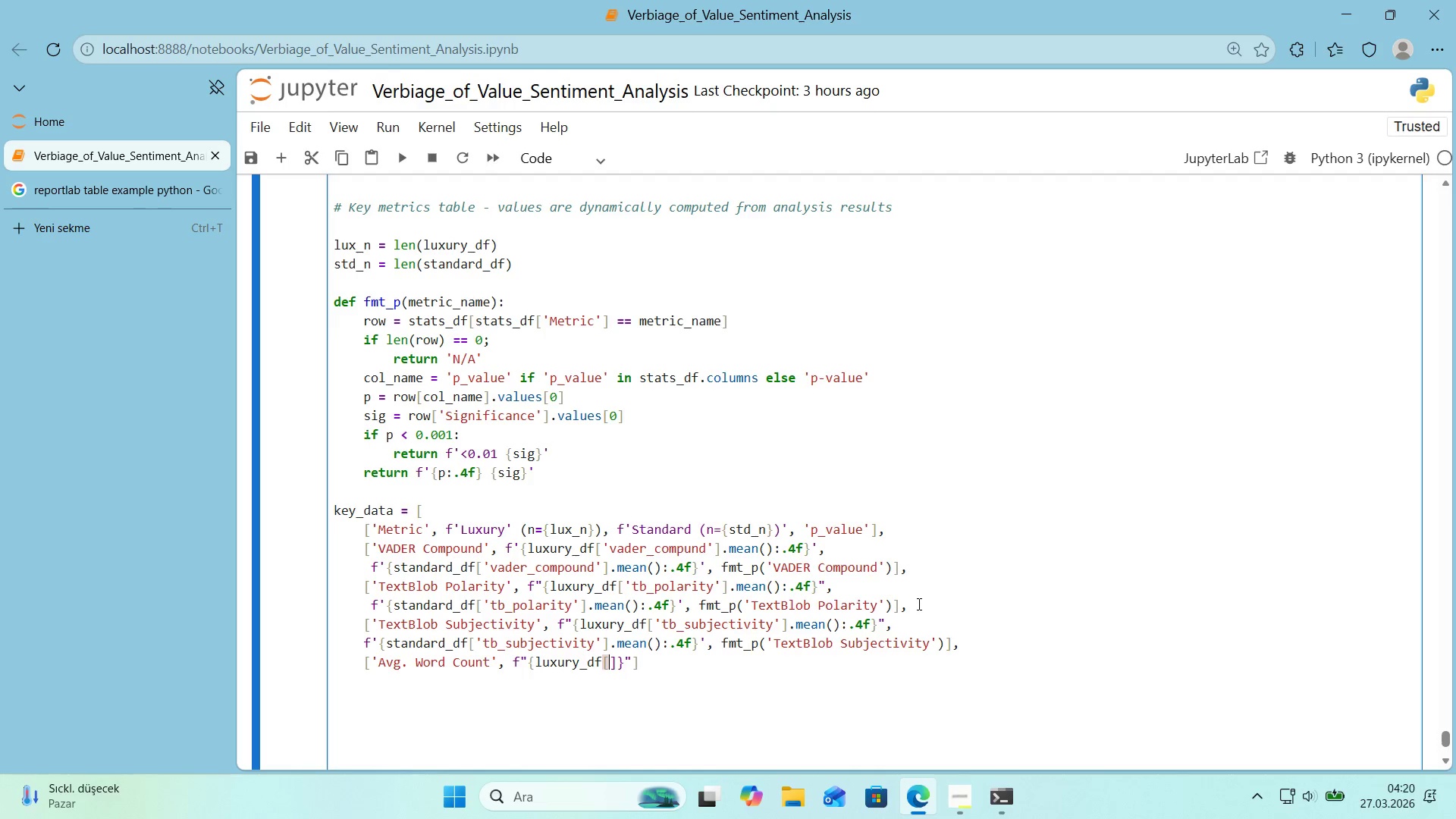 
type(@@)
 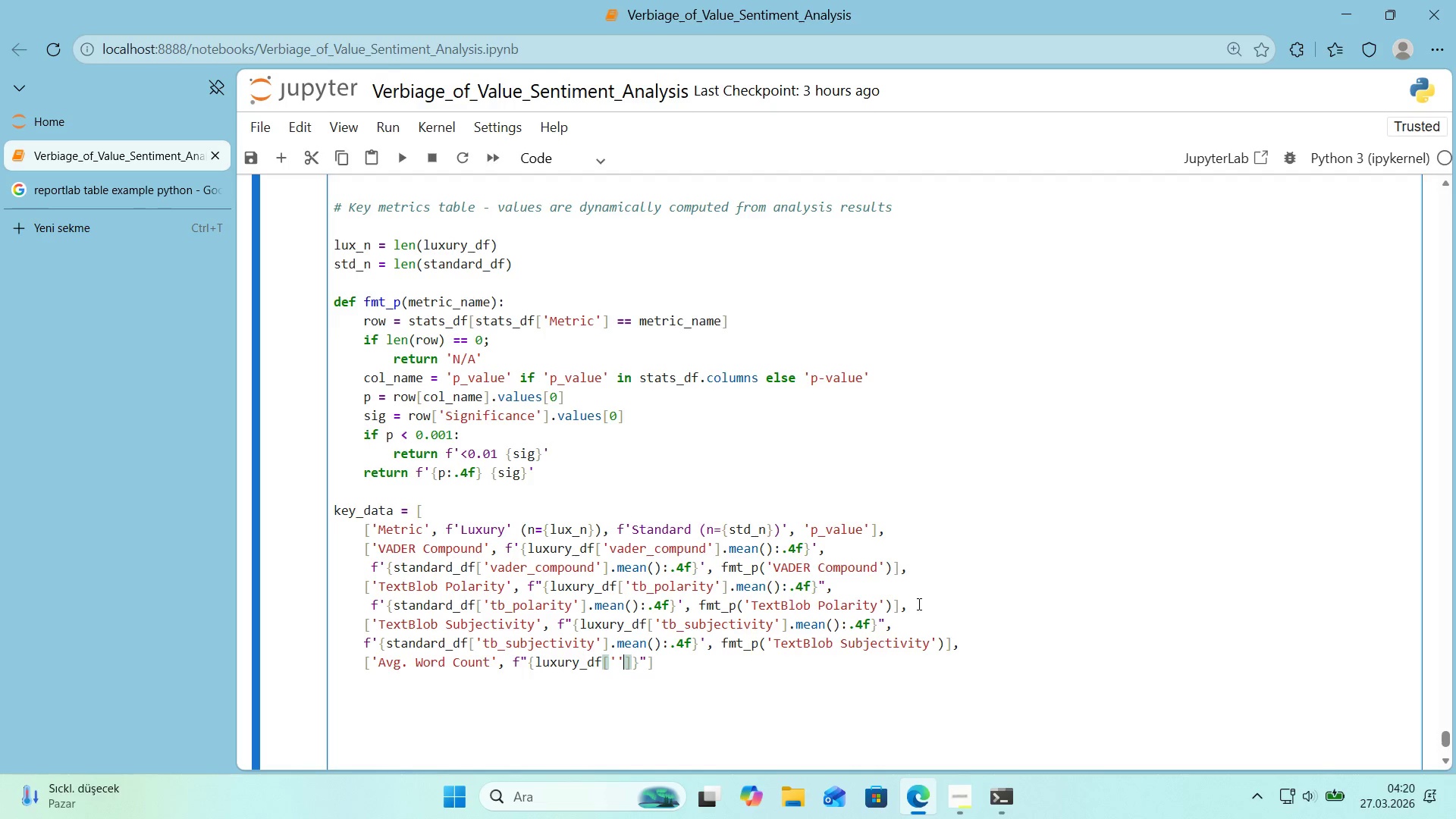 
key(ArrowLeft)
 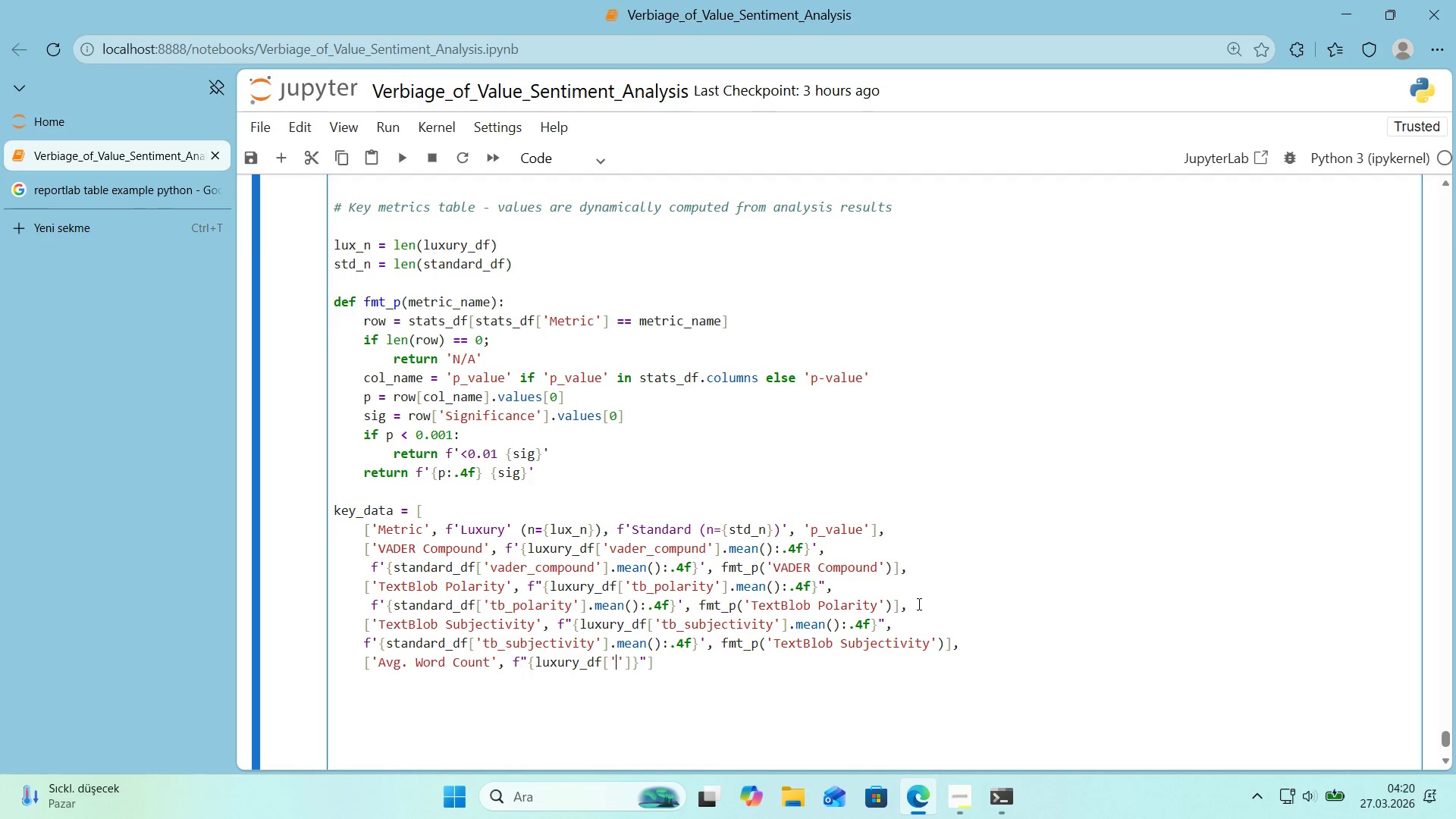 
type(word_count_clean)
 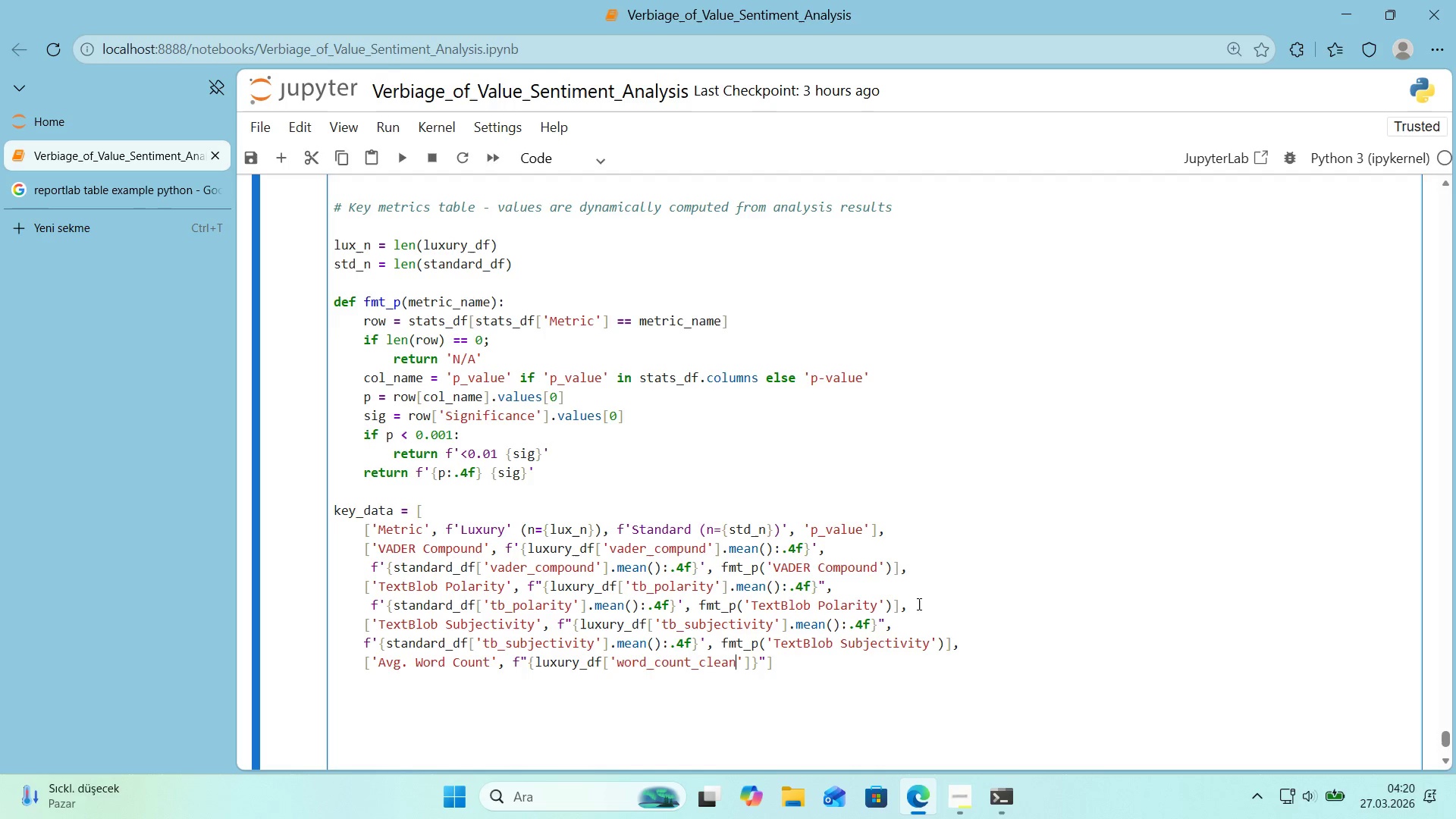 
key(ArrowRight)
 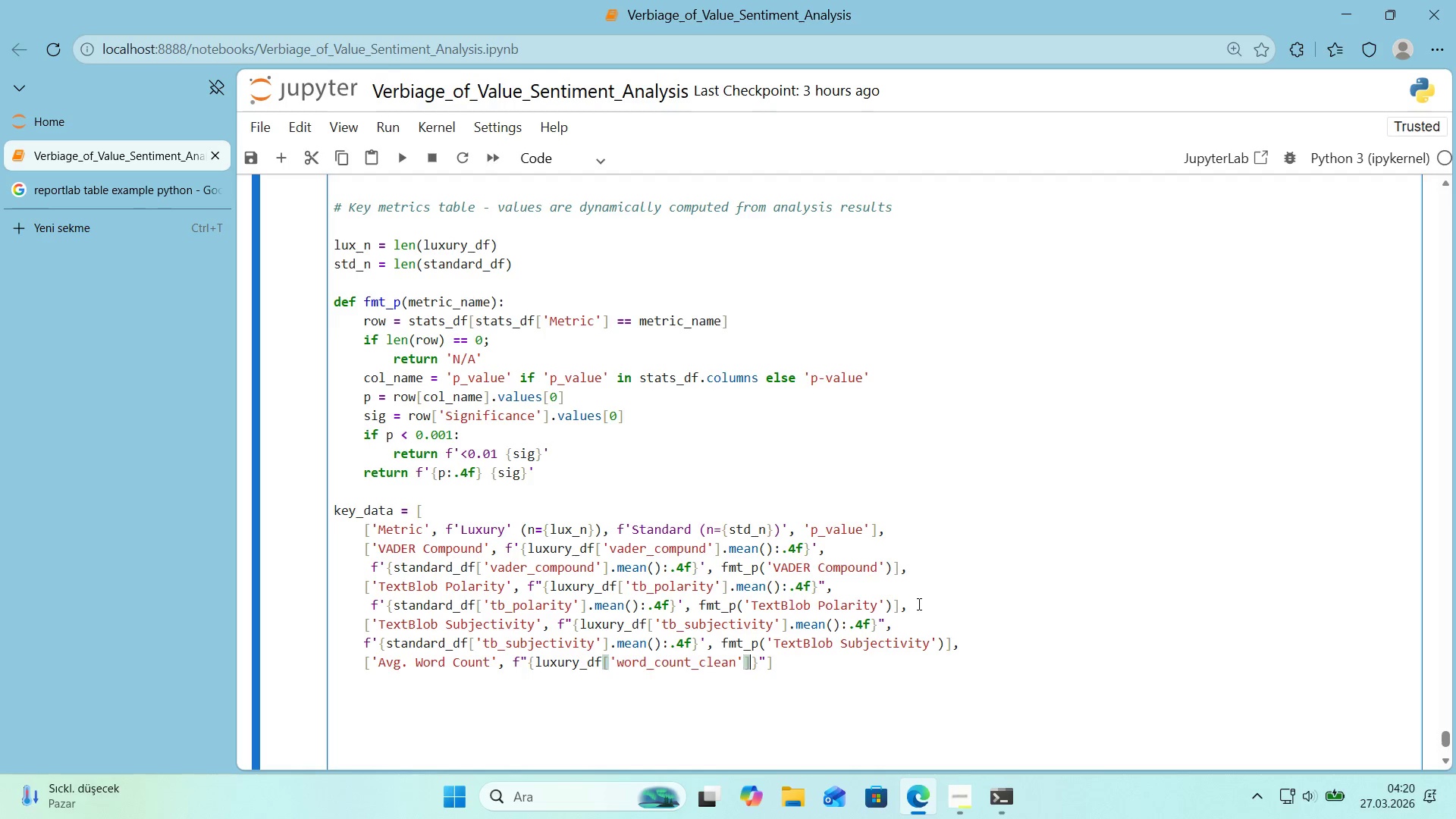 
key(ArrowRight)
 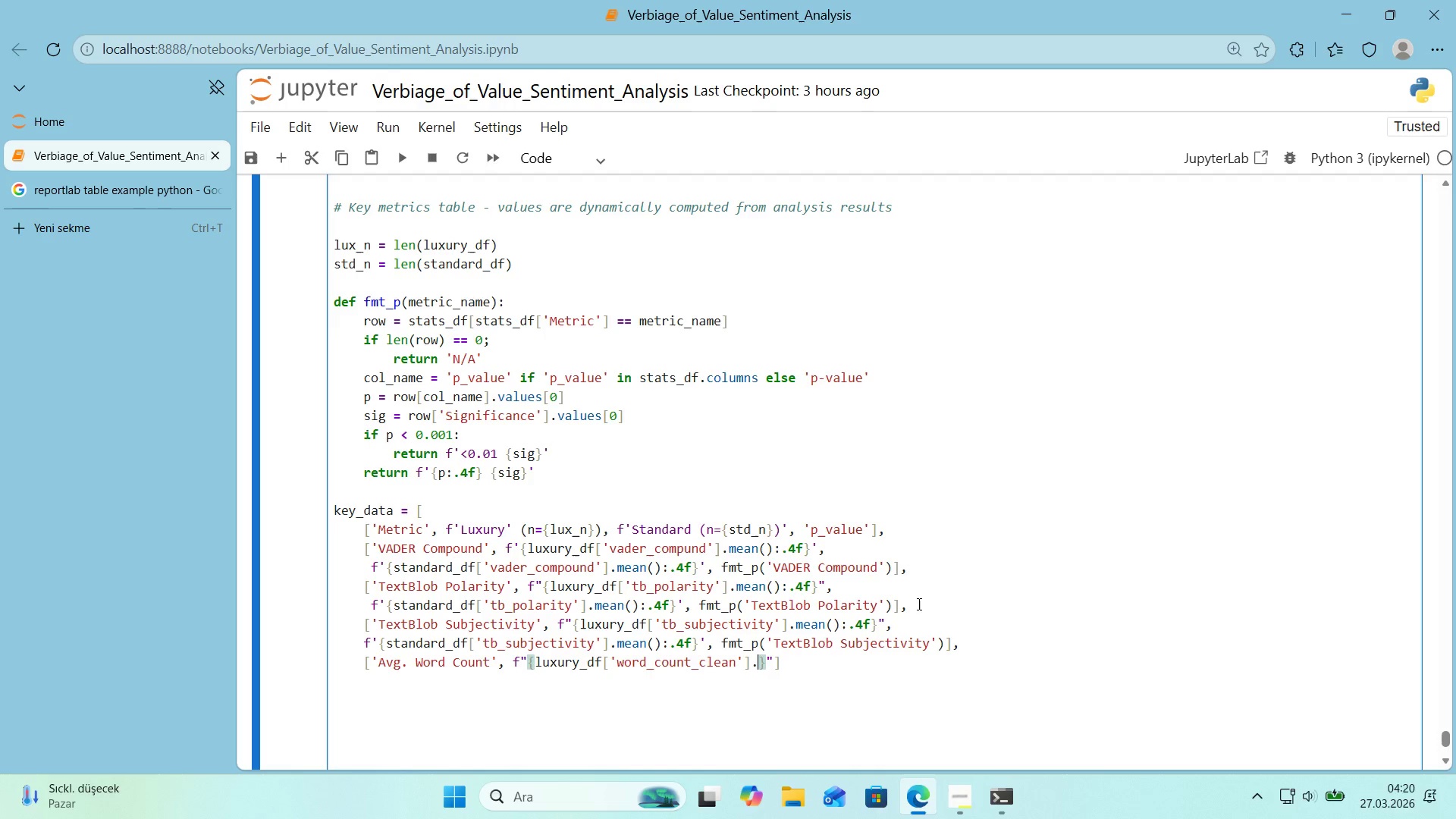 
type(.ea)
key(Backspace)
key(Backspace)
type(e)
key(Backspace)
type(mean*(>.4)
key(Backspace)
type(1f)
 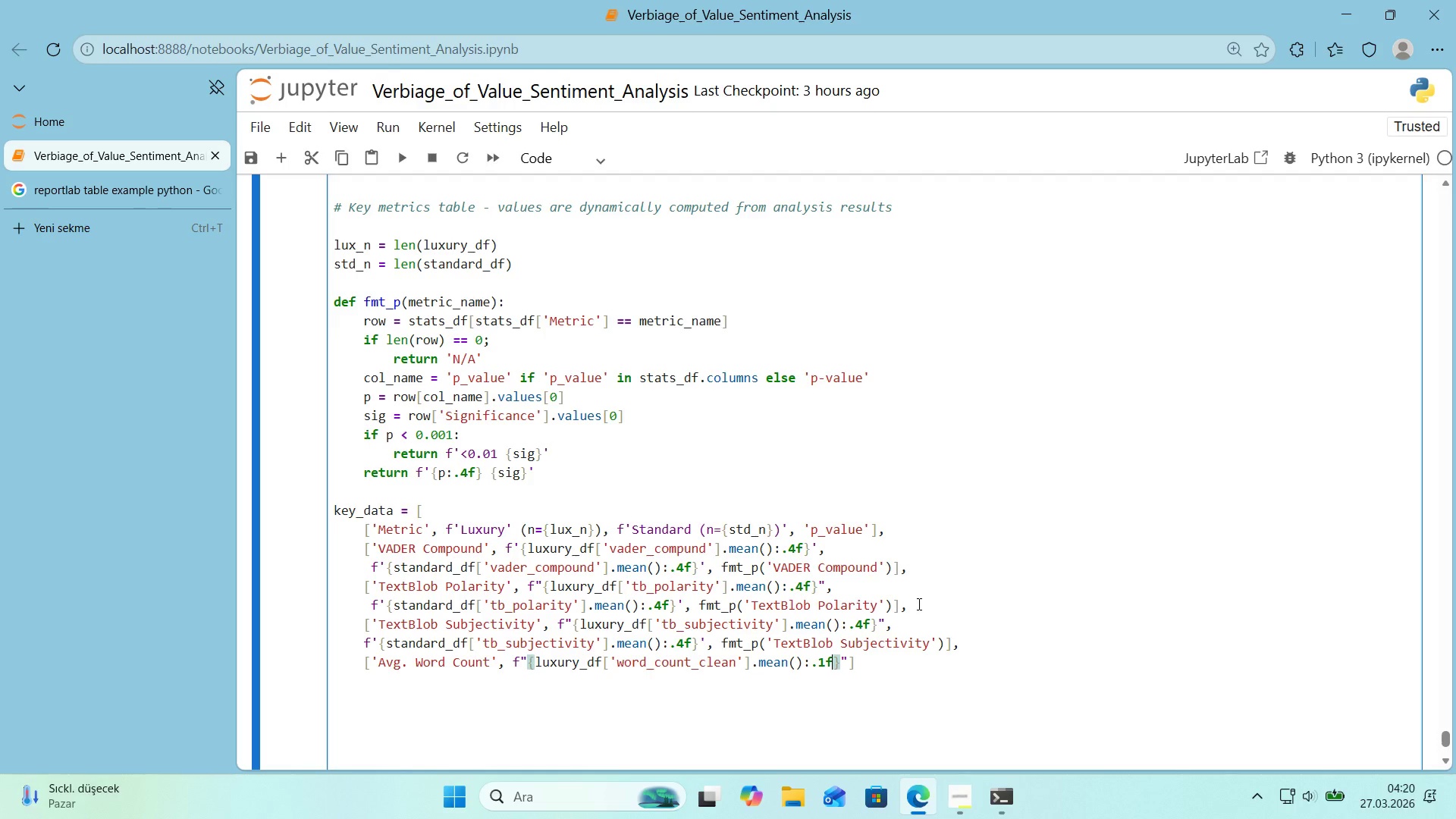 
wait(7.12)
 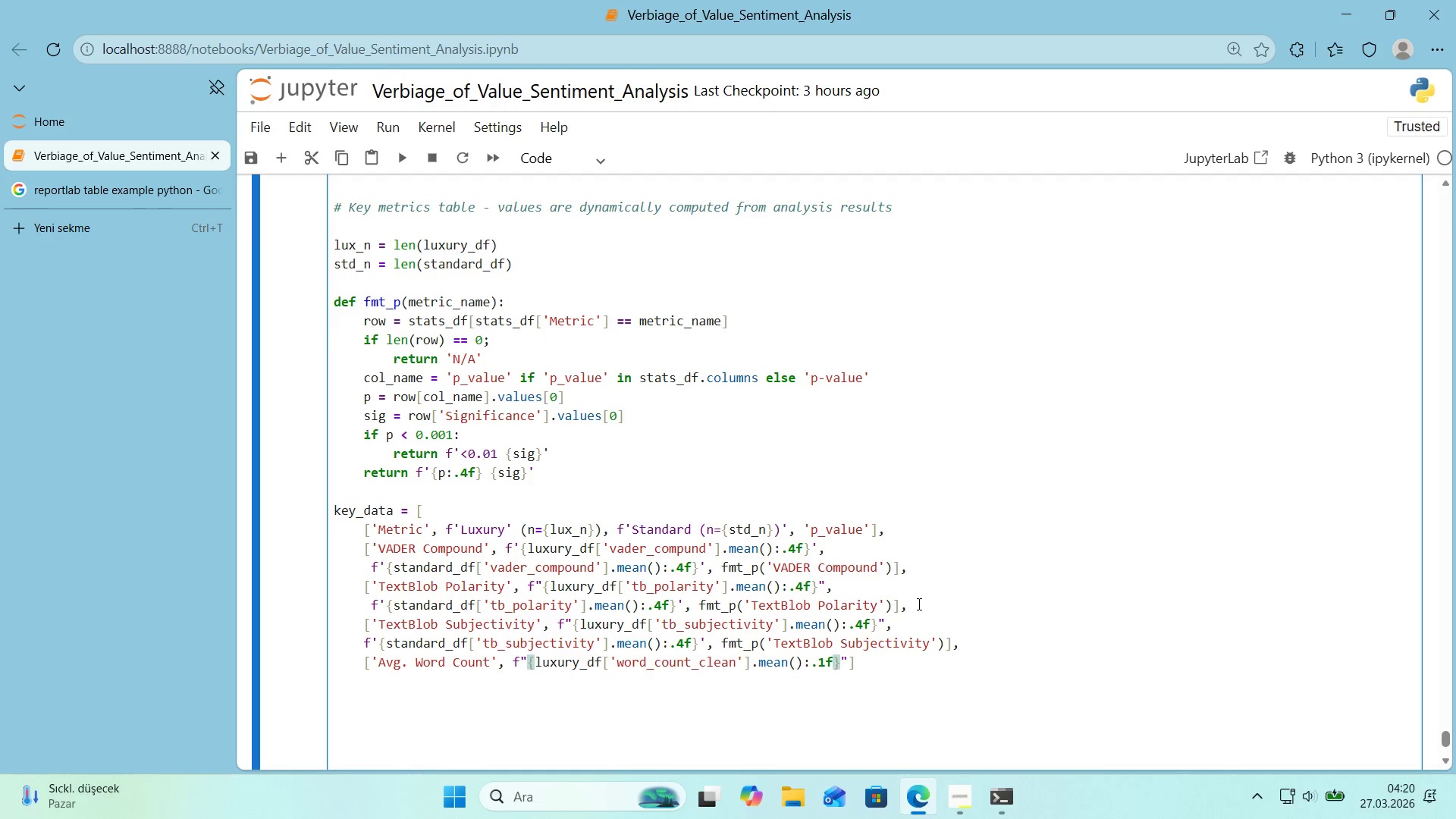 
key(ArrowRight)
 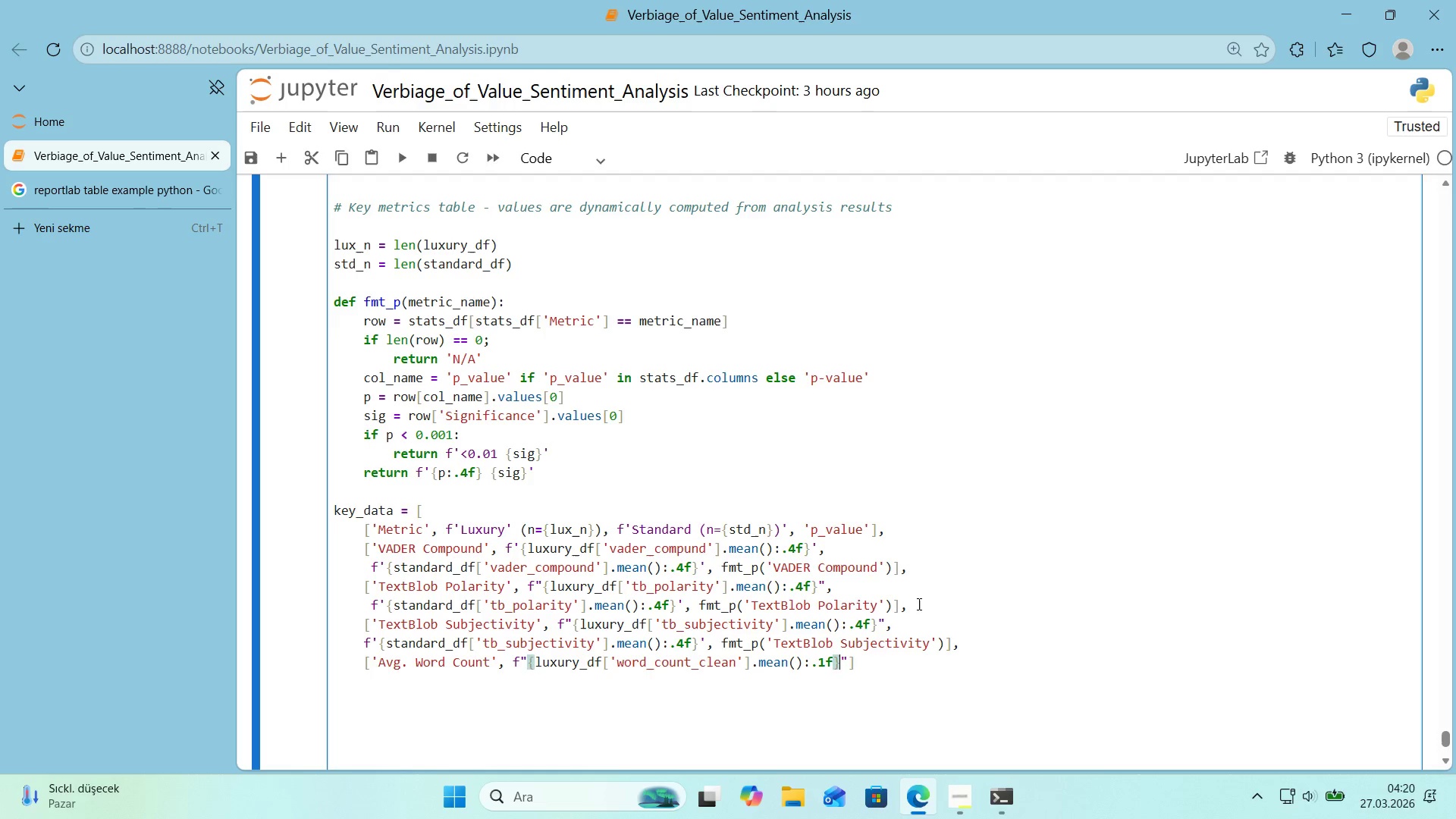 
key(ArrowRight)
 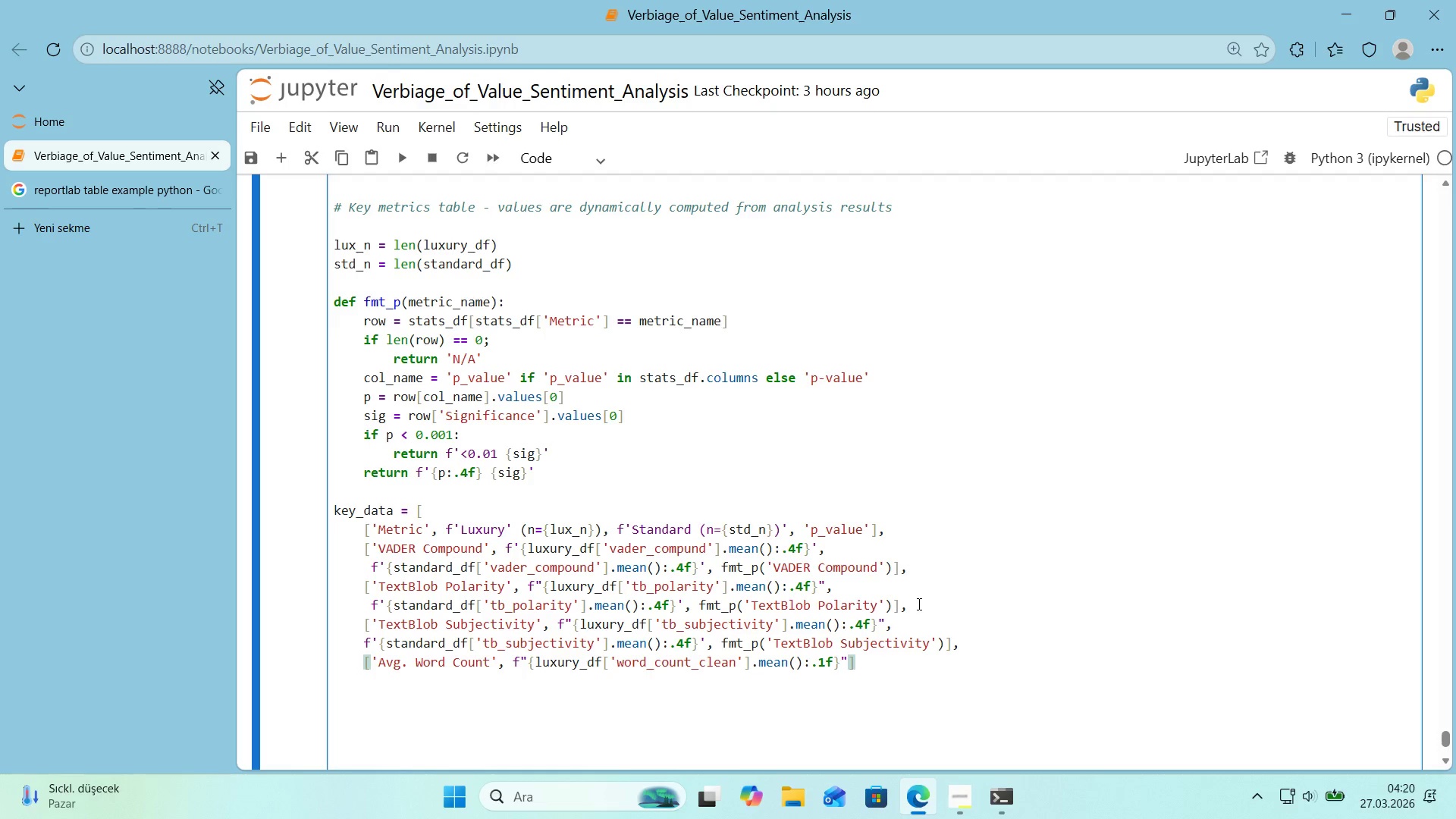 
key(Comma)
 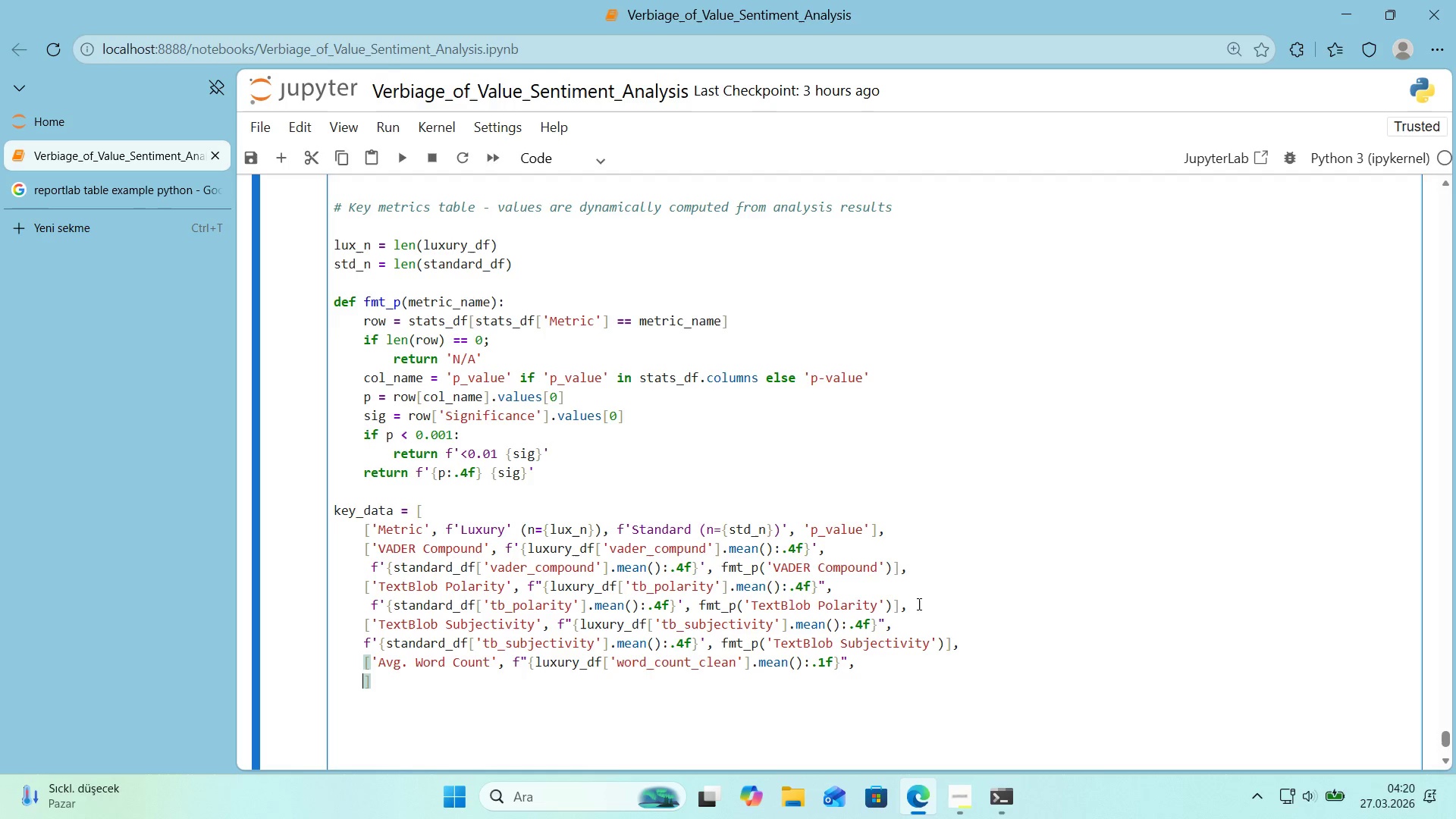 
key(Enter)
 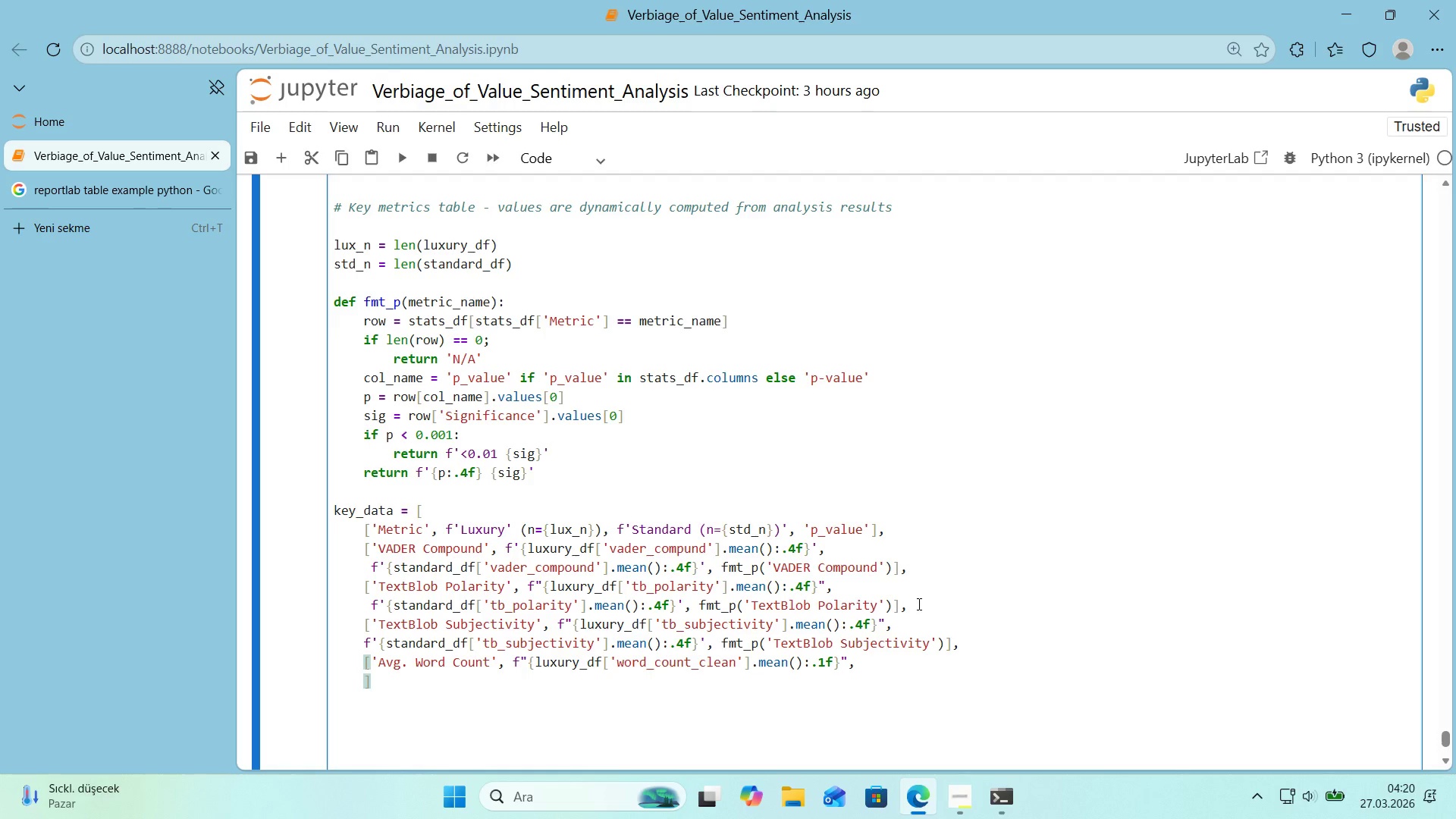 
key(F)
 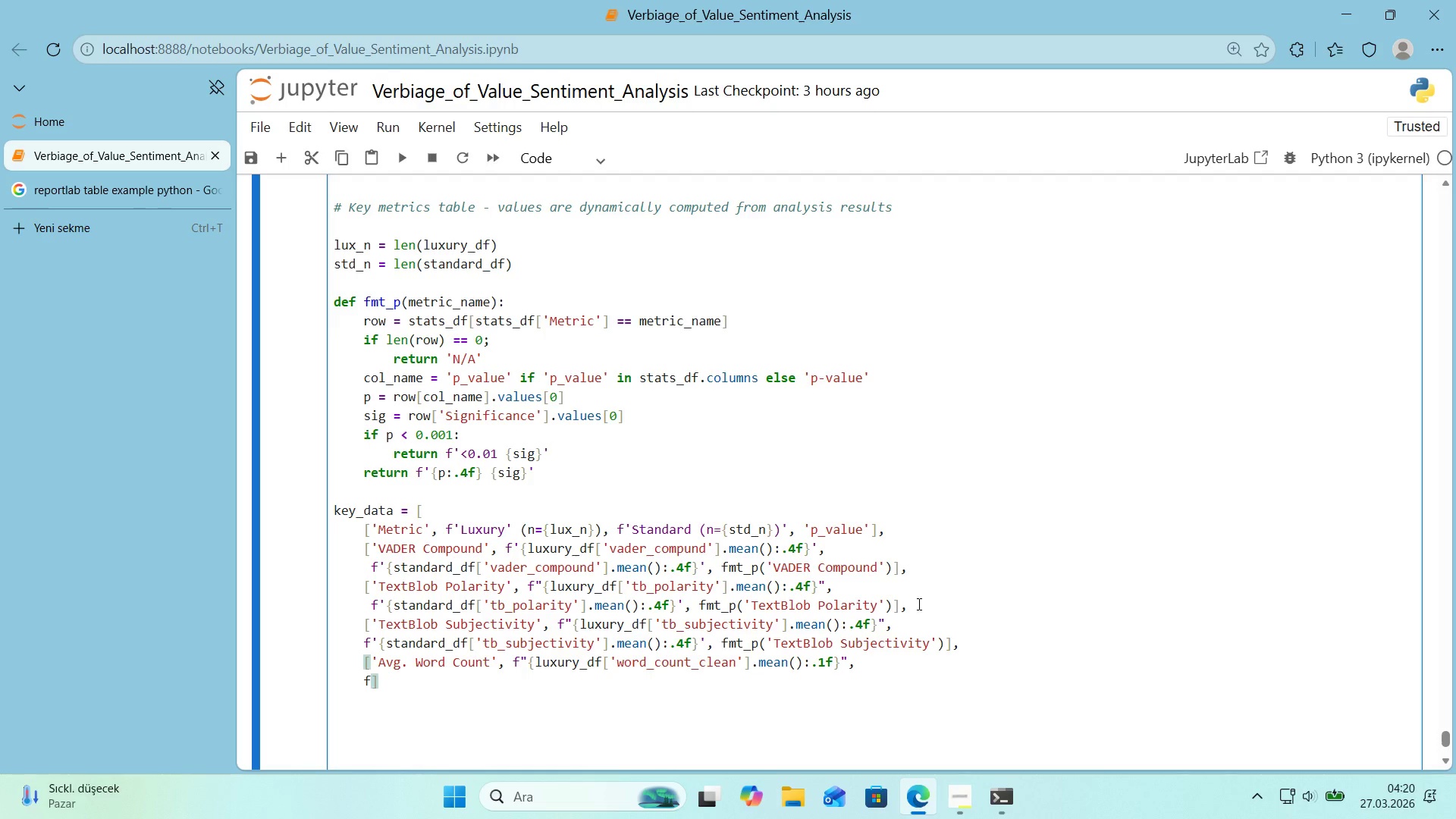 
key(Backquote)
 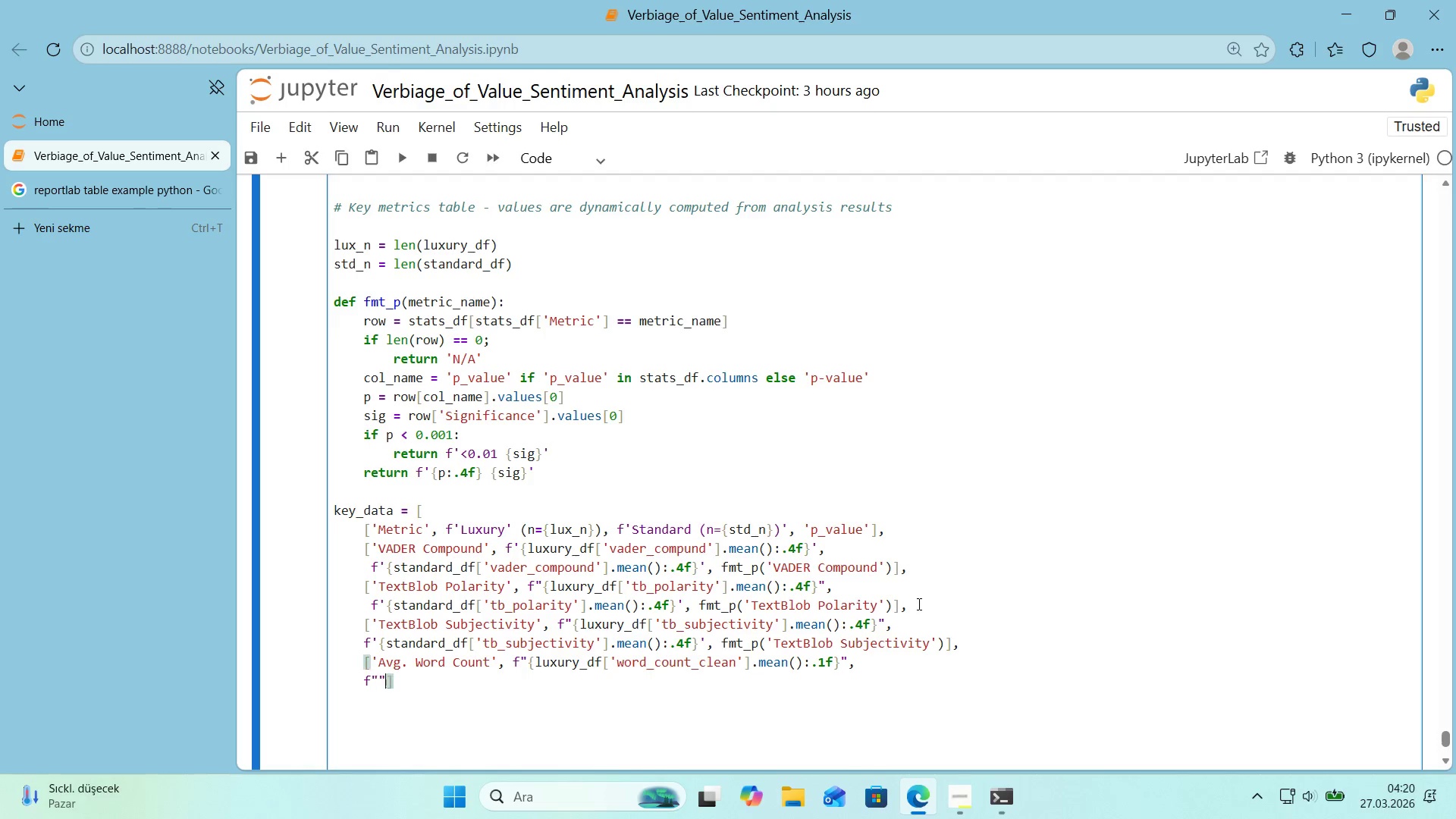 
key(Backquote)
 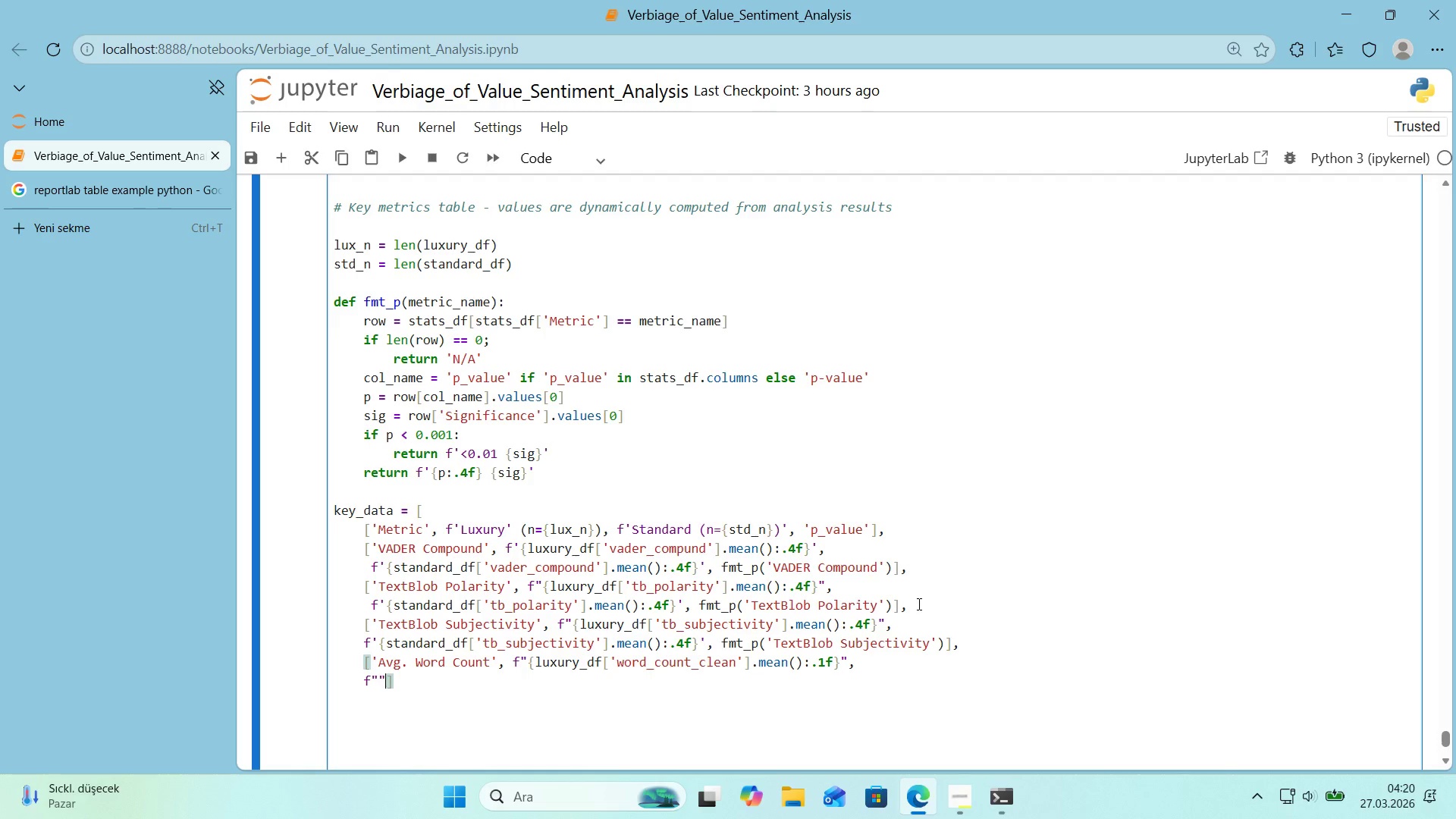 
key(ArrowLeft)
 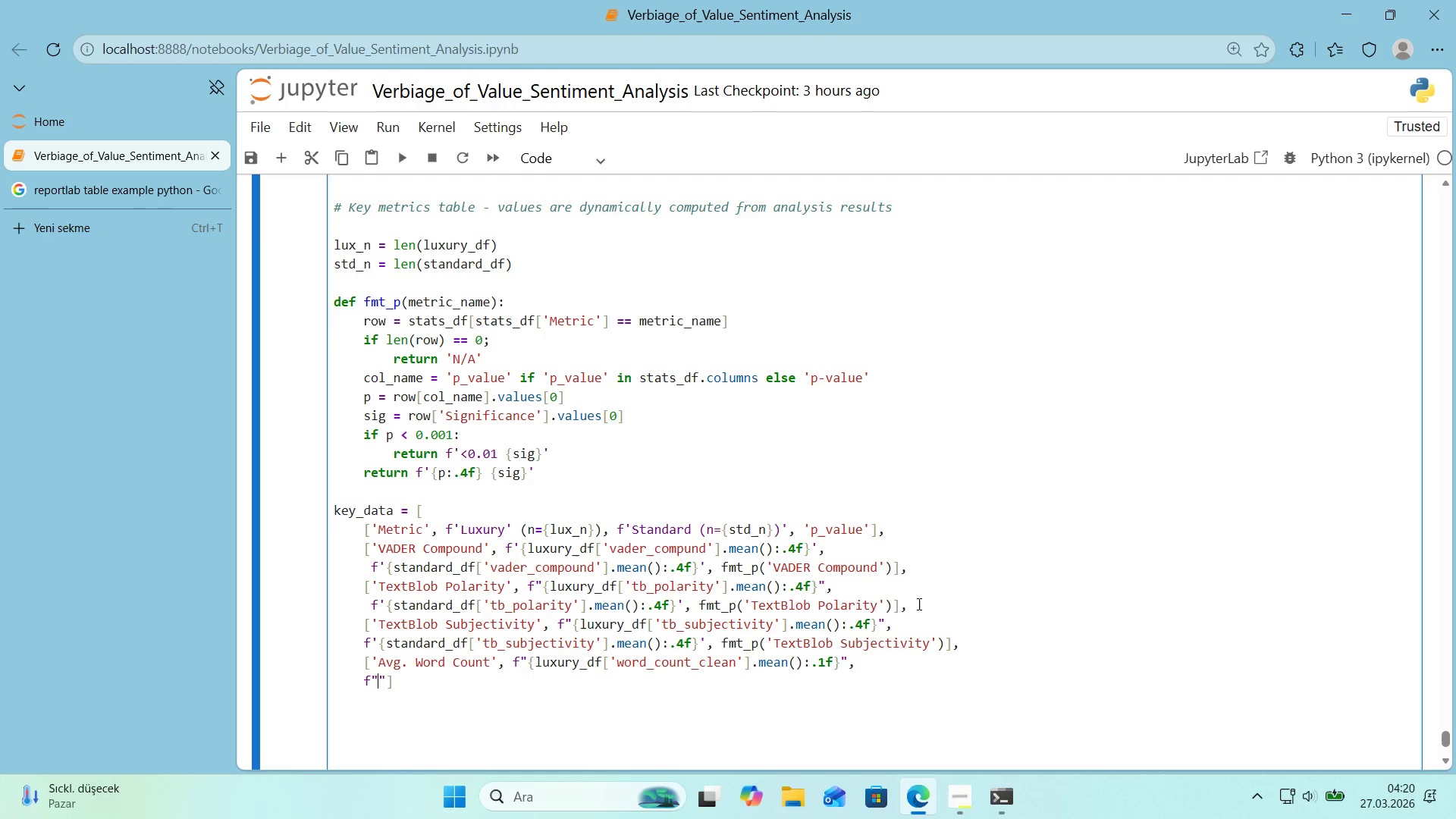 
key(Alt+Control+7)
 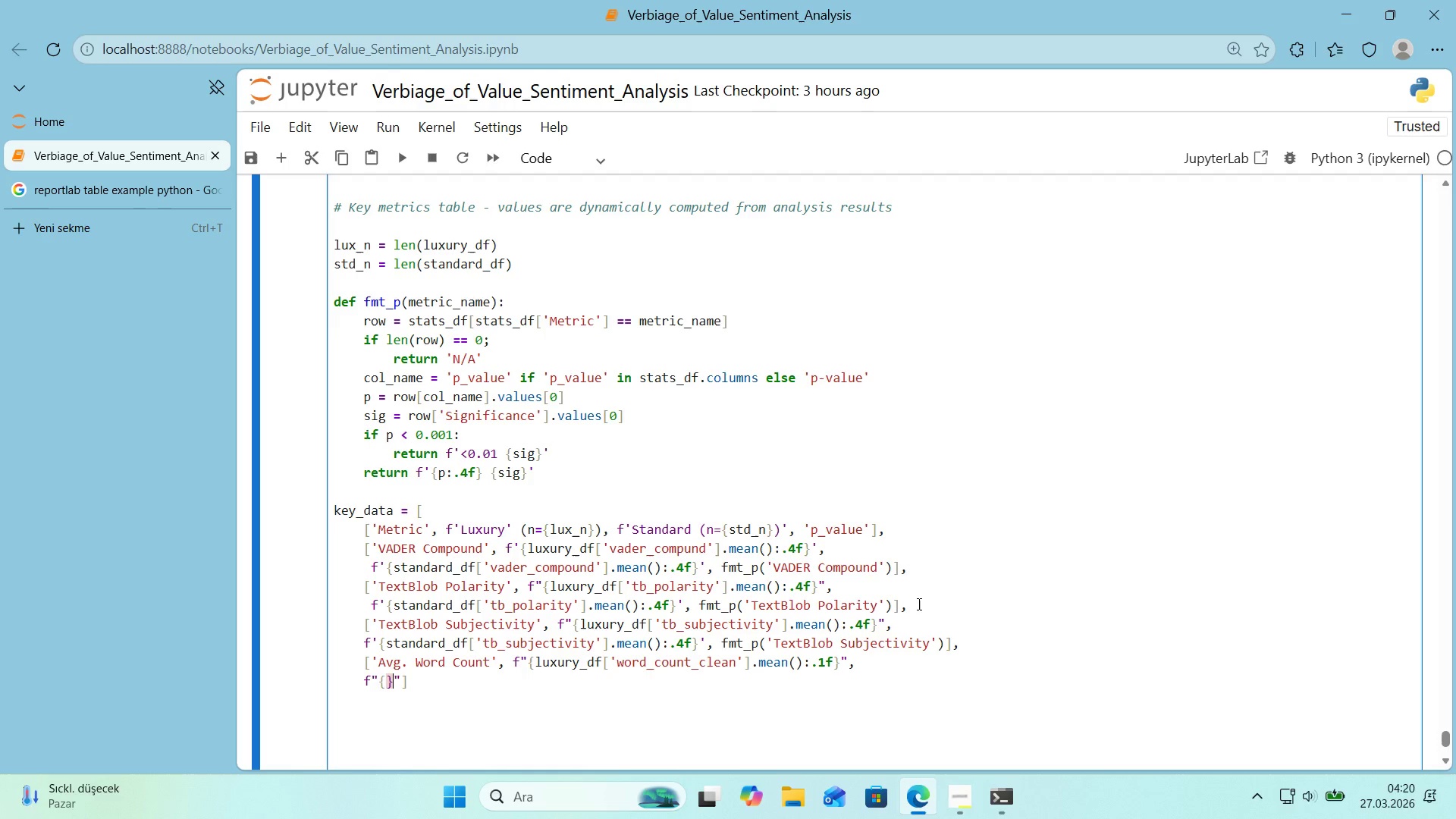 
key(Alt+Control+0)
 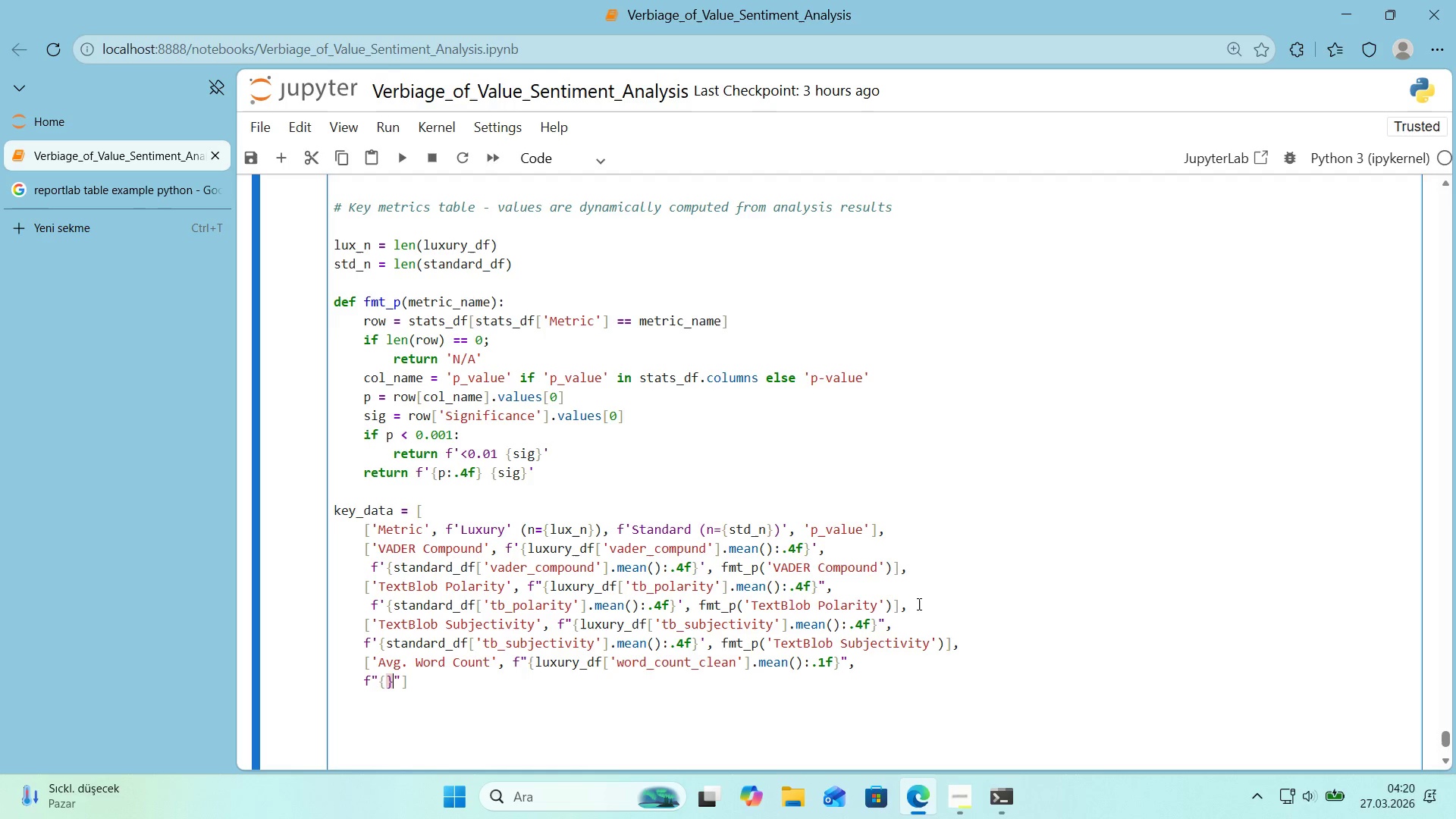 
key(ArrowLeft)
 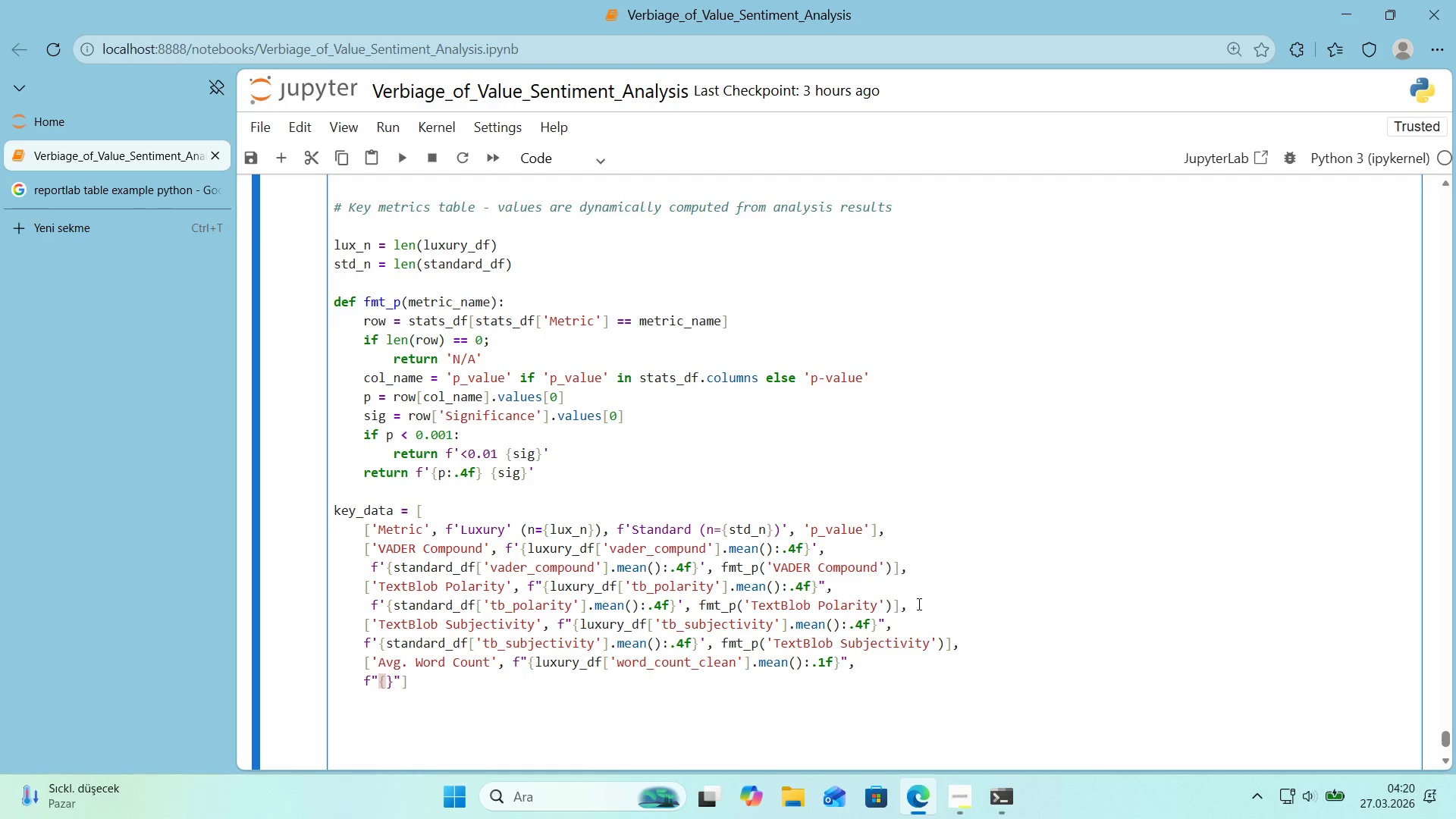 
type(standard_df)
 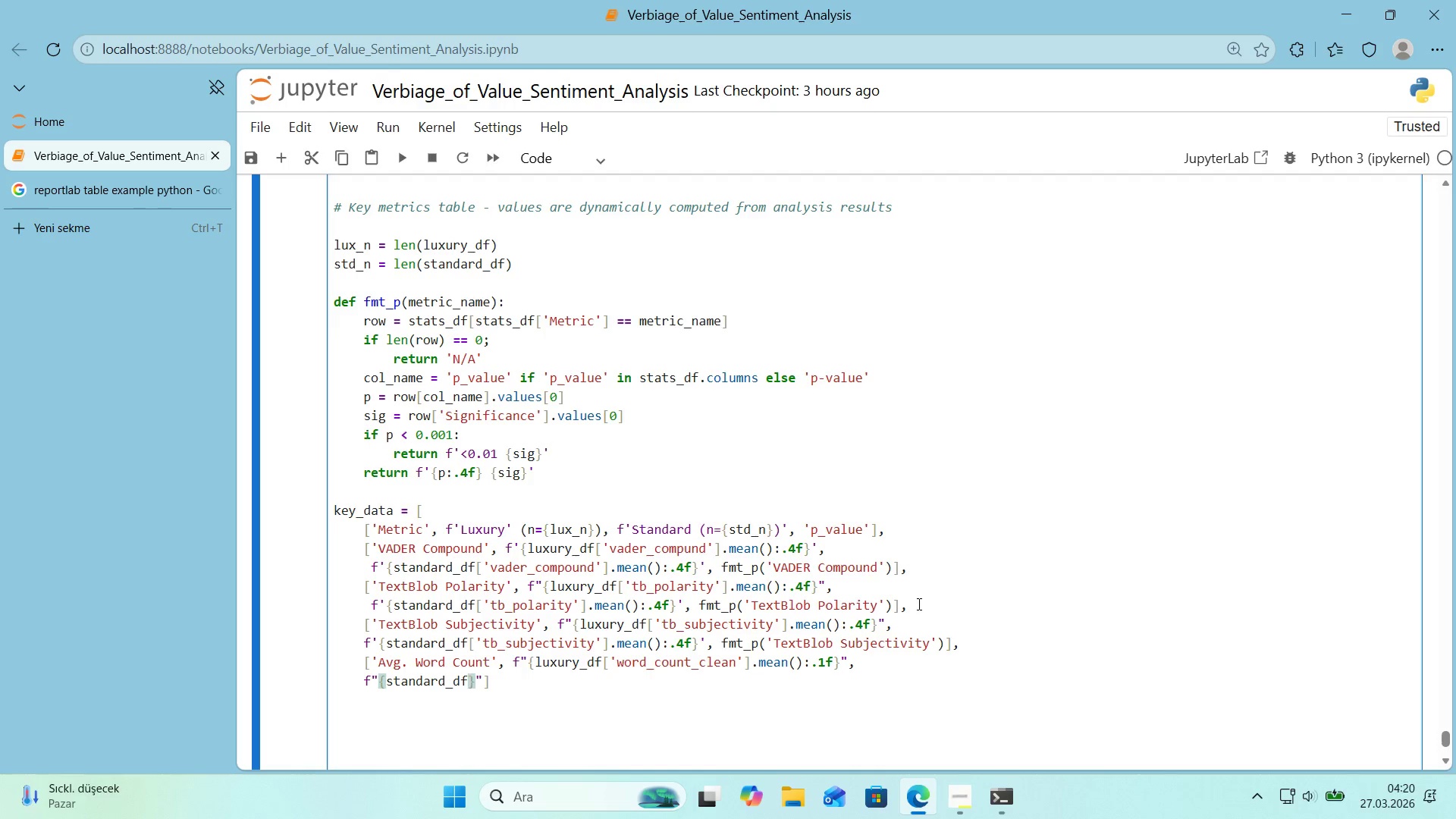 
key(Alt+Control+8)
 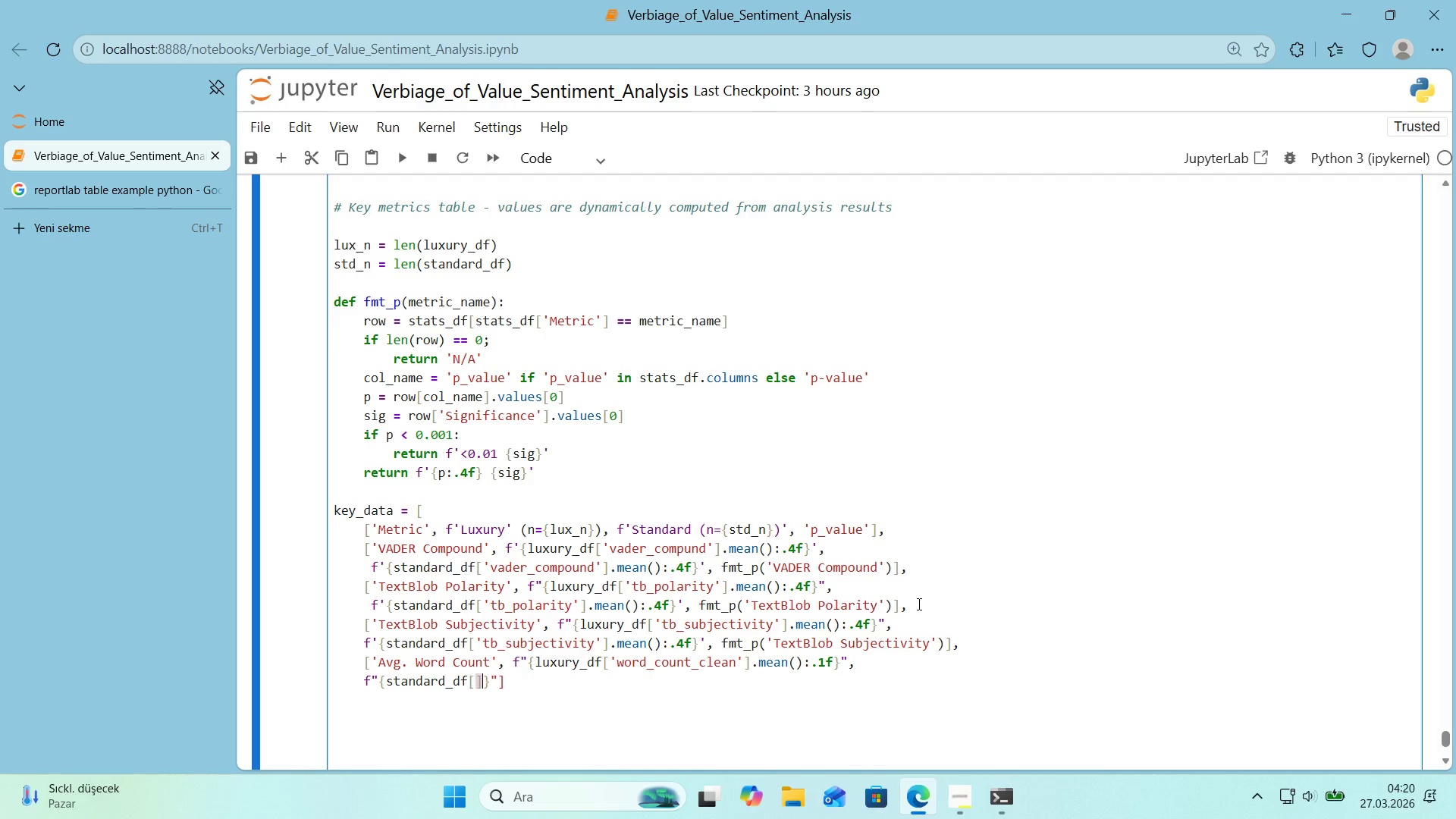 
key(Alt+Control+9)
 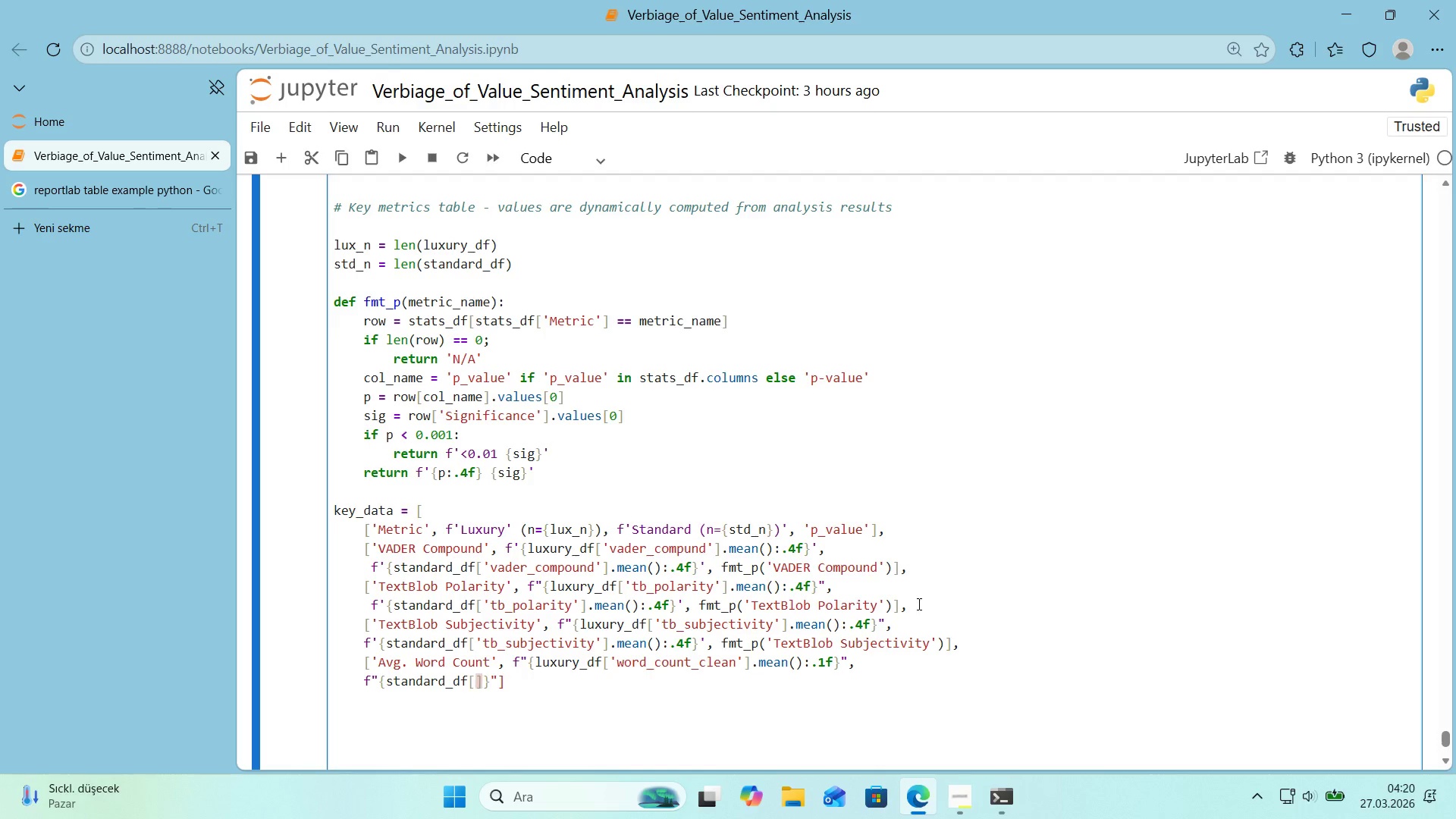 
type(@@)
 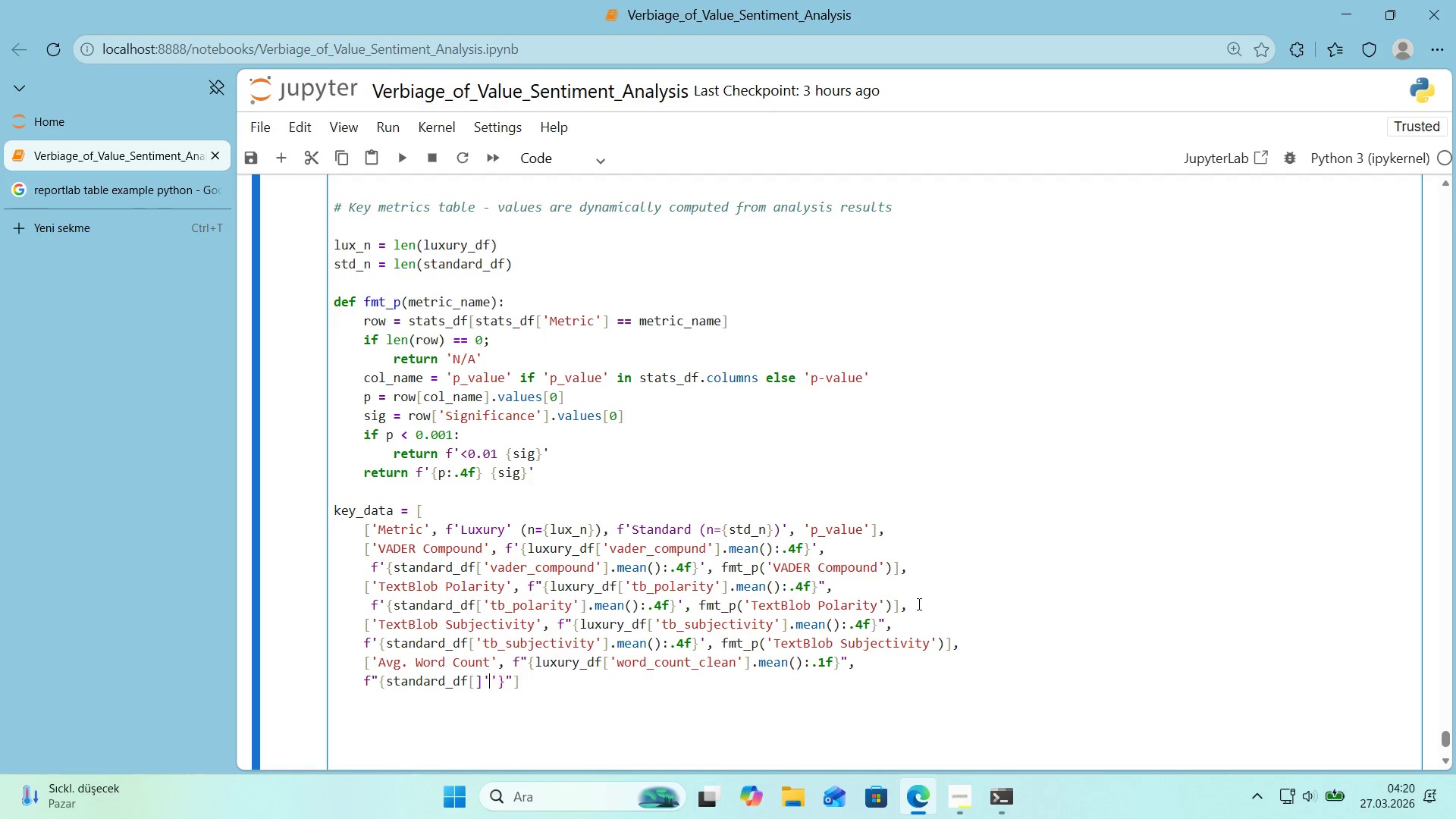 
key(ArrowLeft)
 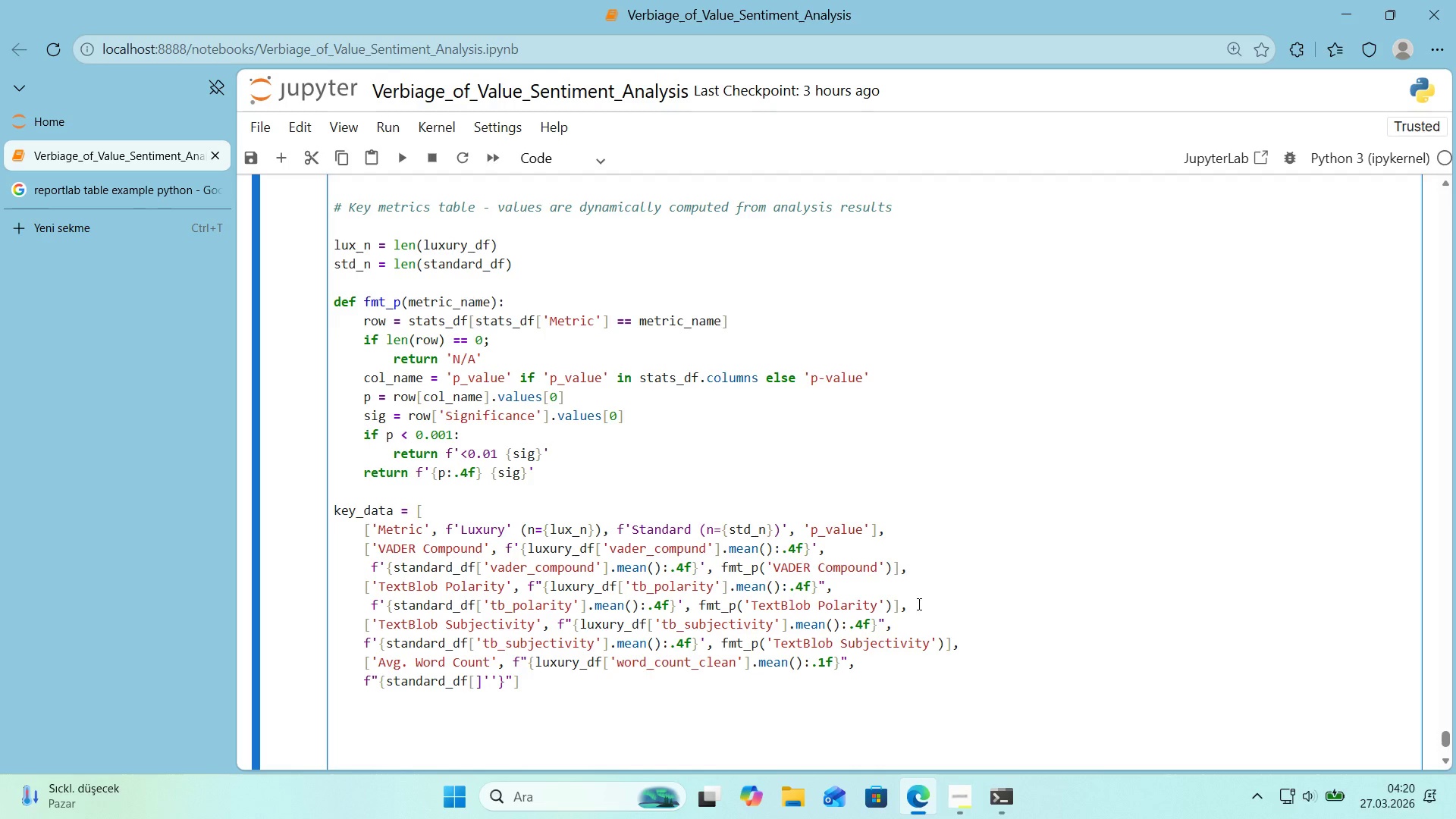 
key(Control+Z)
 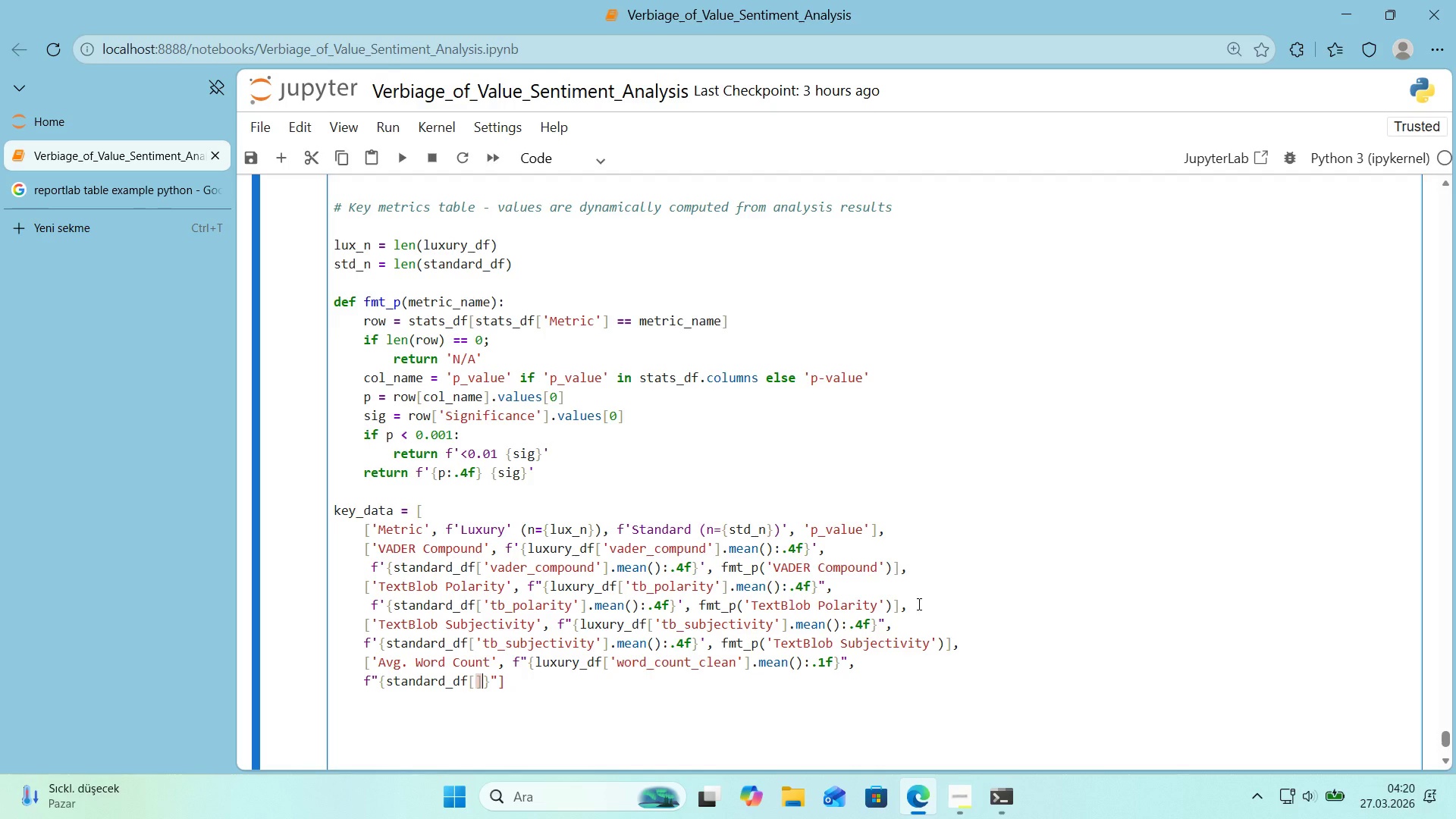 
key(ArrowLeft)
 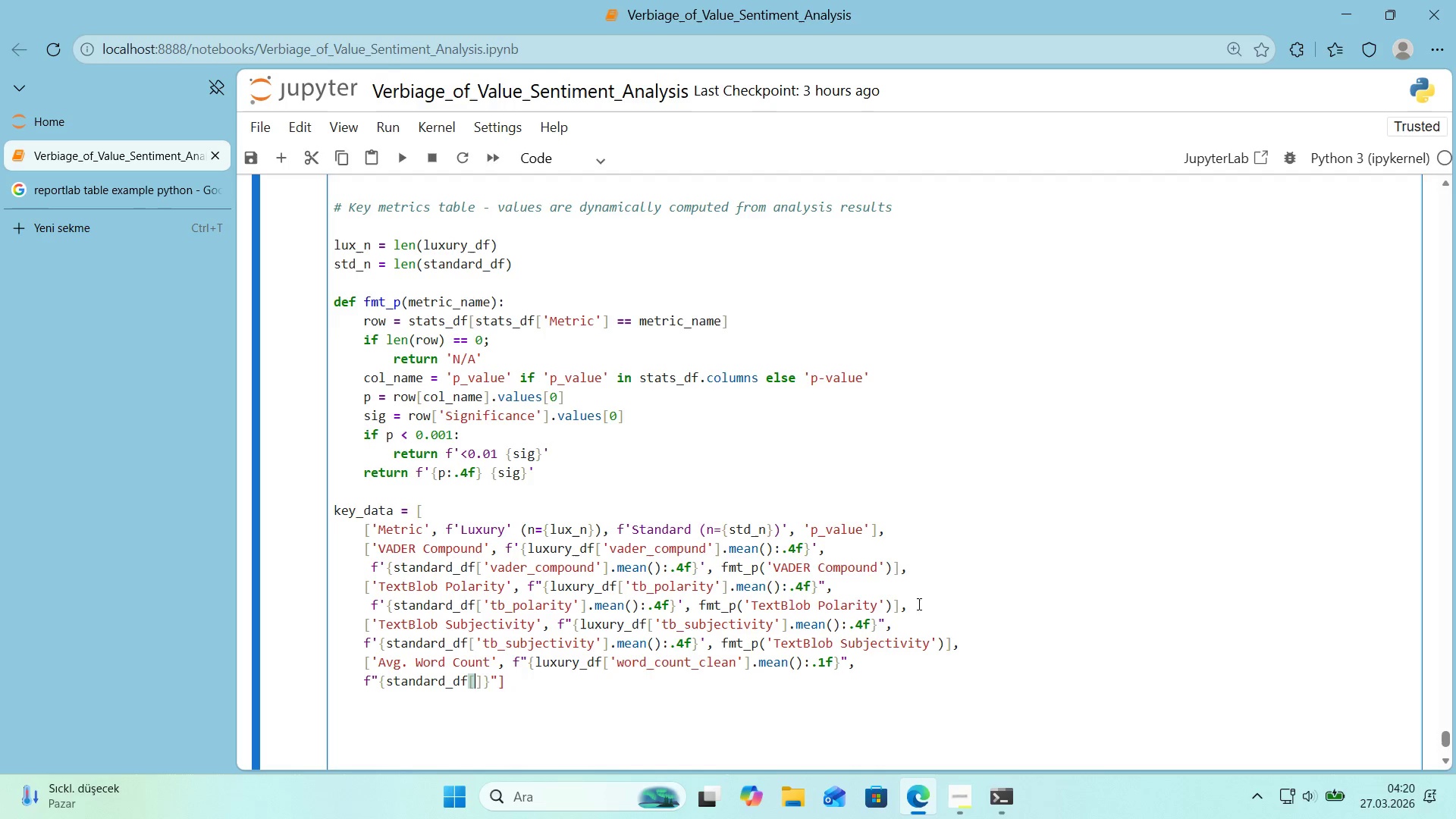 
type(@@)
 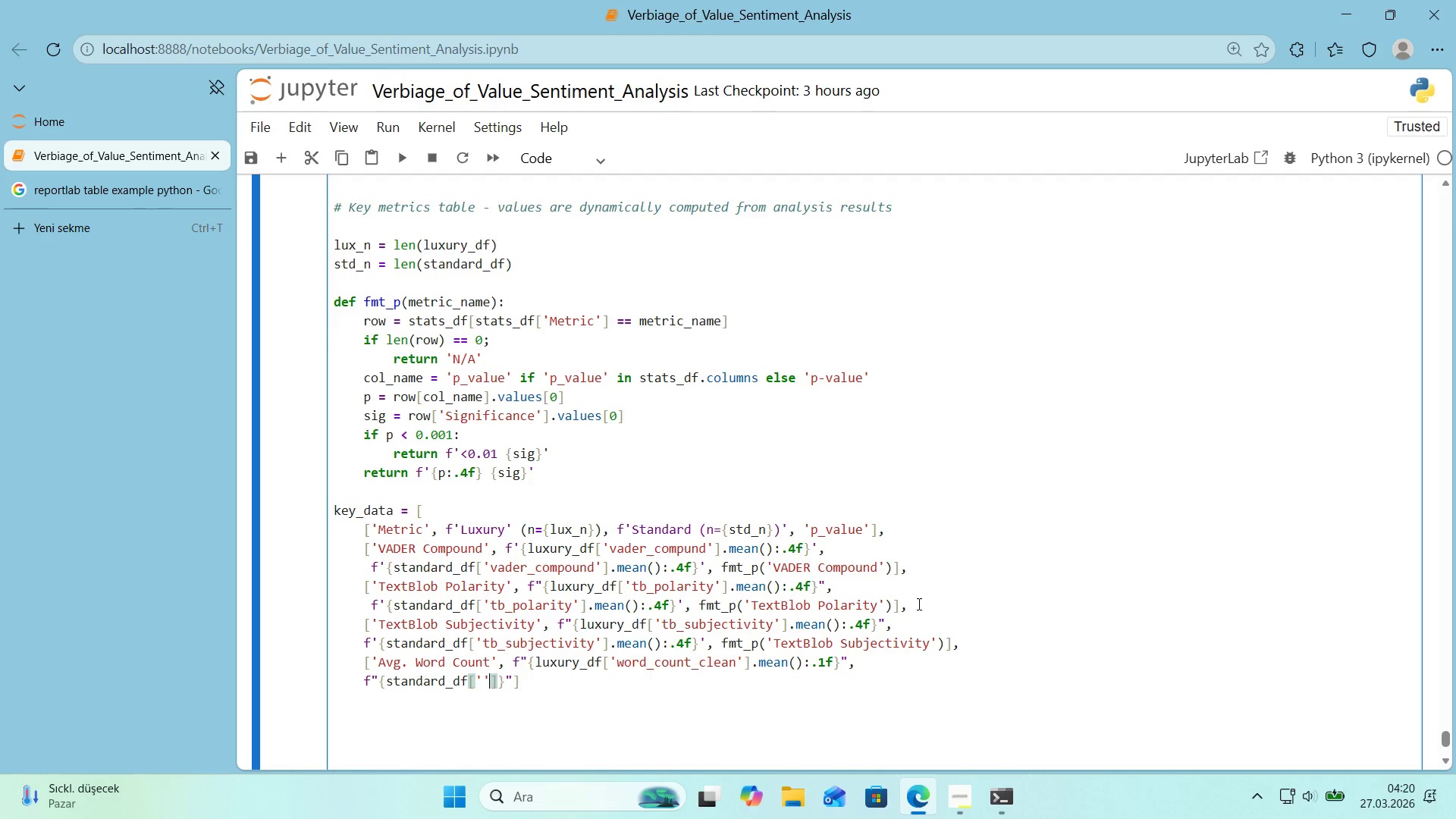 
key(ArrowLeft)
 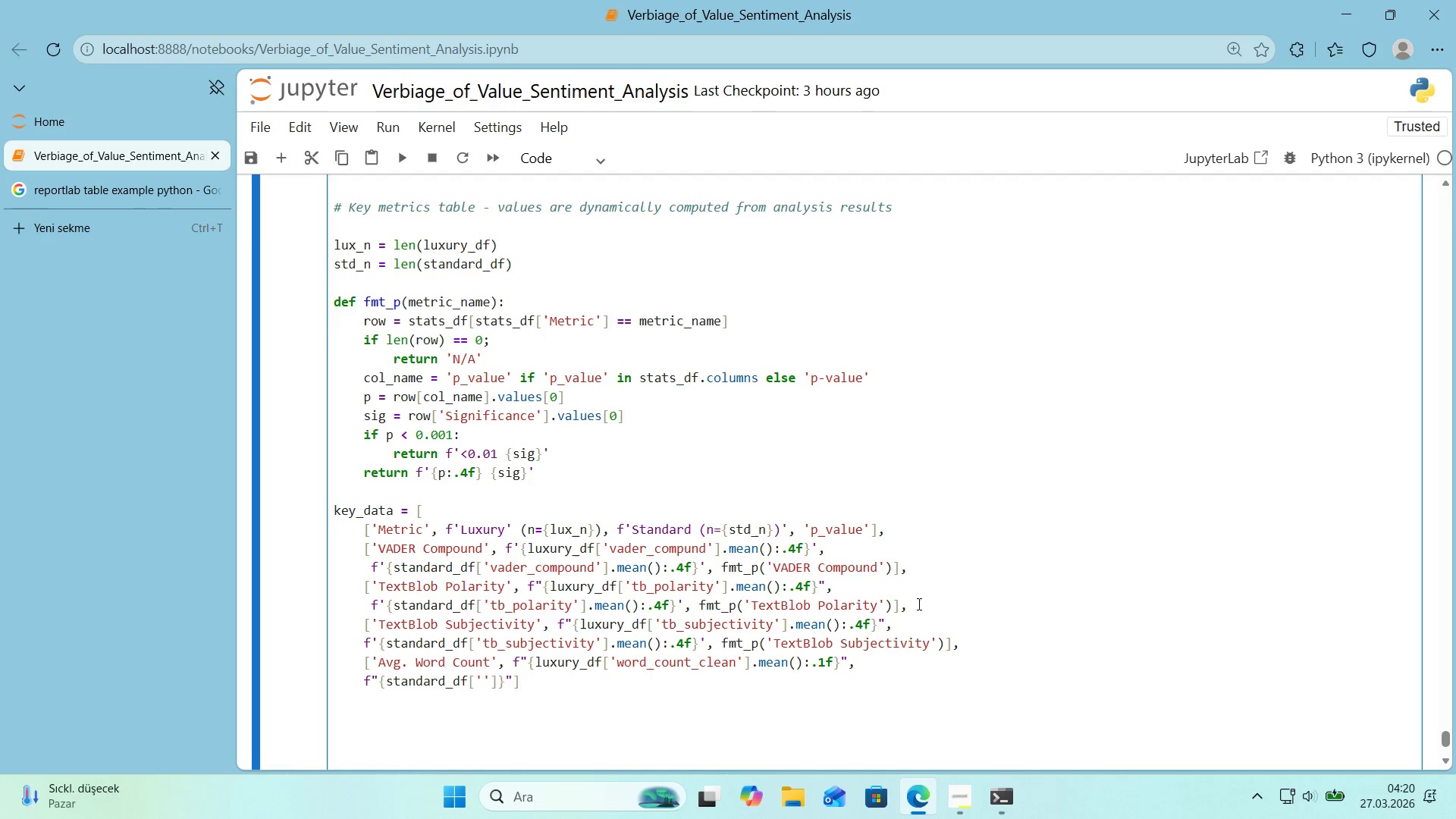 
type(word_count_clean)
 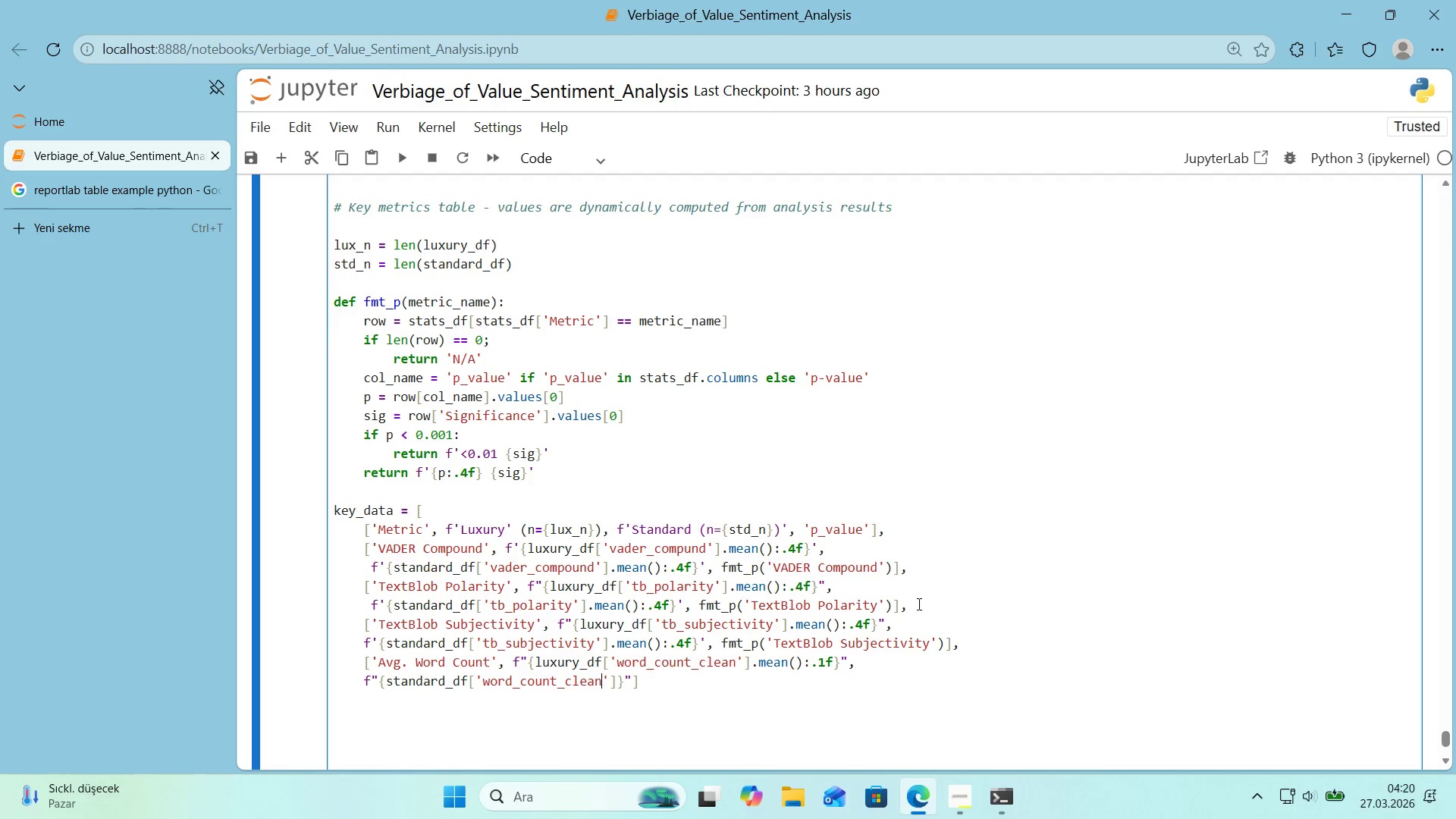 
key(ArrowRight)
 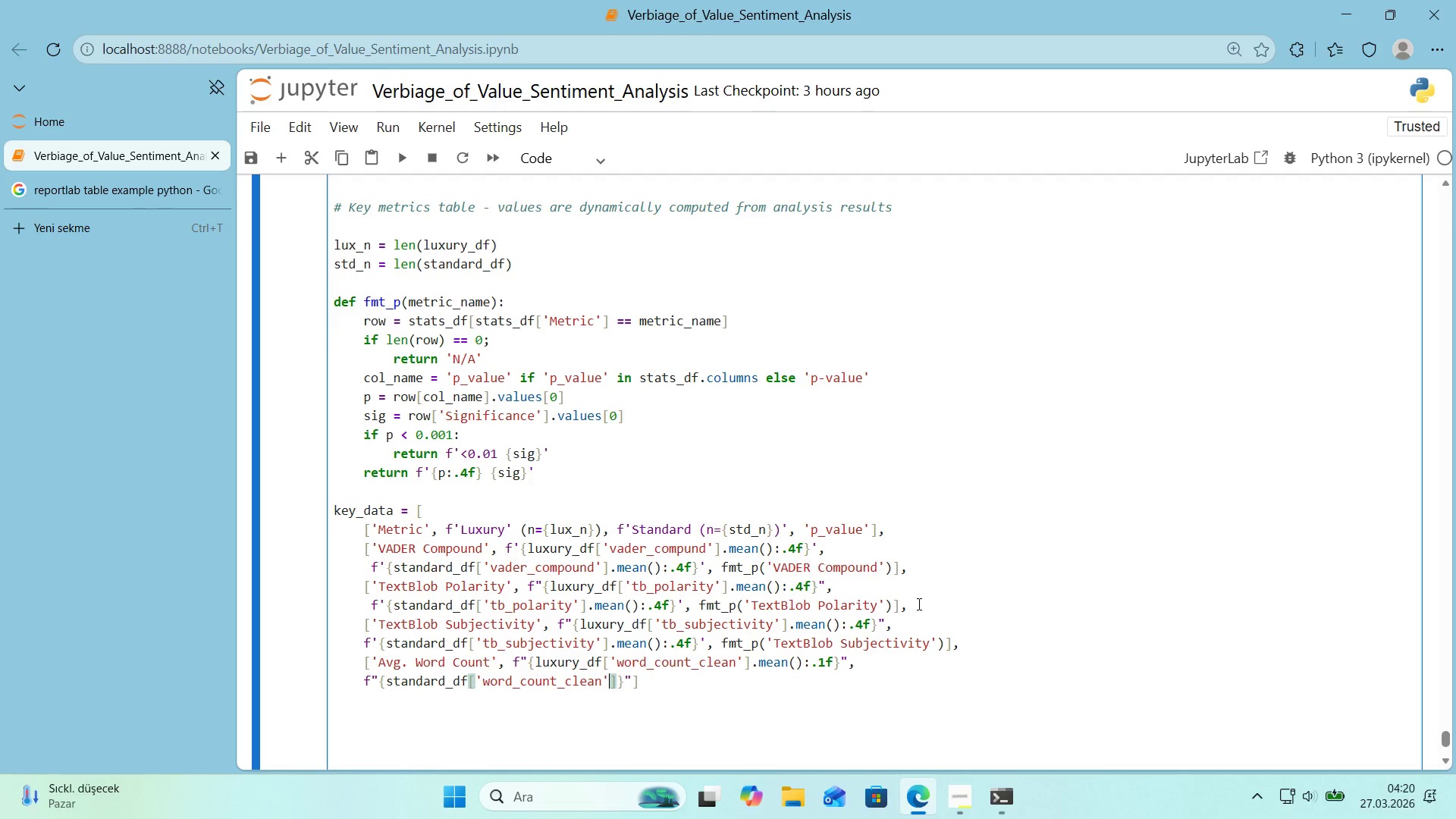 
key(ArrowRight)
 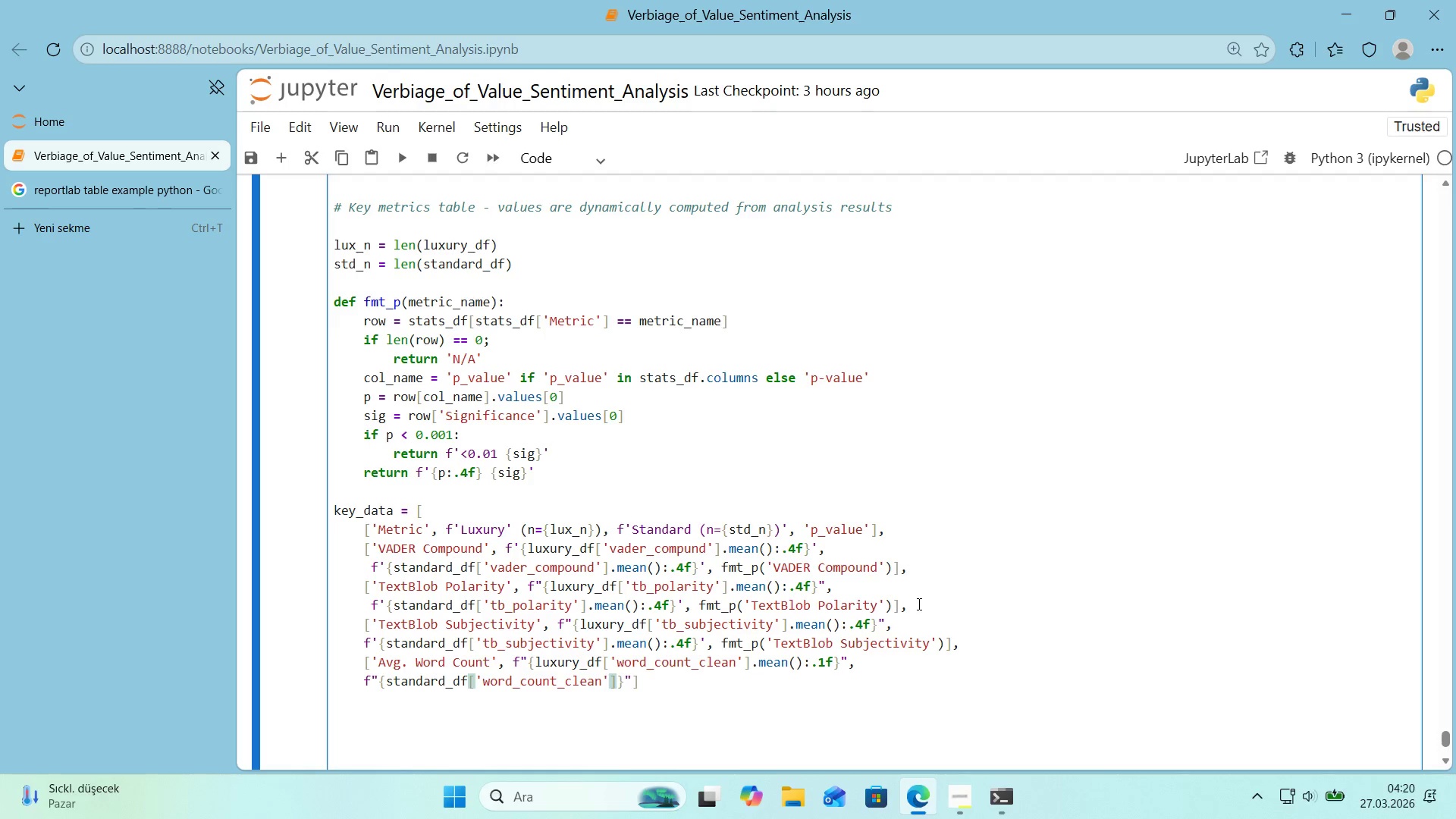 
type(.mean*(>.1f)
 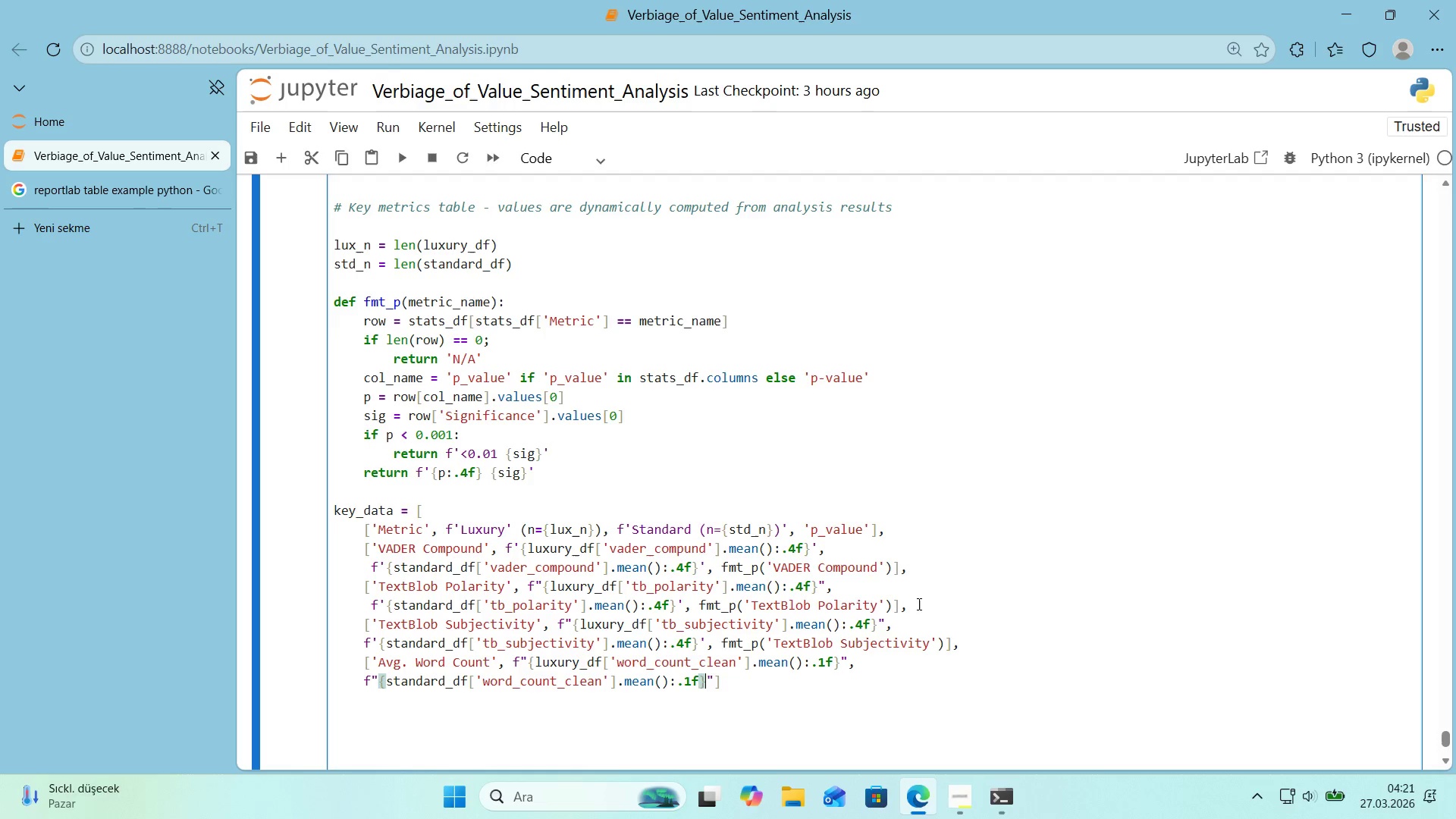 
 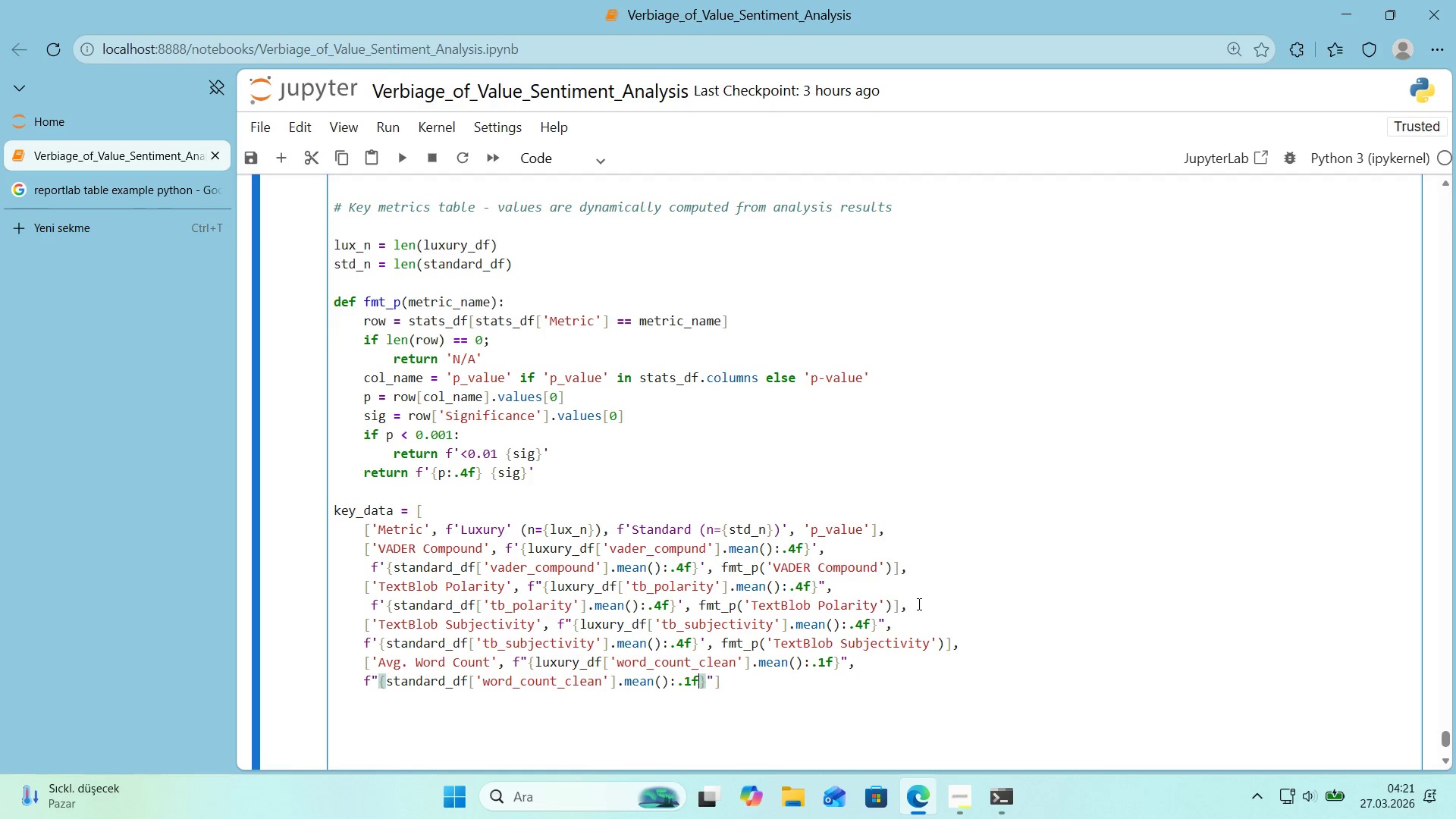 
key(ArrowRight)
 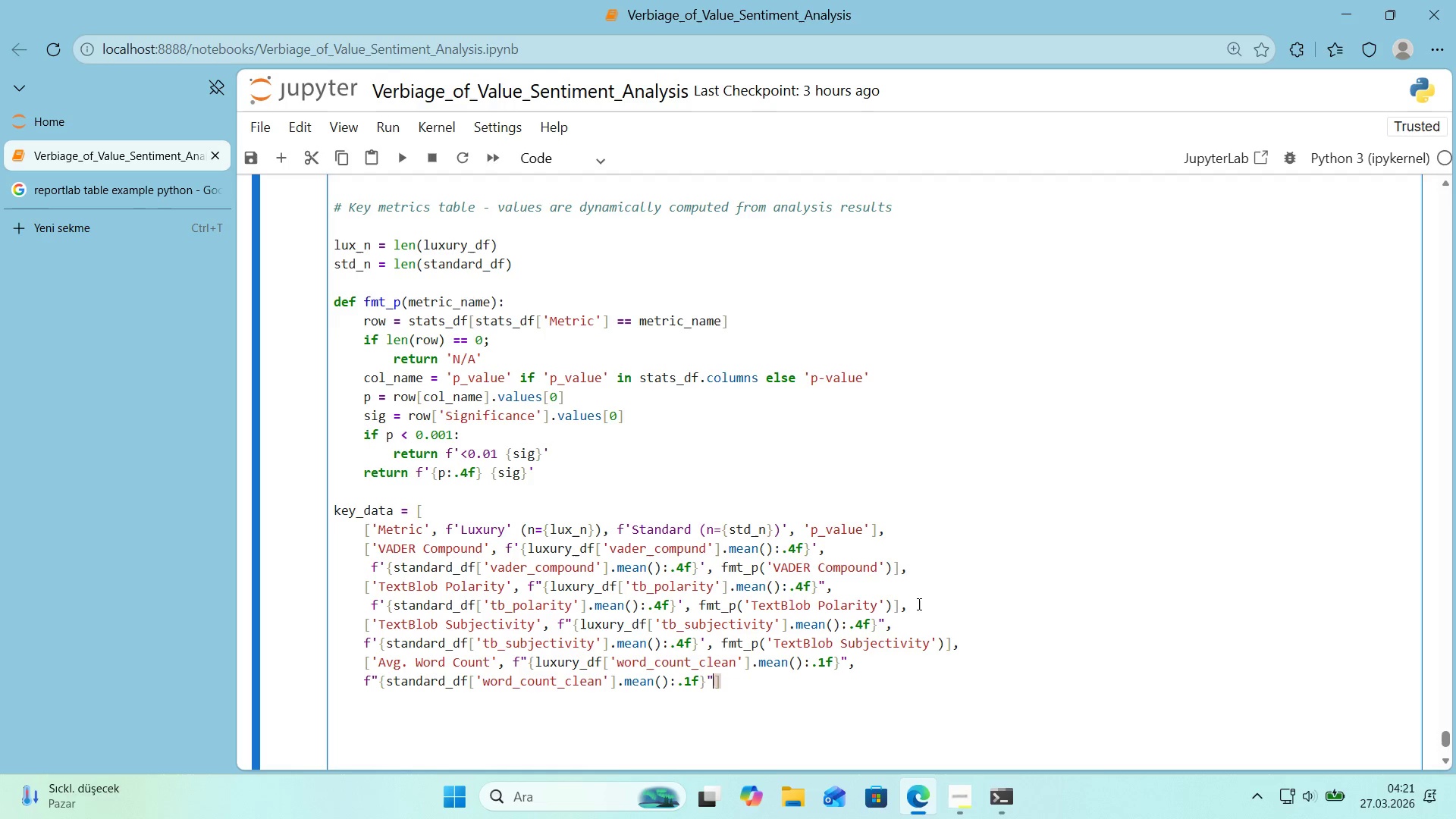 
key(ArrowRight)
 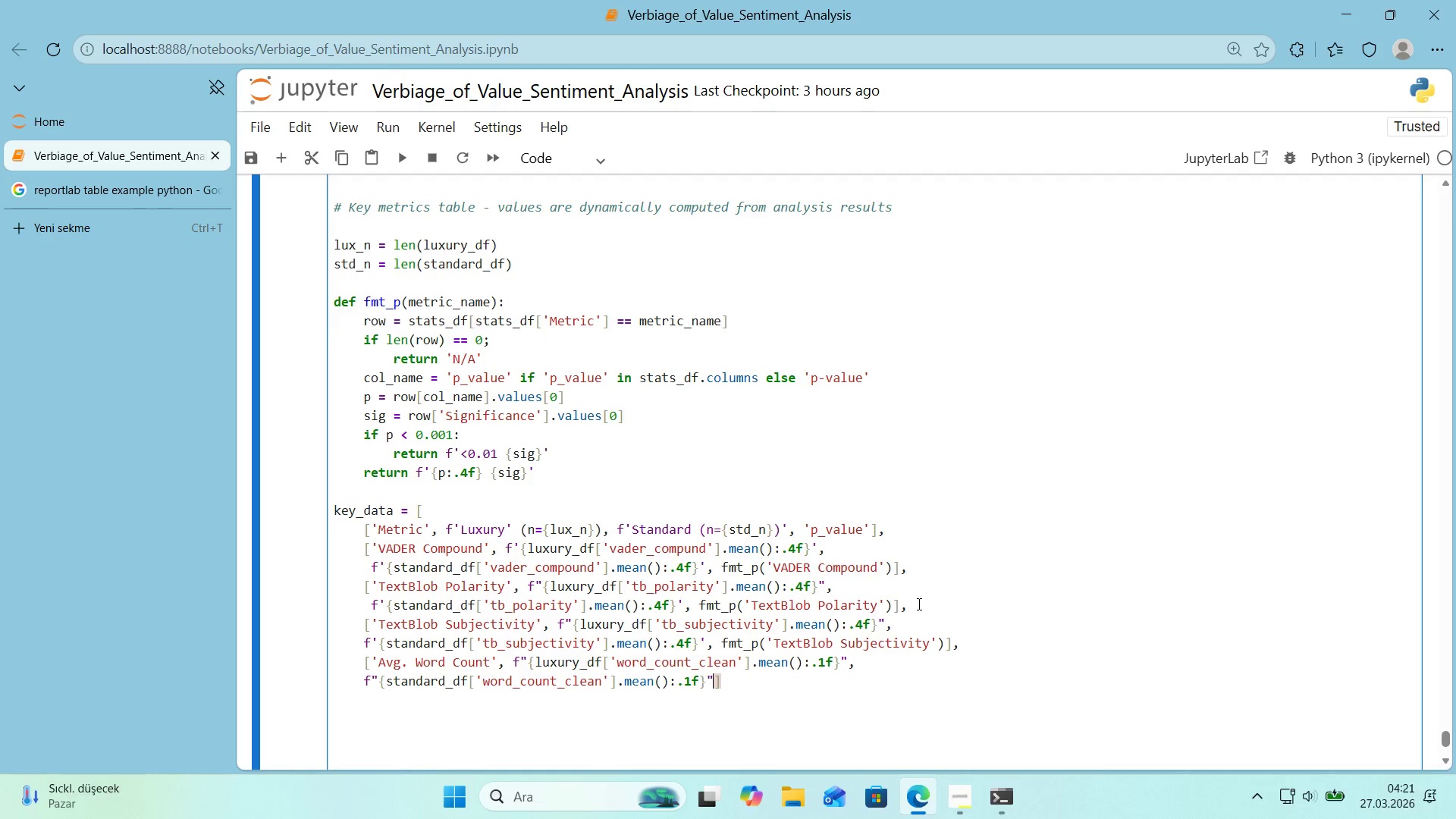 
key(ArrowRight)
 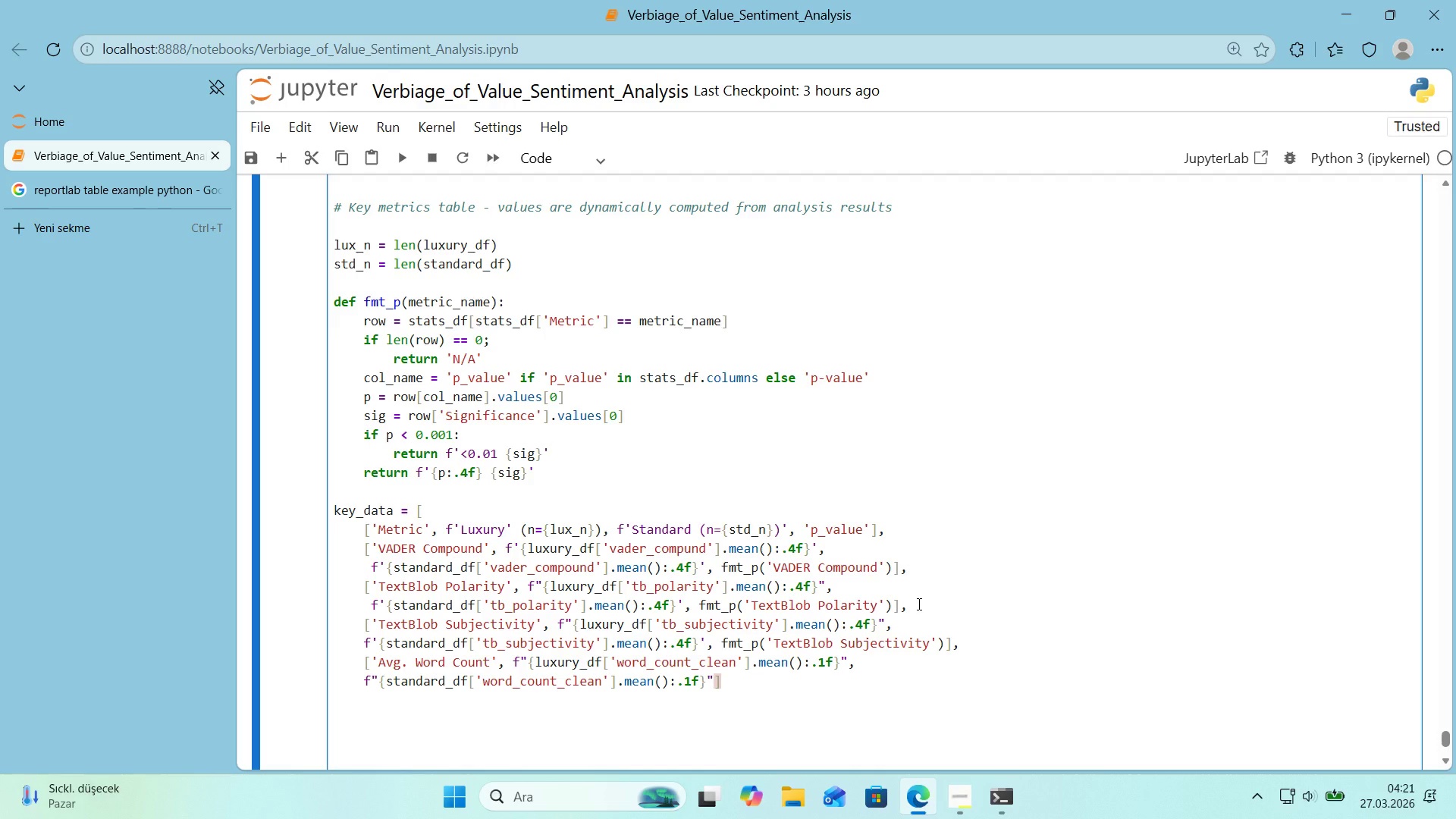 
key(ArrowLeft)
 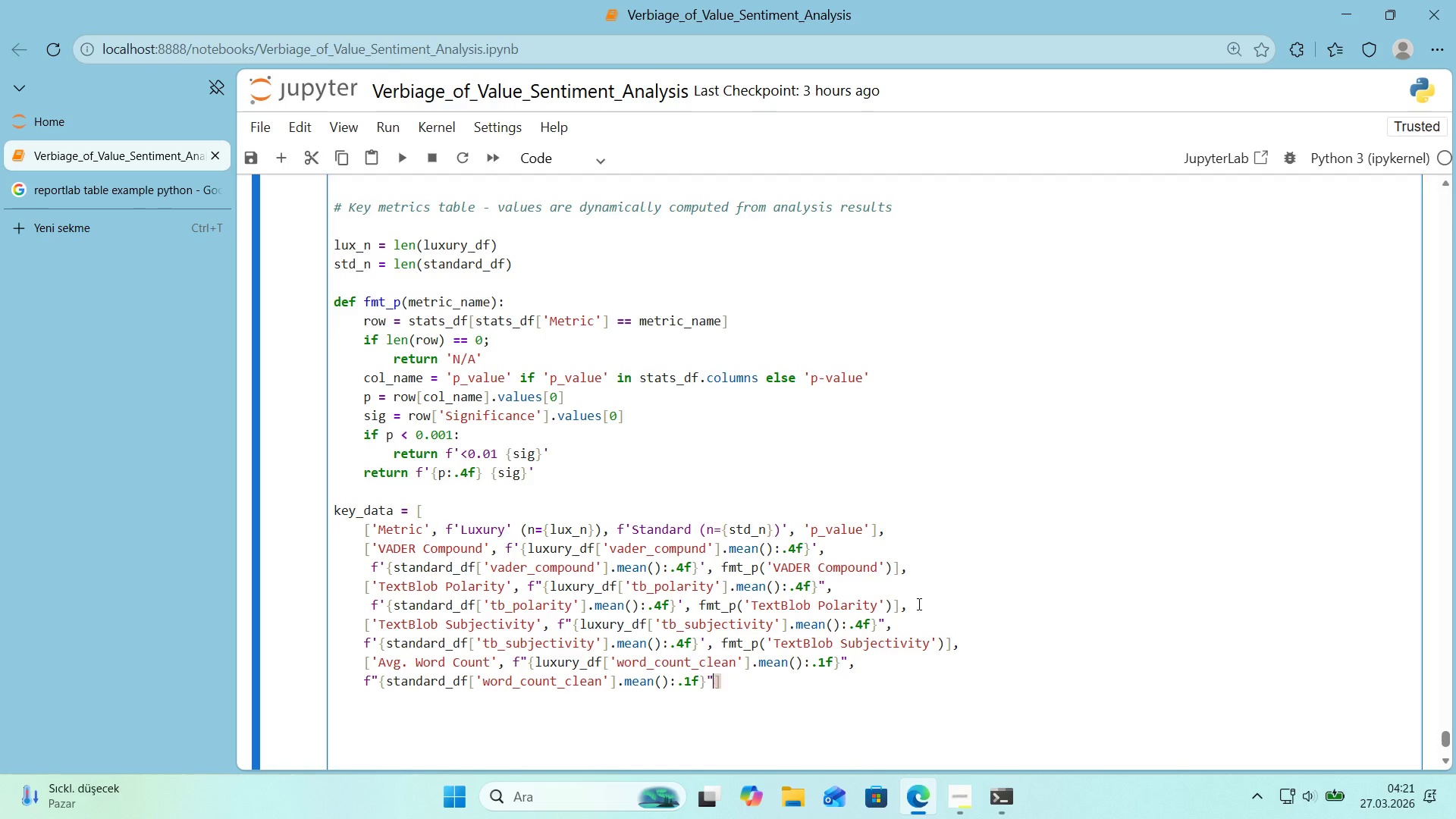 
key(ArrowLeft)
 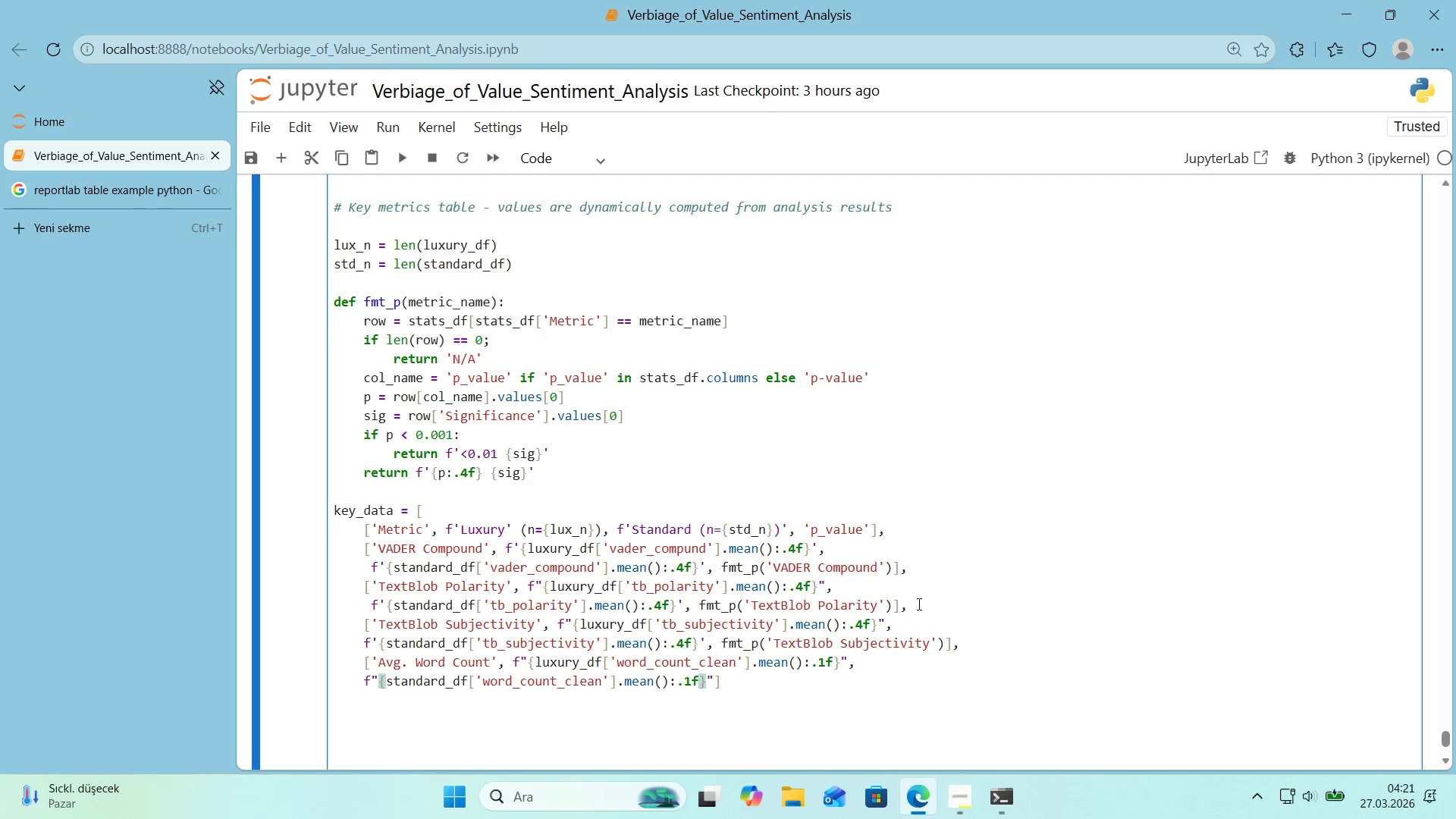 
key(ArrowLeft)
 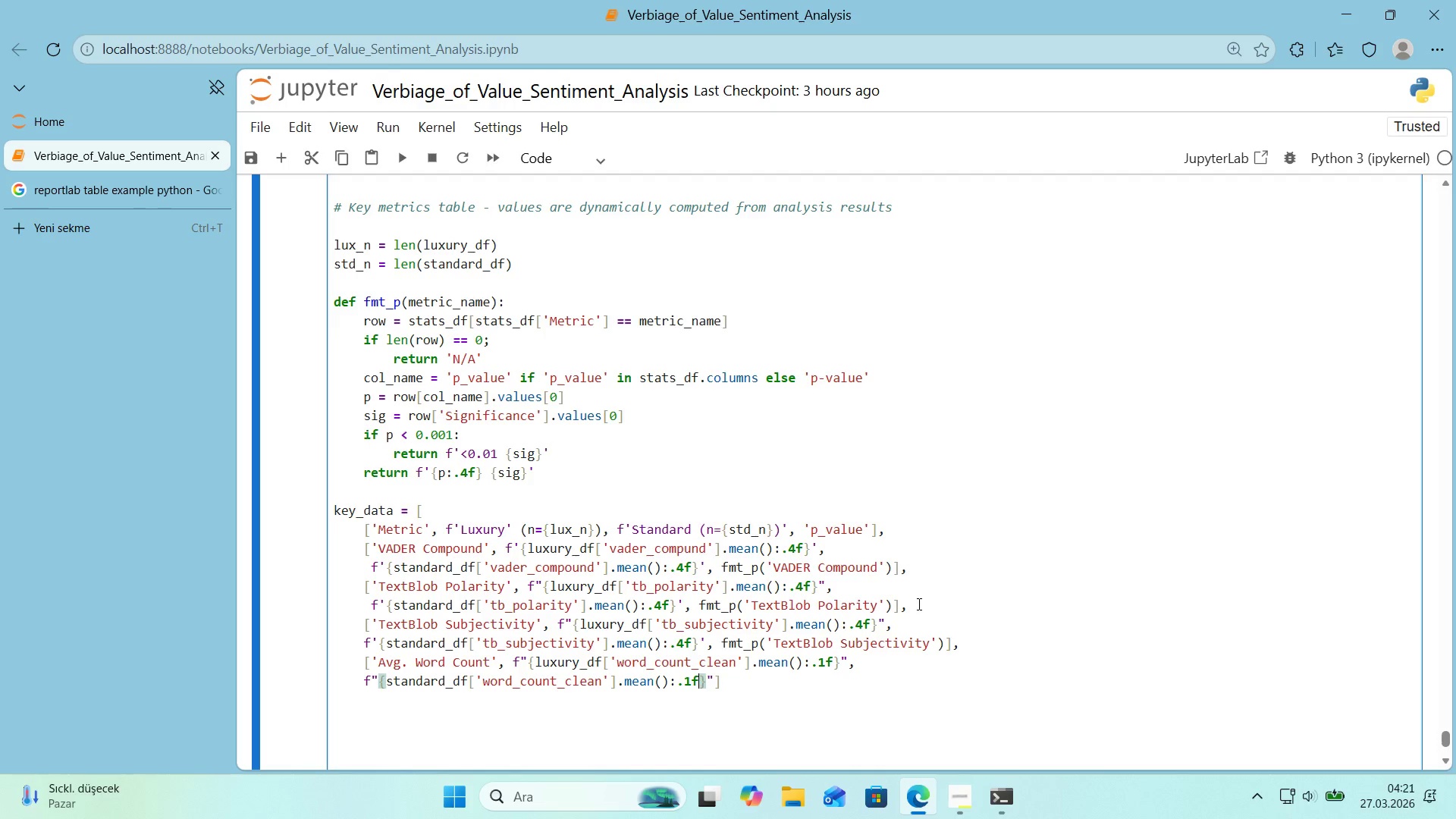 
wait(7.16)
 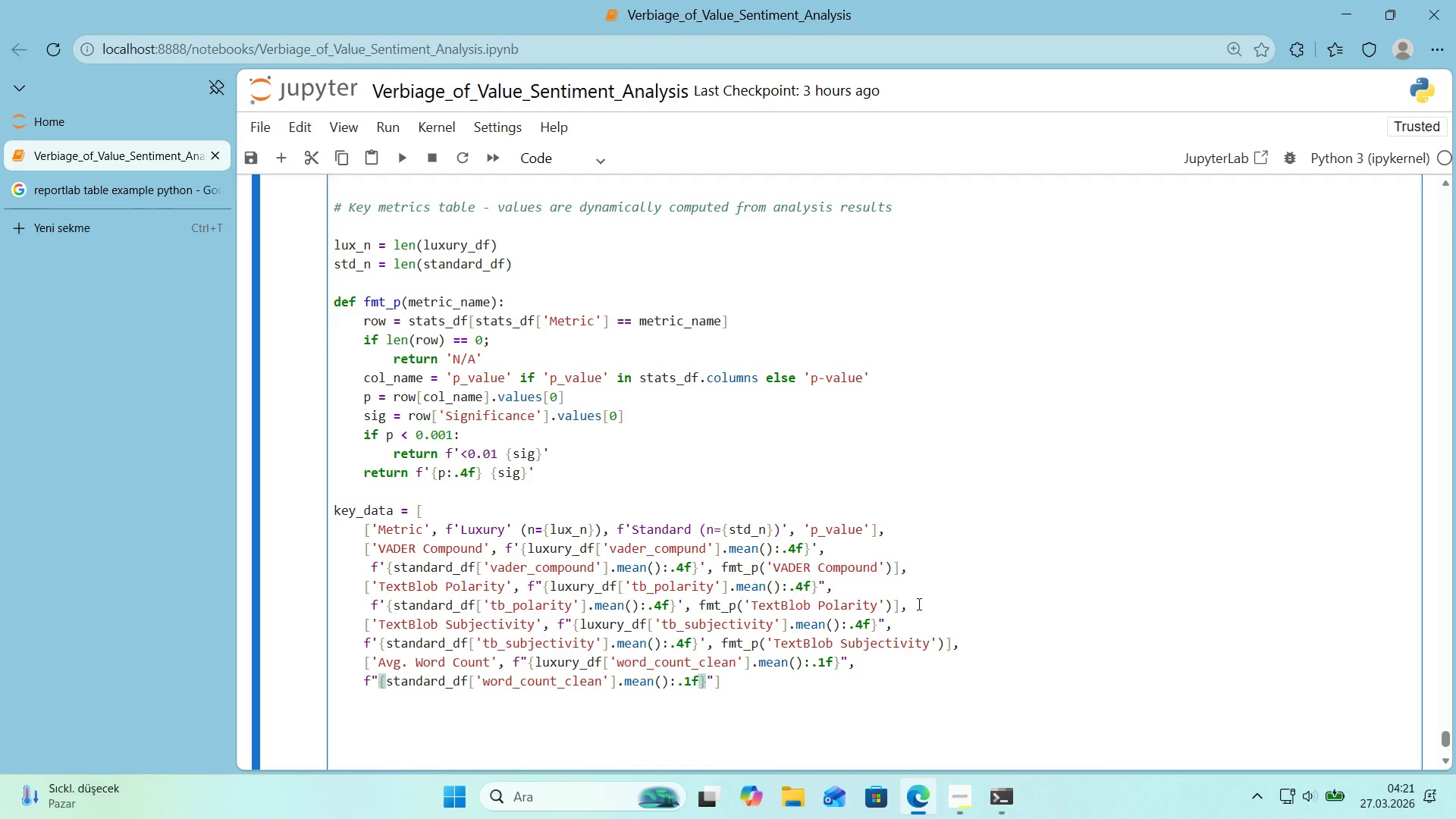 
key(ArrowRight)
 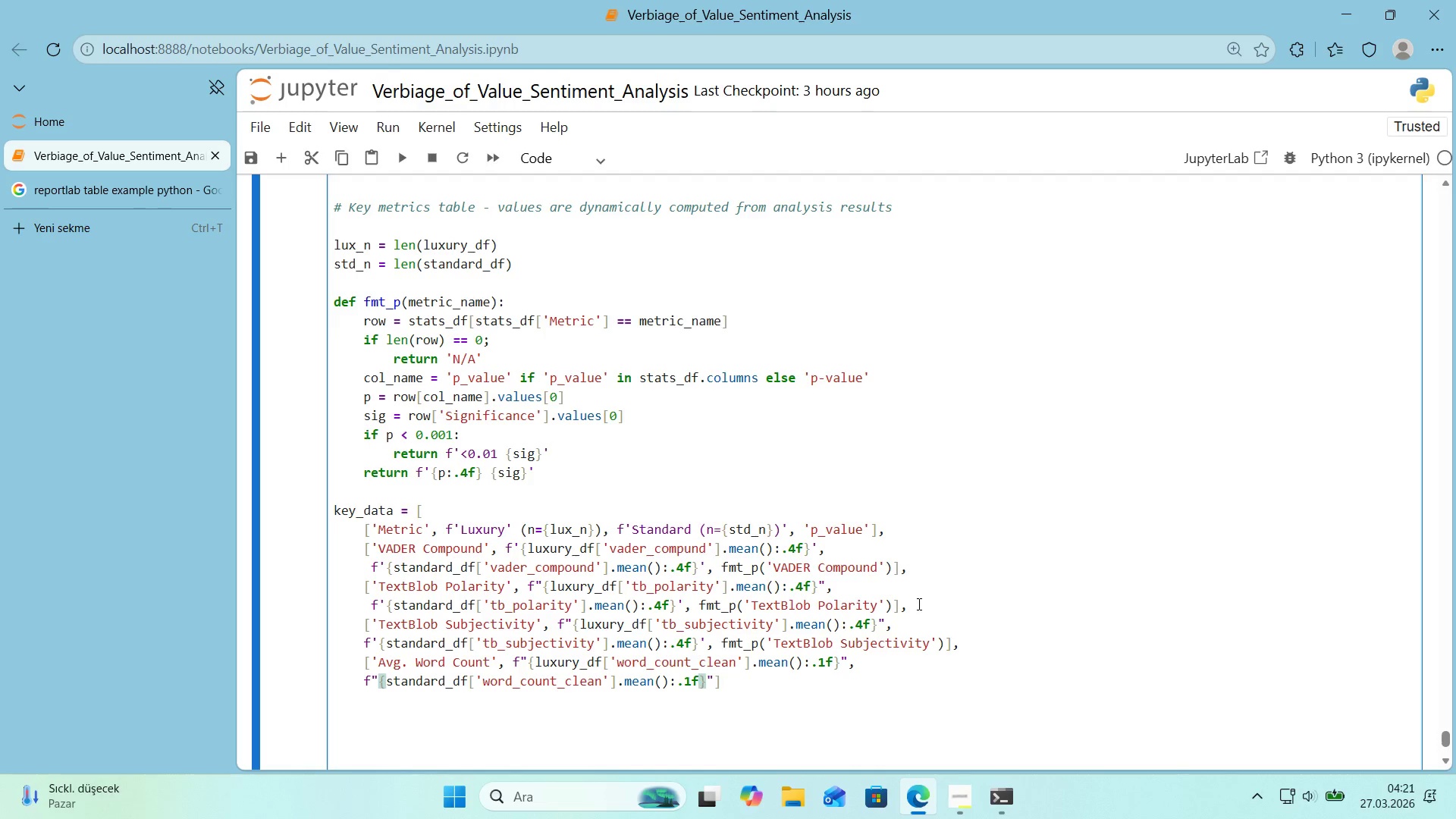 
type(, fmt_P)
key(Backspace)
type(p*(@@)
 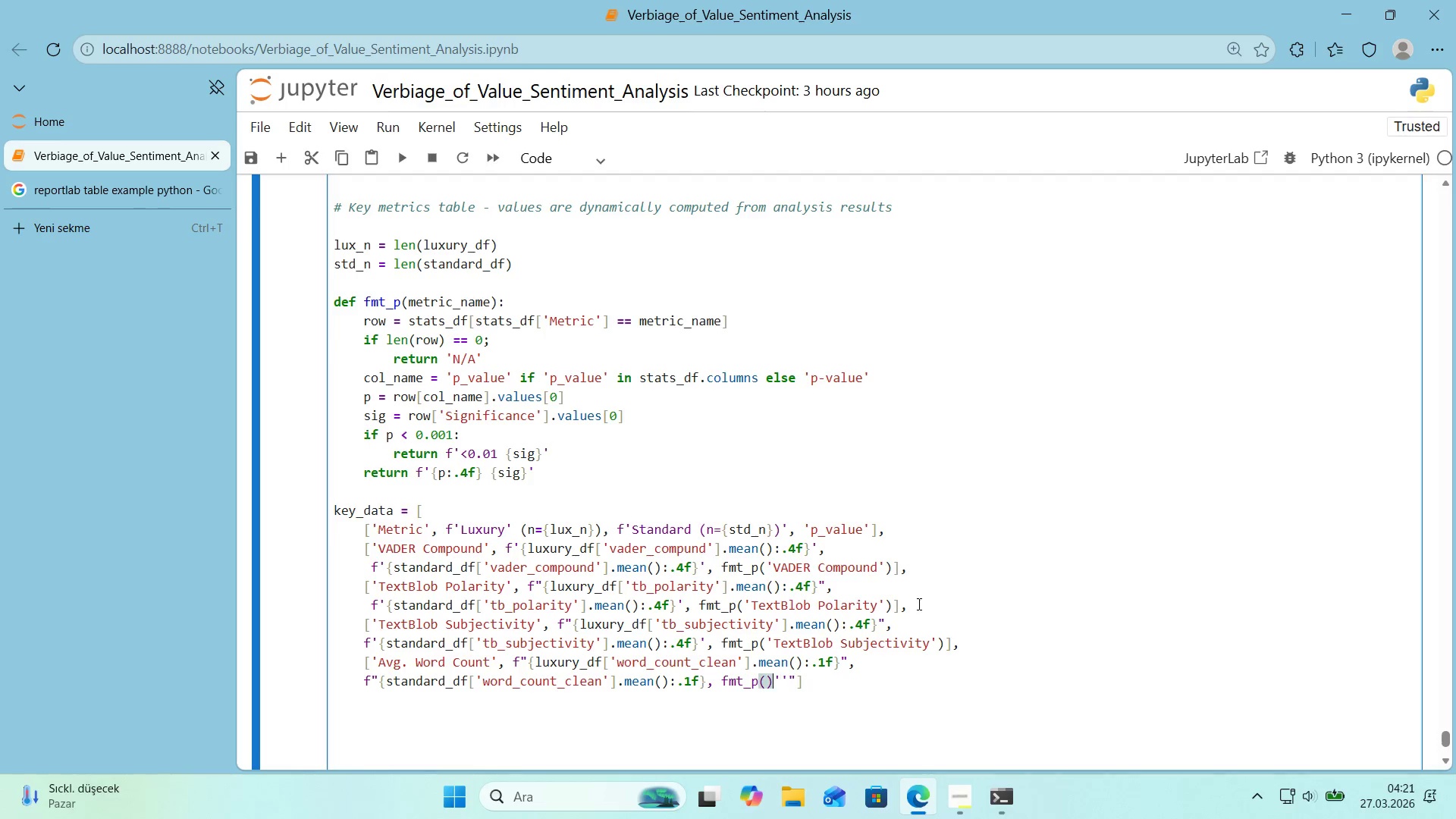 
 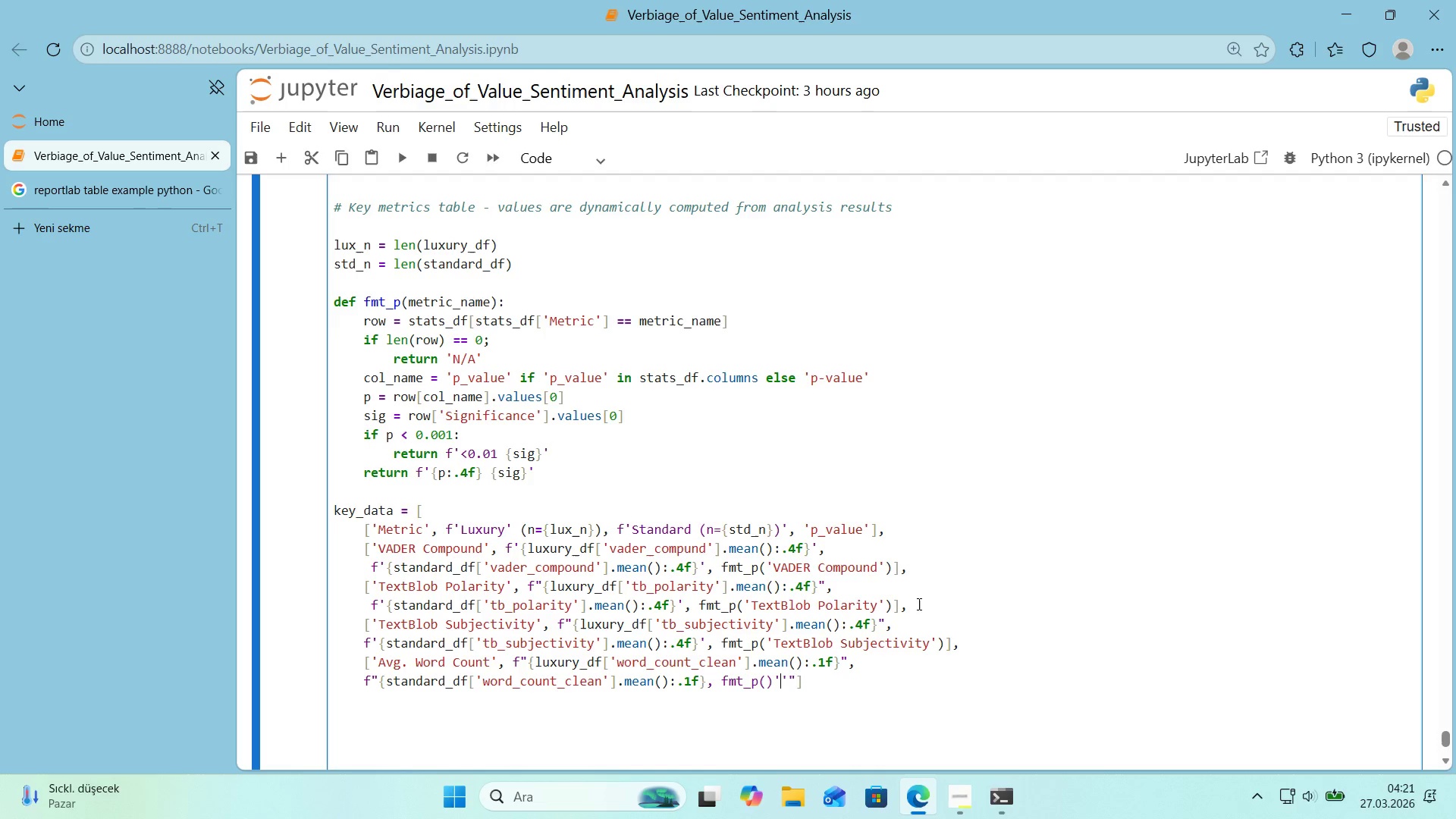 
key(ArrowLeft)
 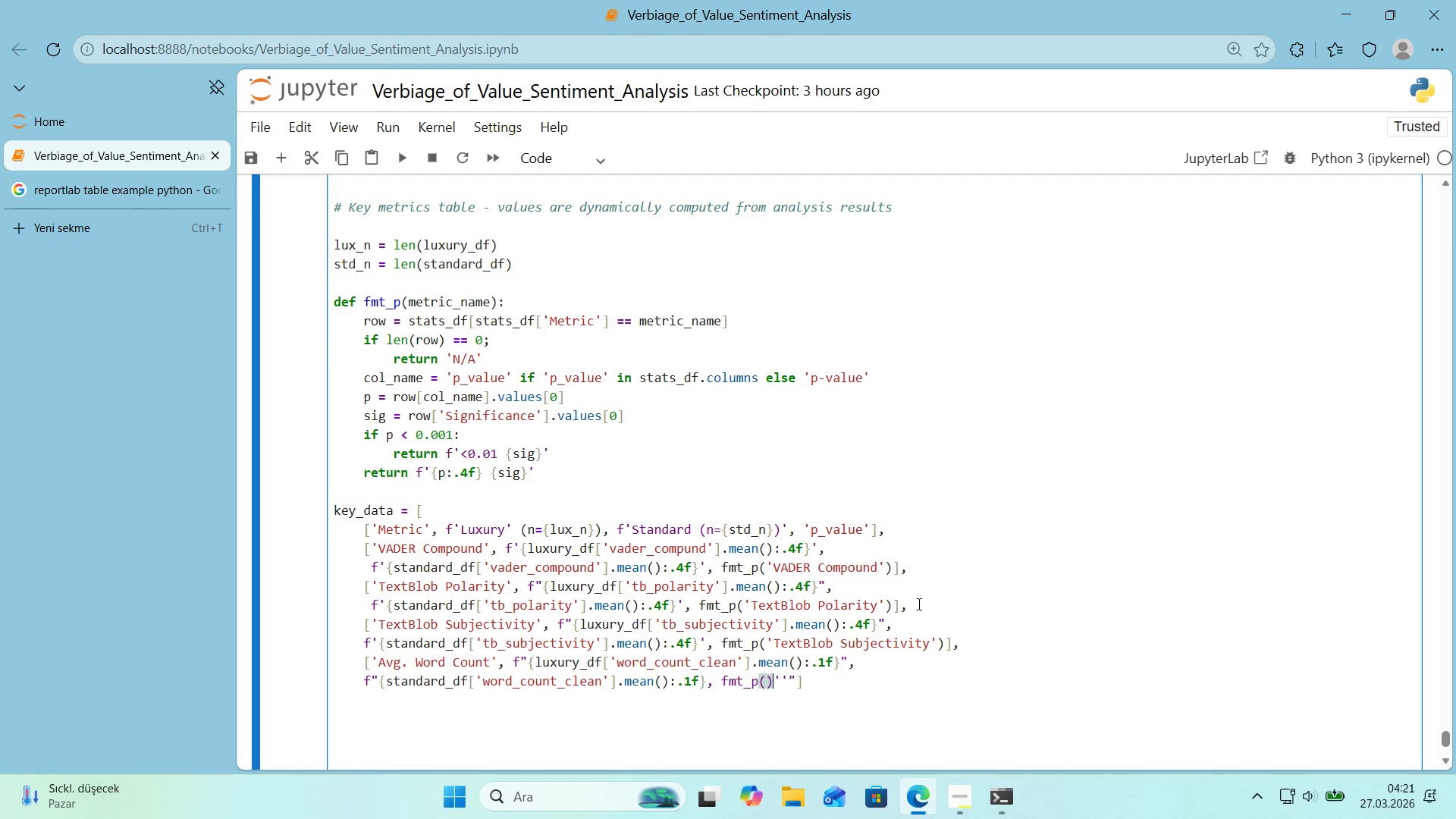 
key(ArrowLeft)
 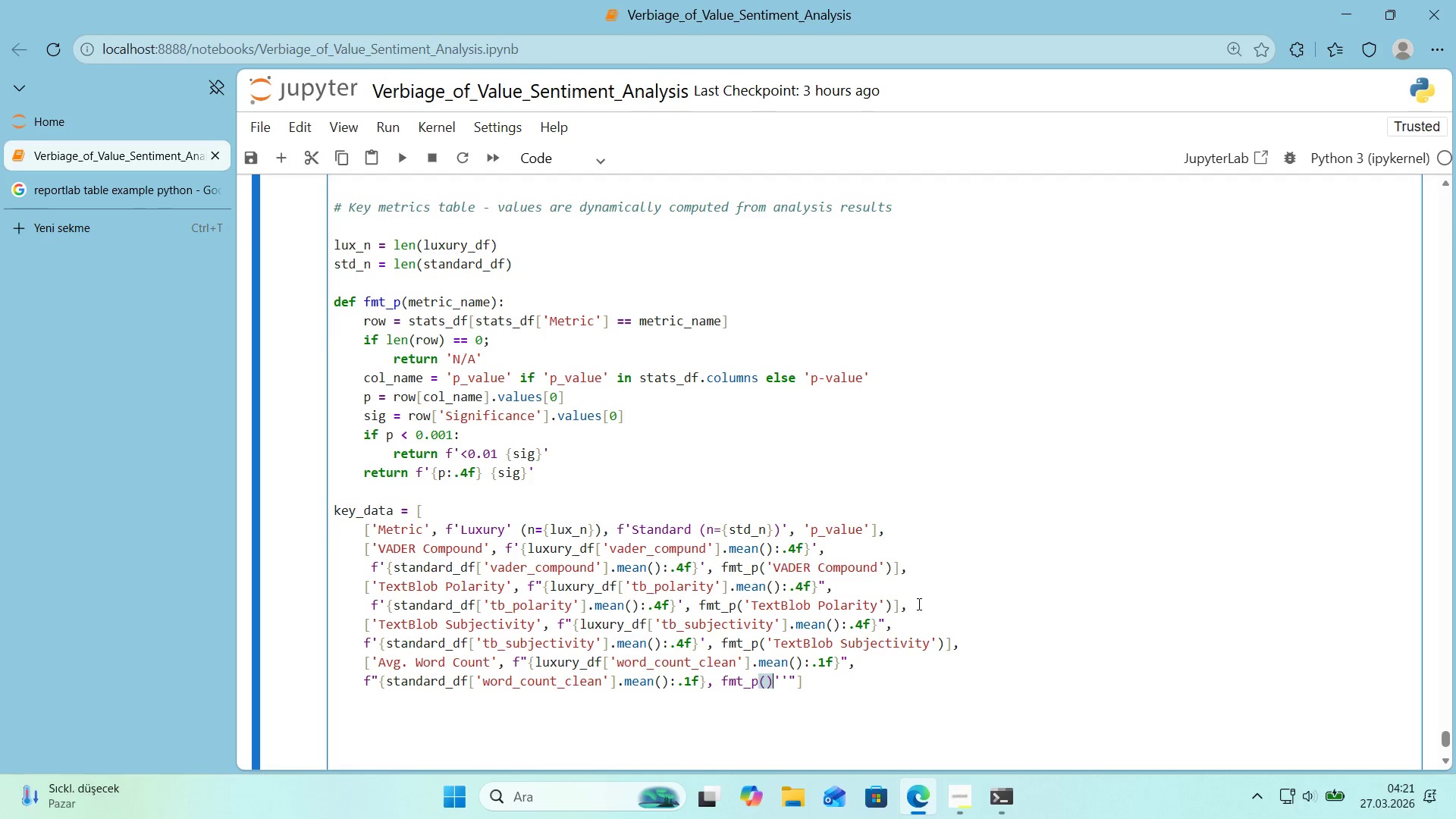 
key(ArrowLeft)
 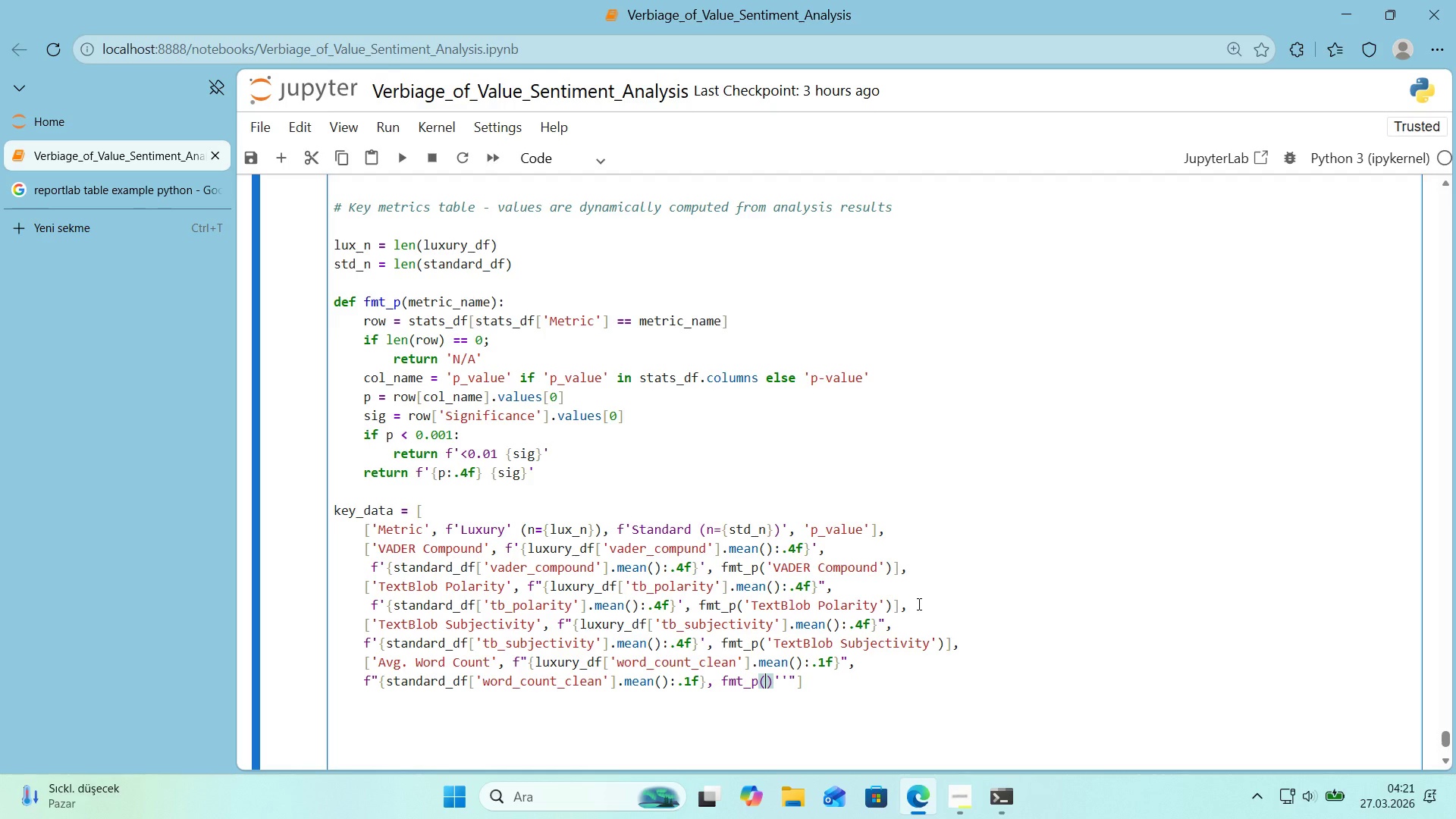 
key(Shift+ShiftRight)
 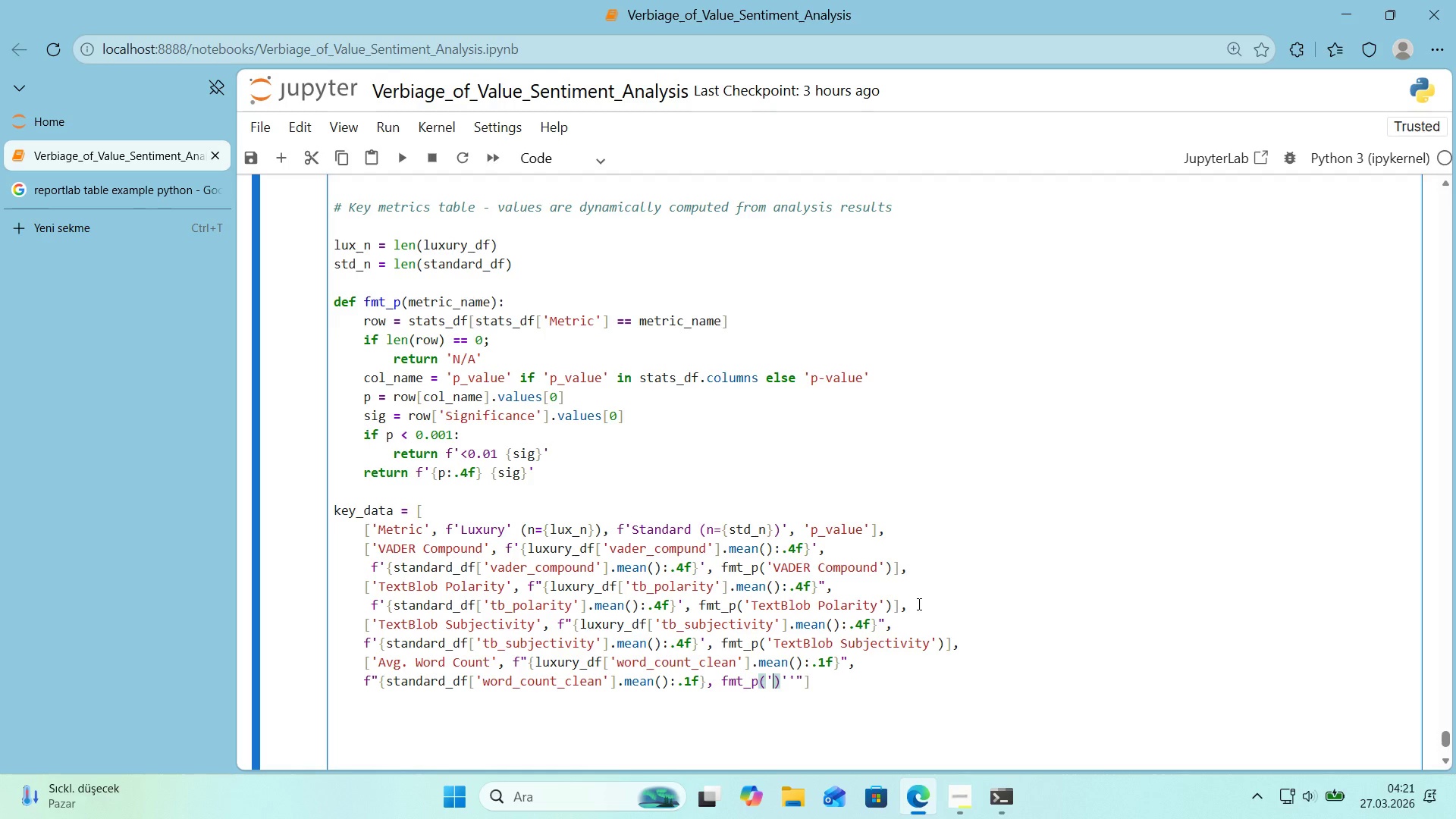 
key(Shift+2)
 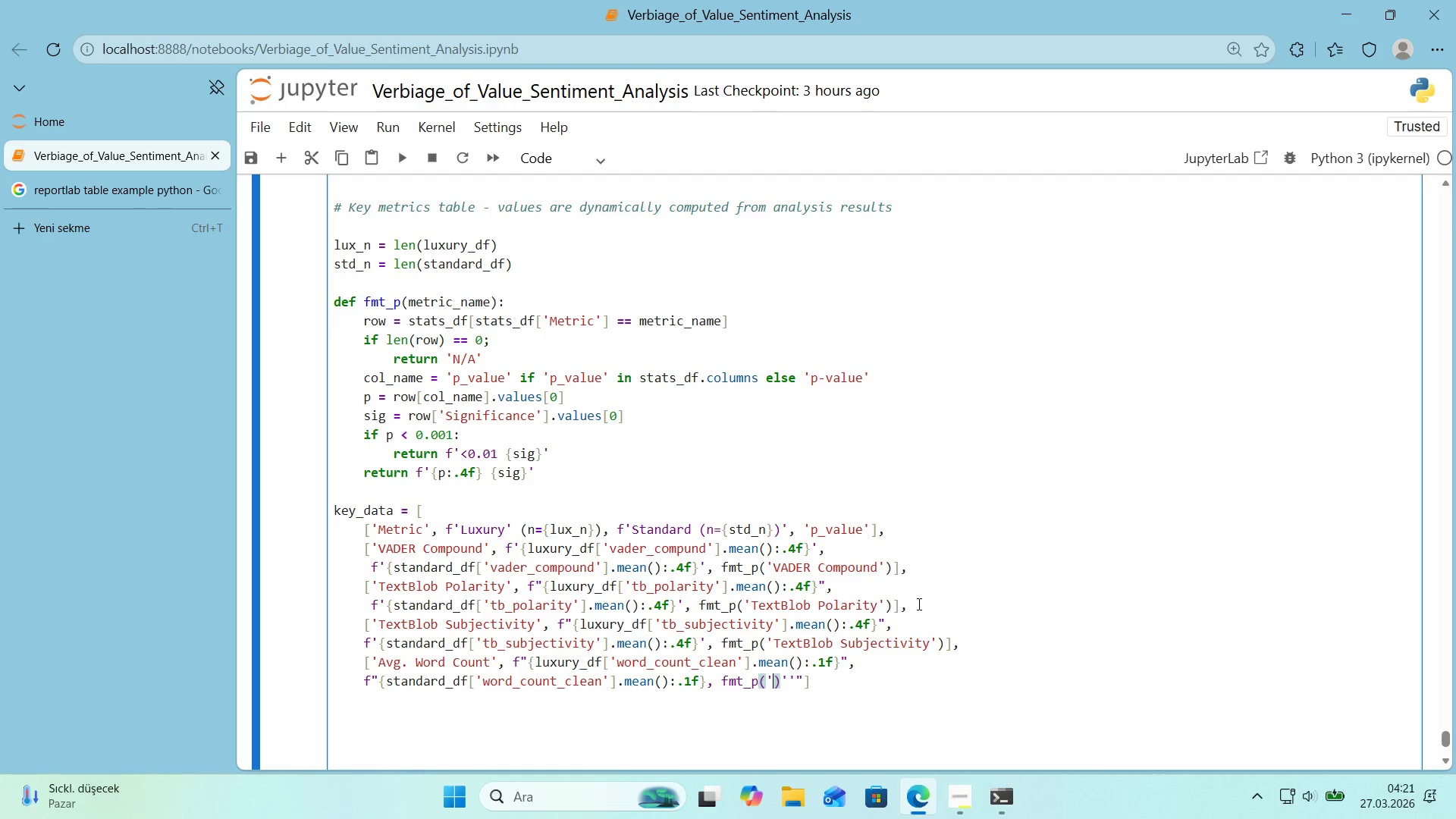 
key(Shift+ShiftRight)
 